 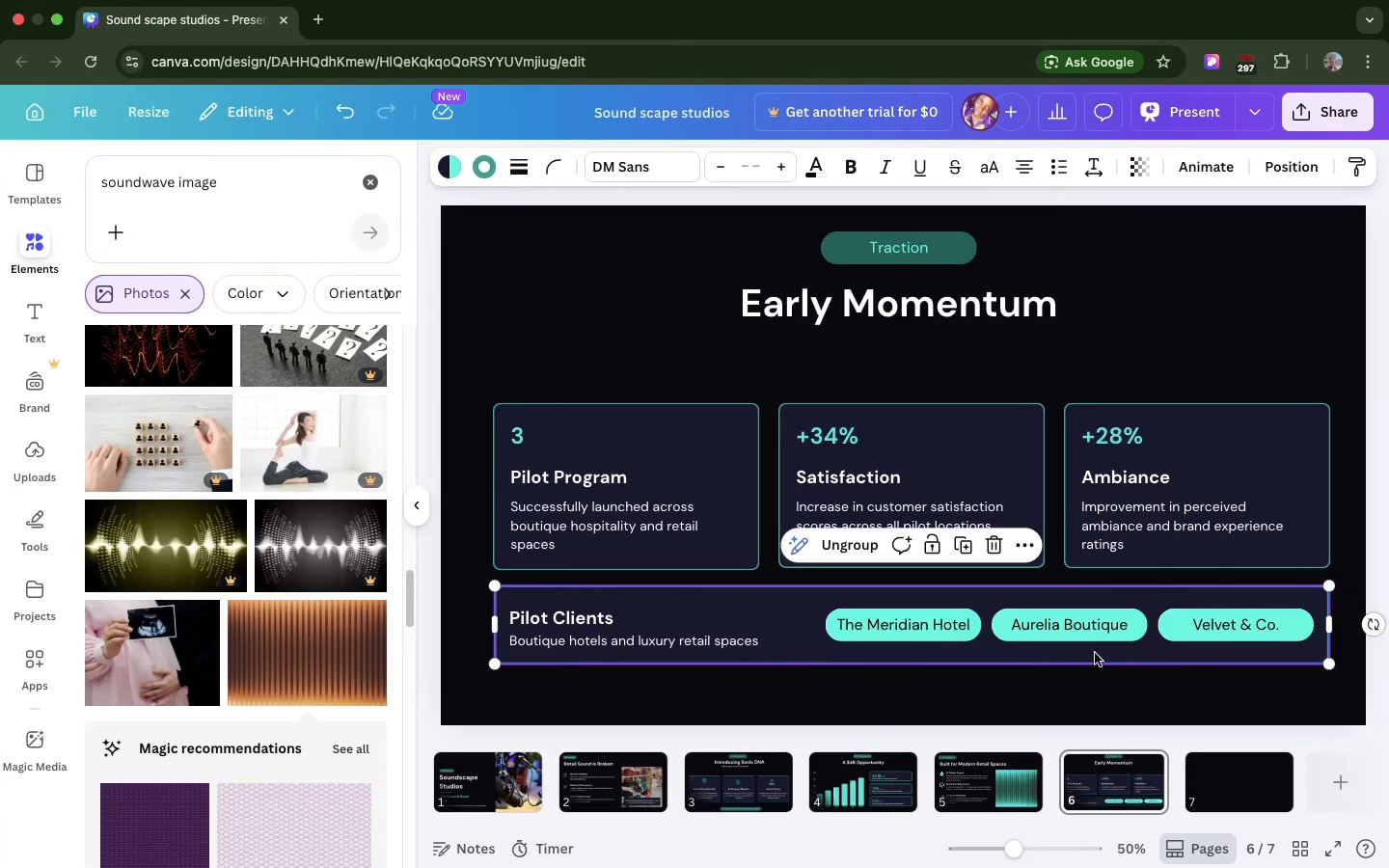 
left_click([1227, 764])
 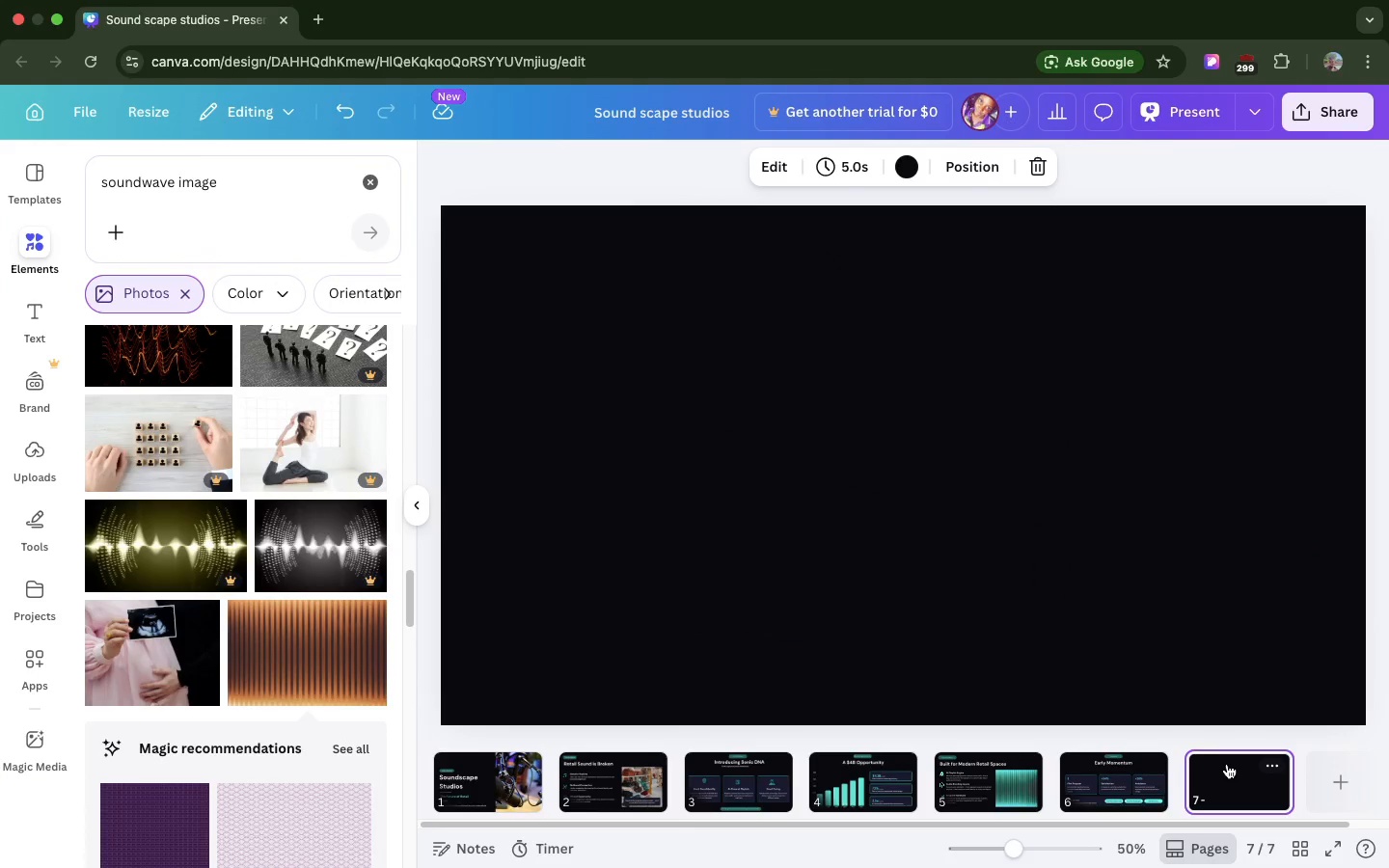 
wait(5.99)
 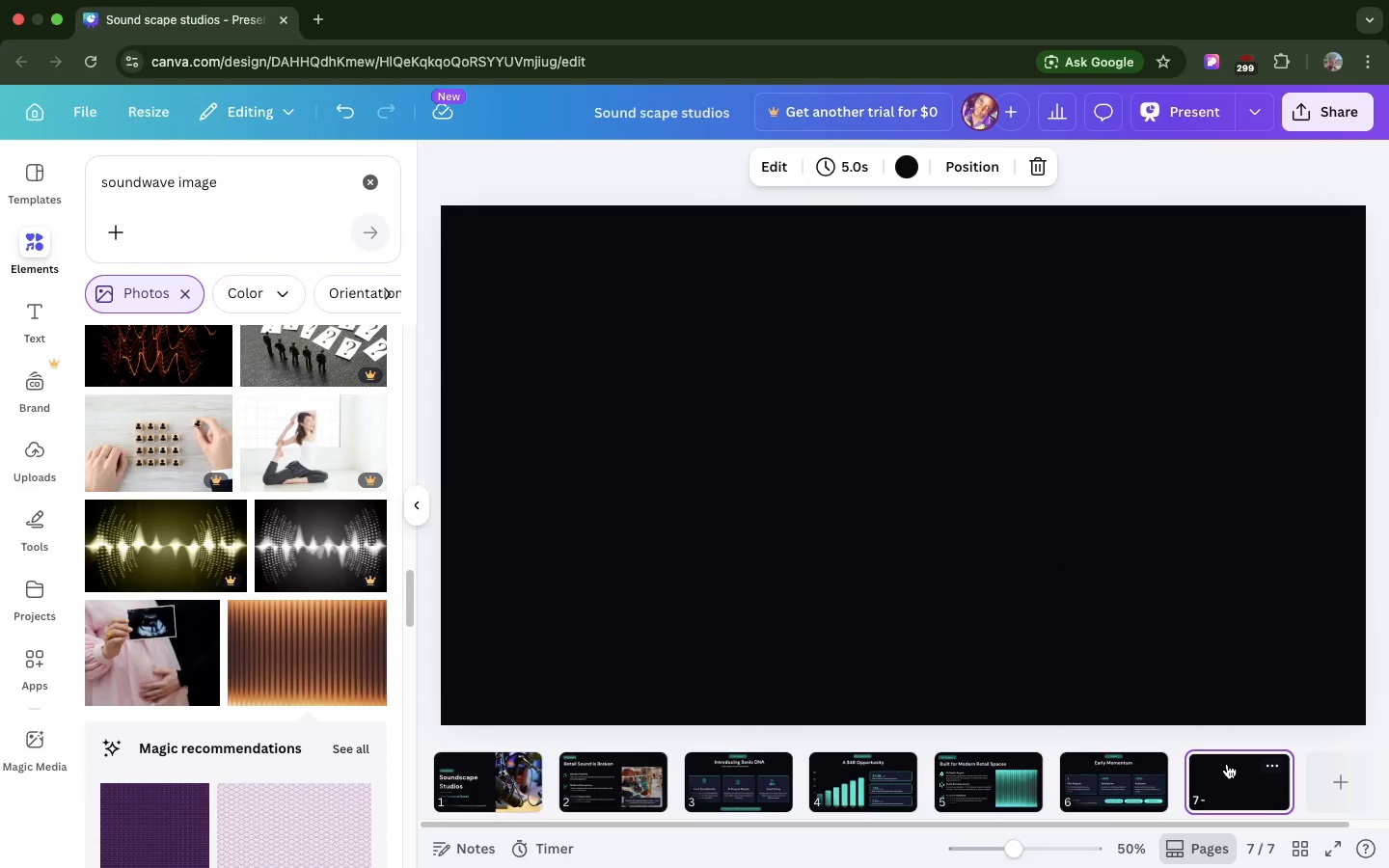 
left_click([1268, 648])
 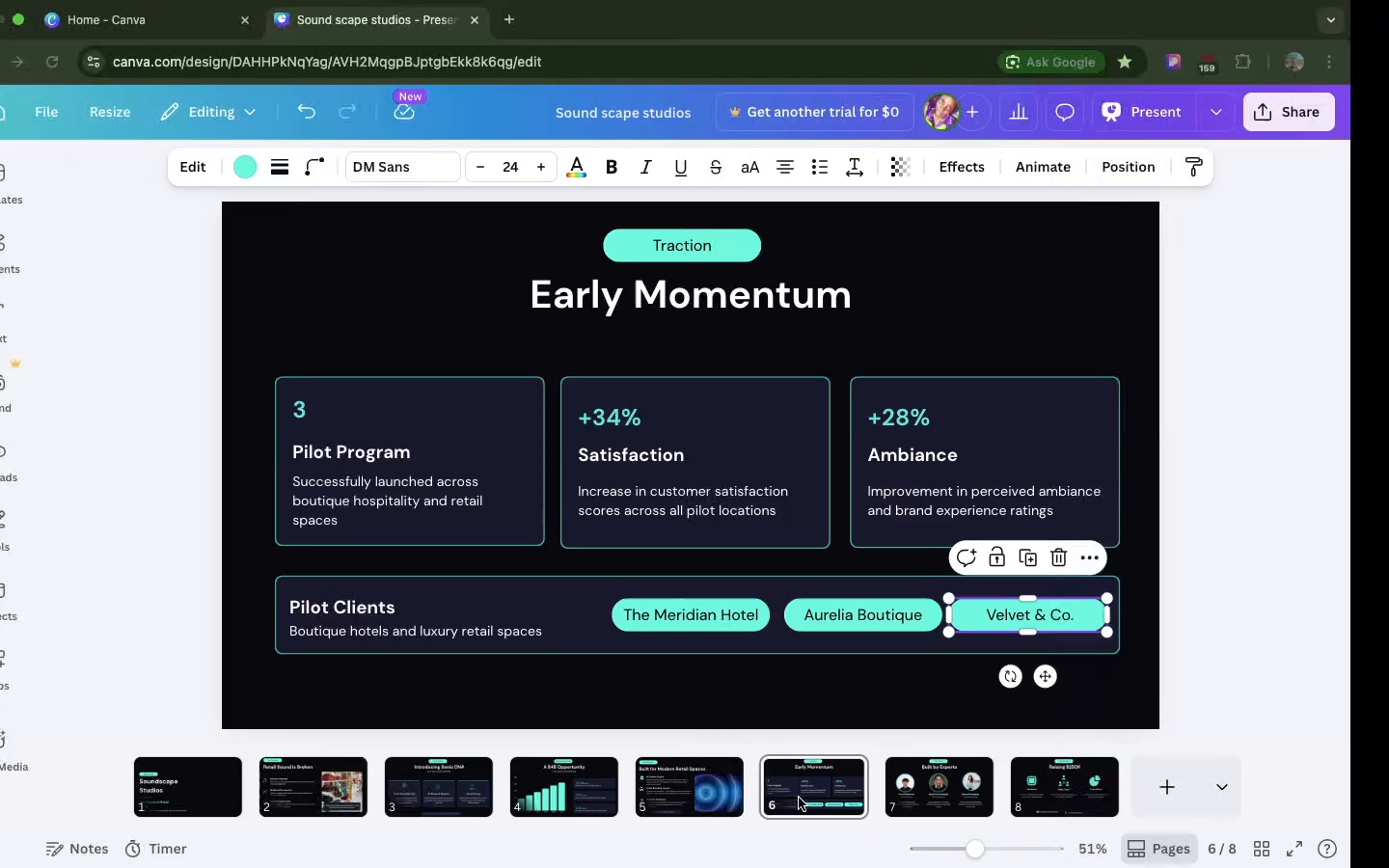 
left_click([951, 794])
 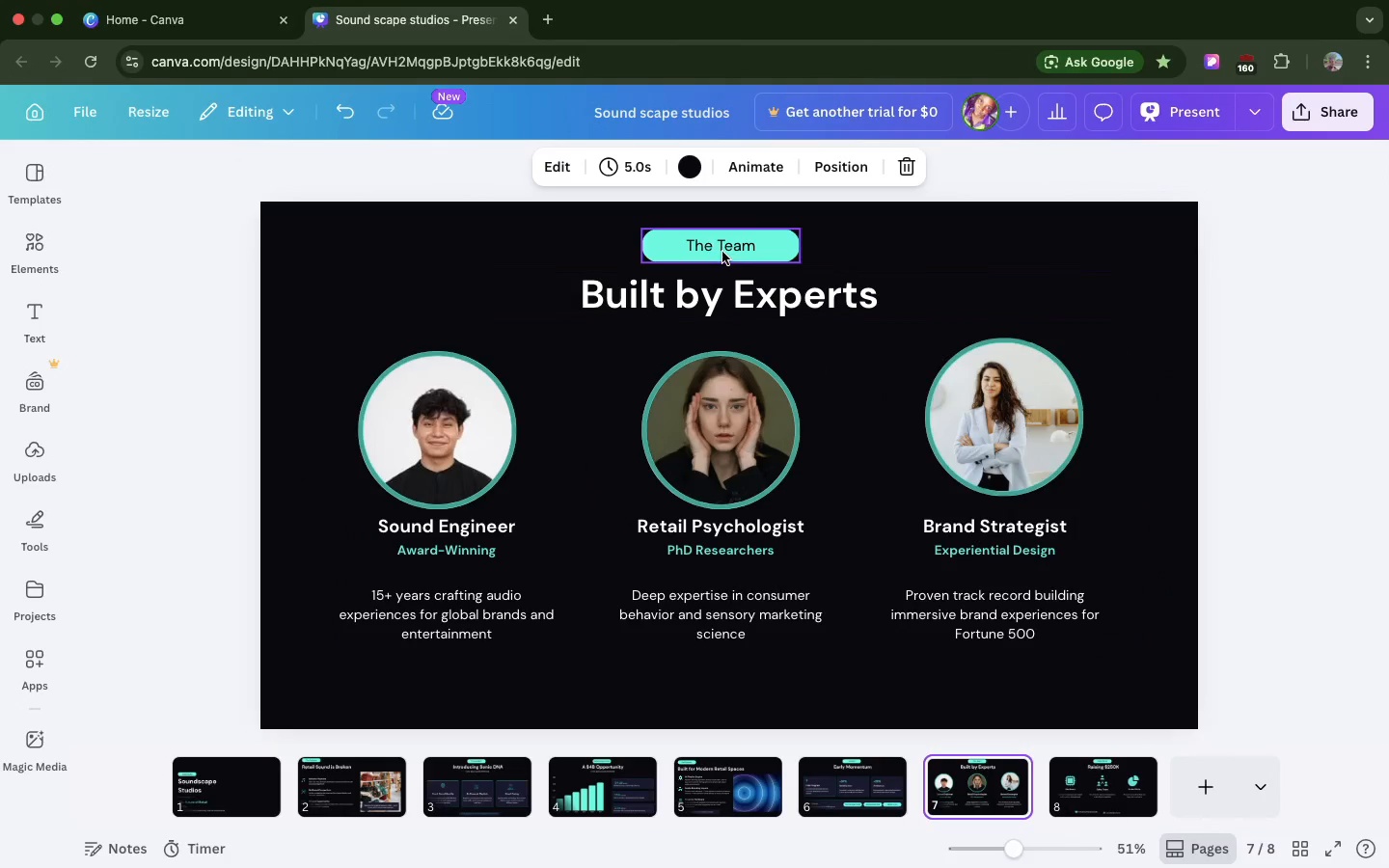 
left_click([722, 251])
 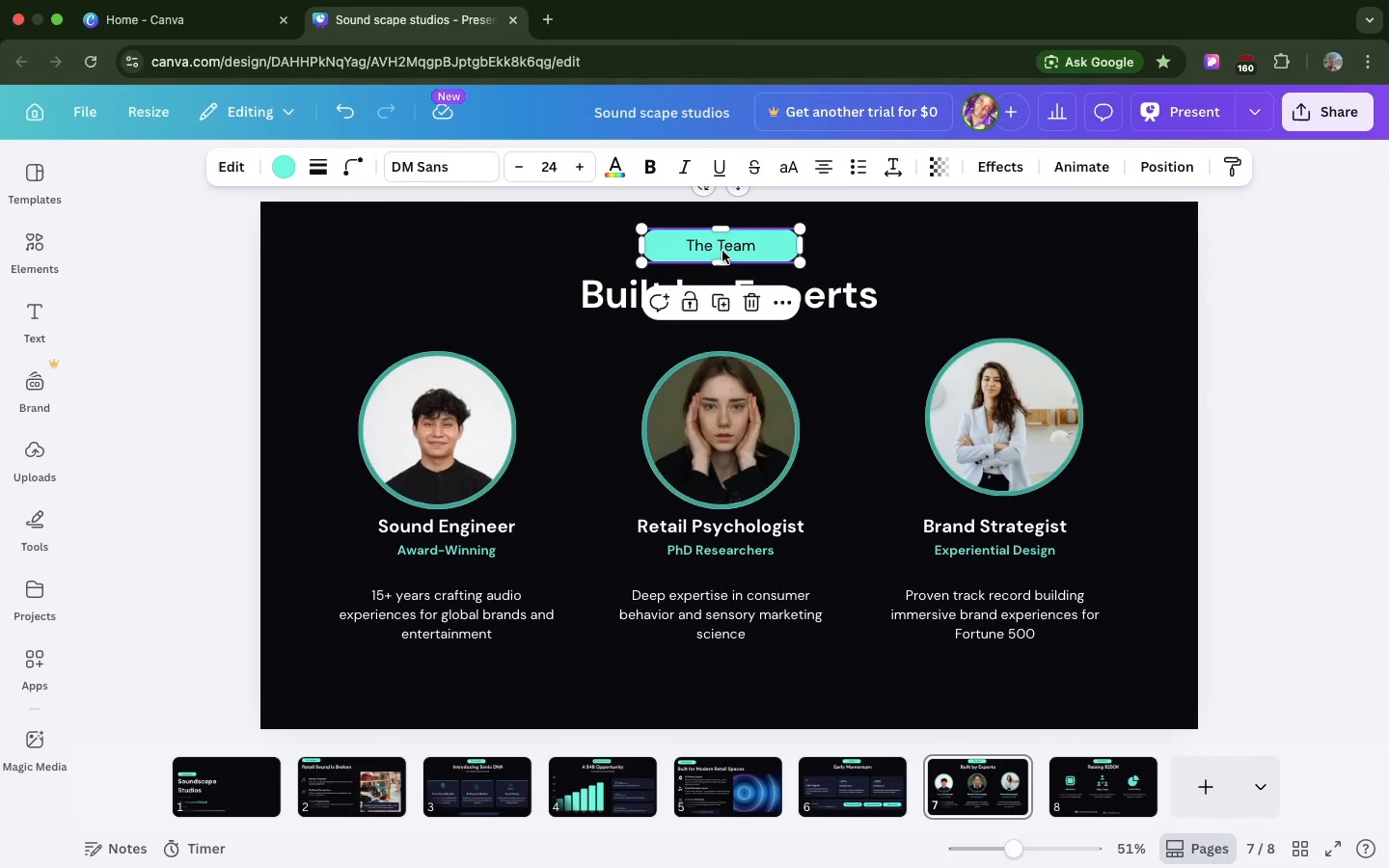 
key(Meta+CommandLeft)
 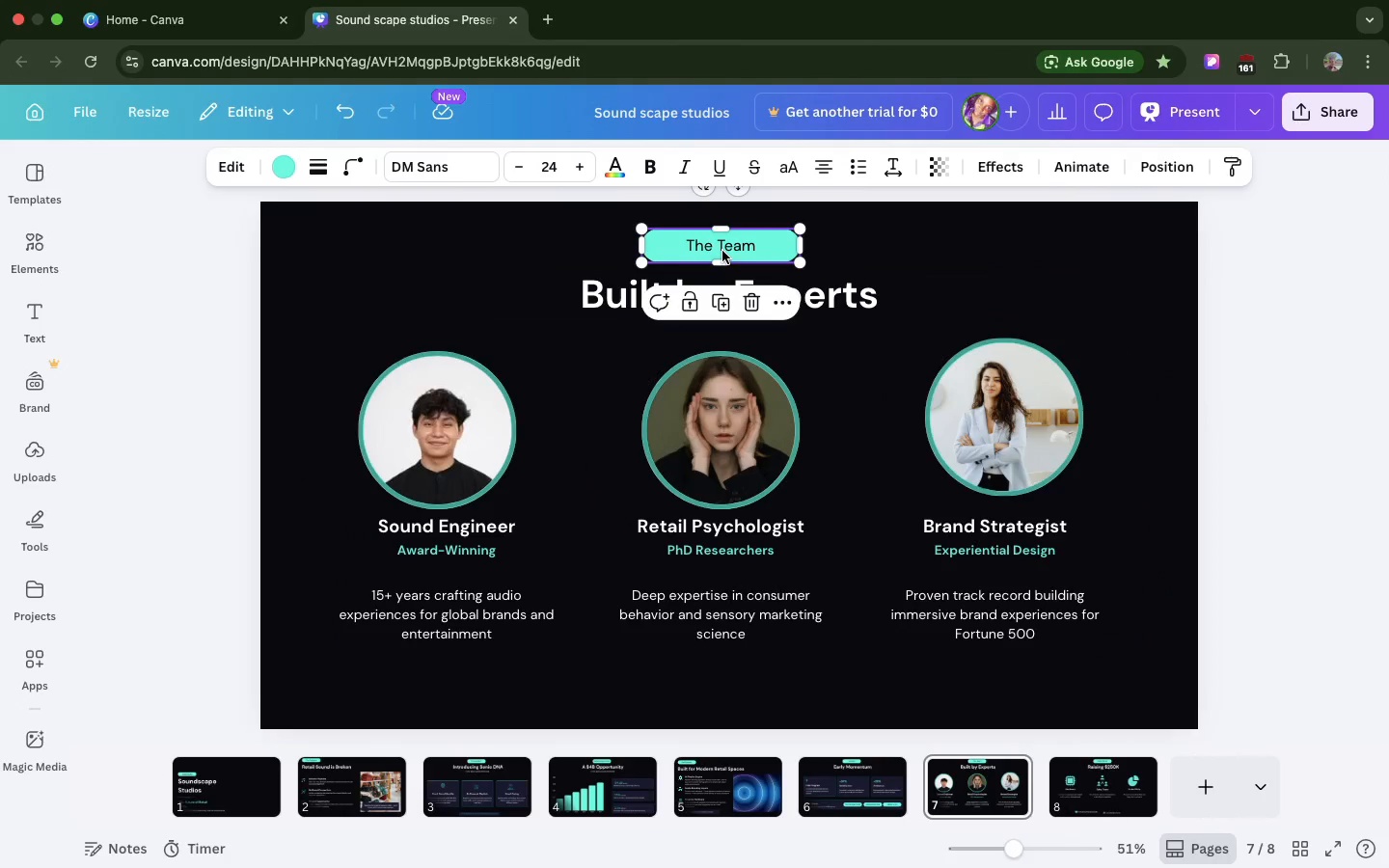 
key(Meta+C)
 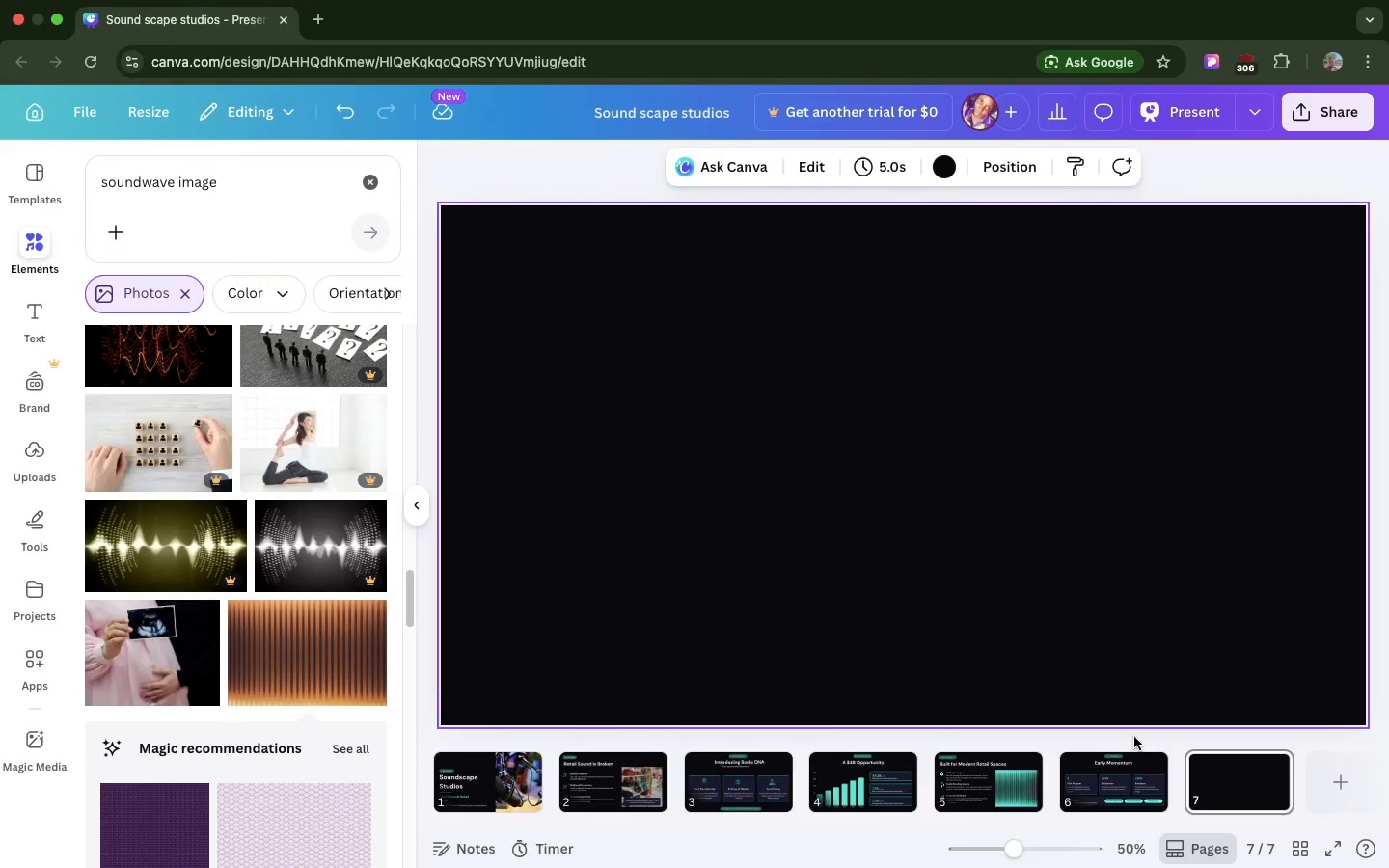 
left_click([1134, 750])
 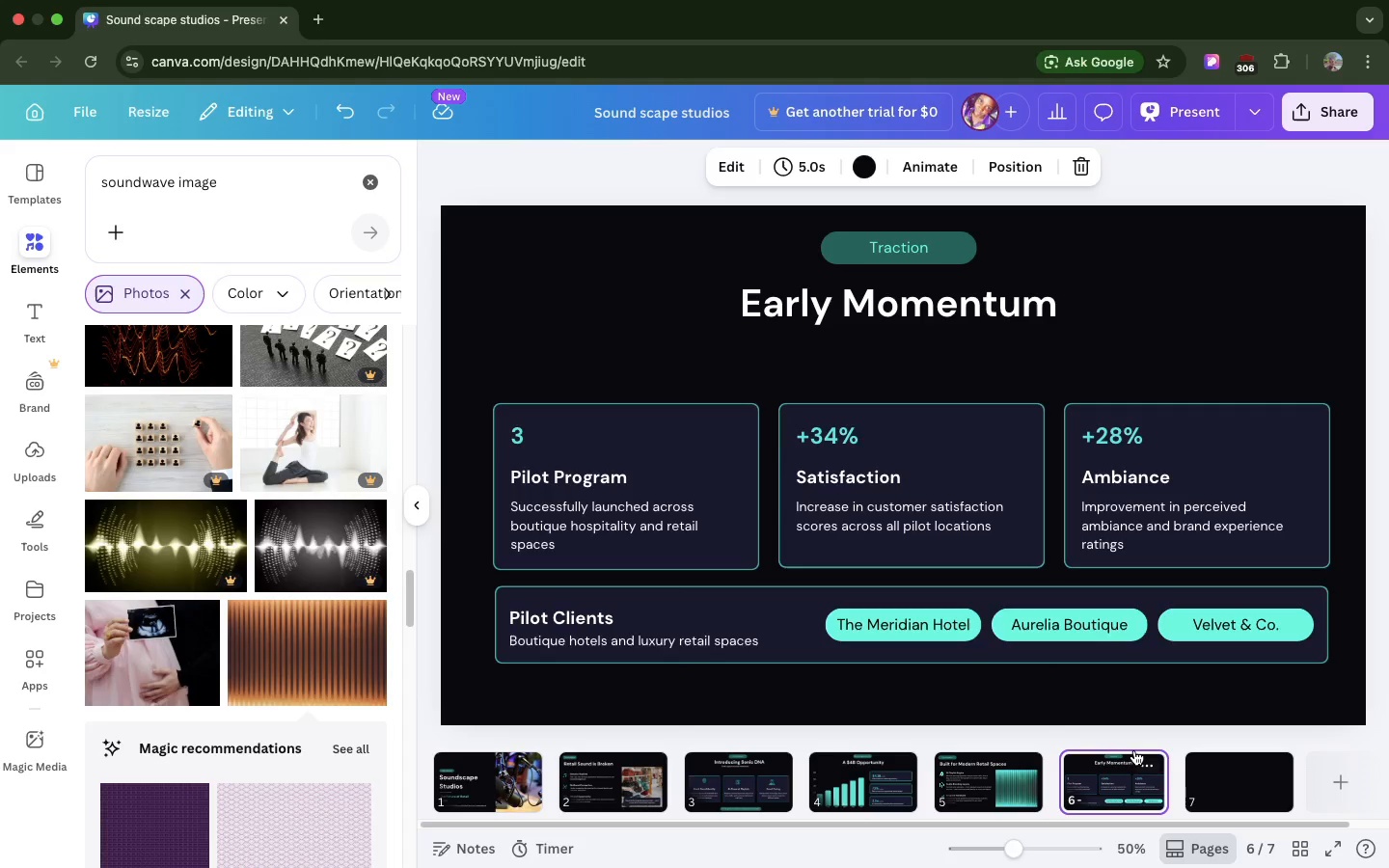 
key(Meta+D)
 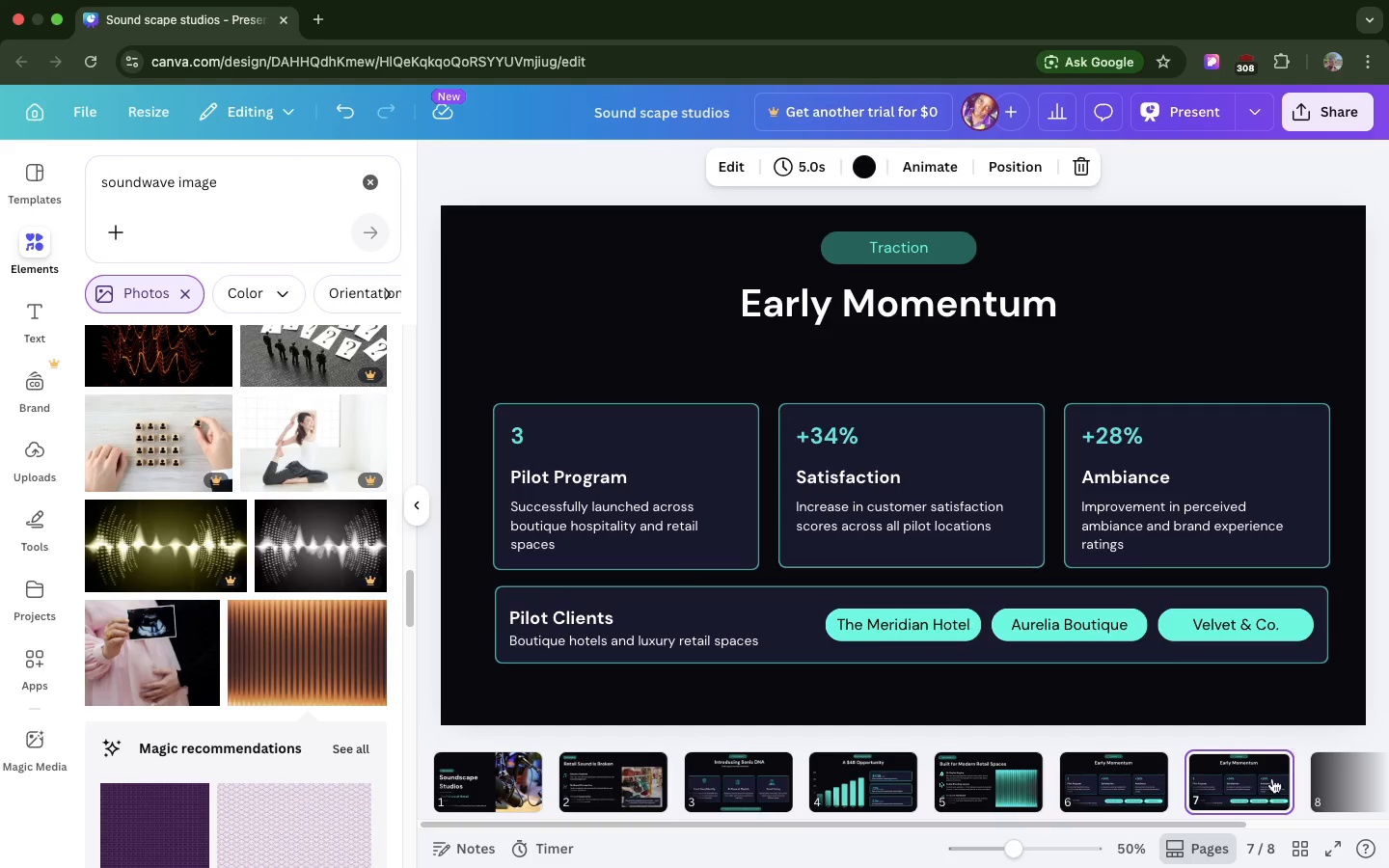 
left_click([1245, 800])
 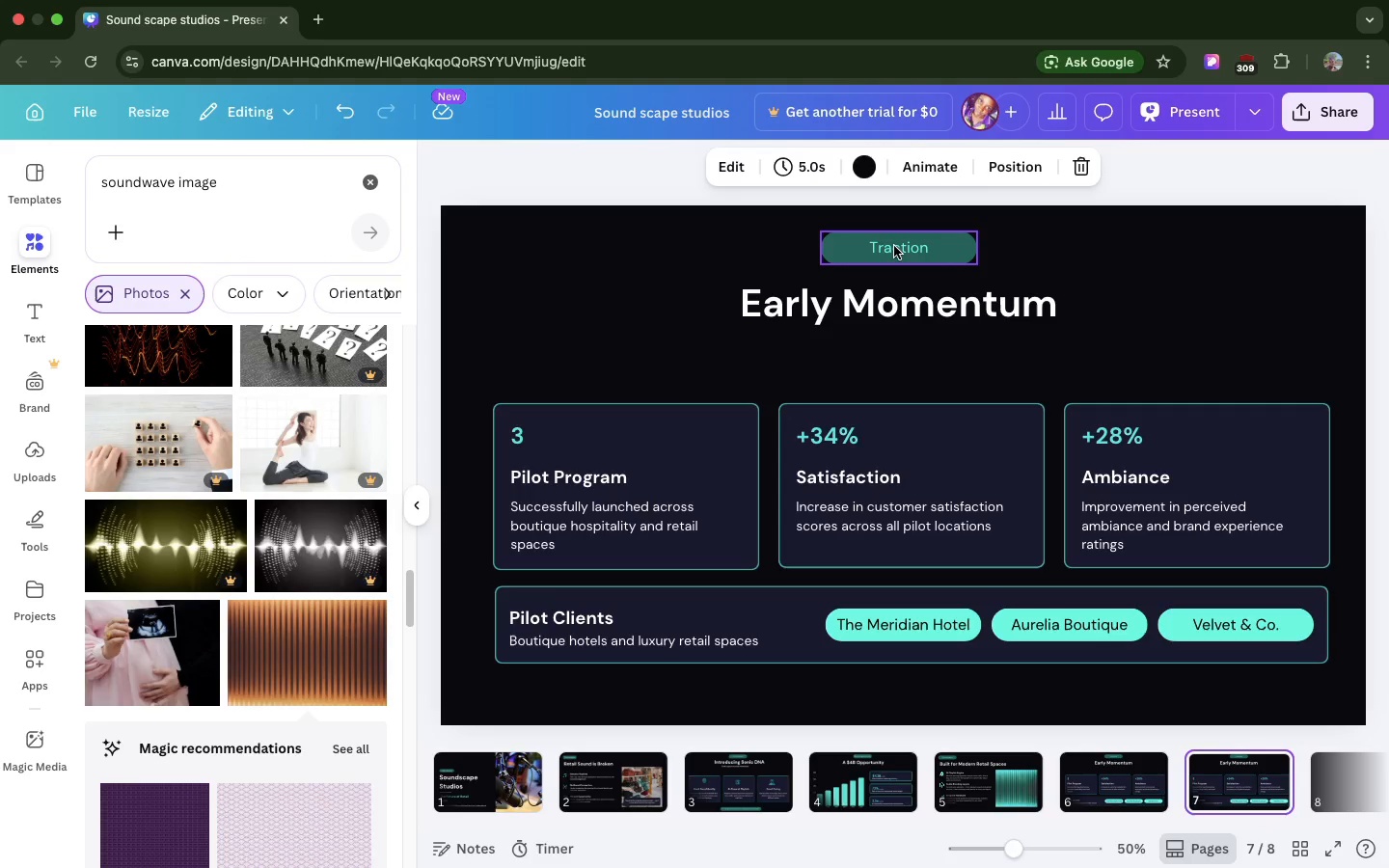 
double_click([894, 246])
 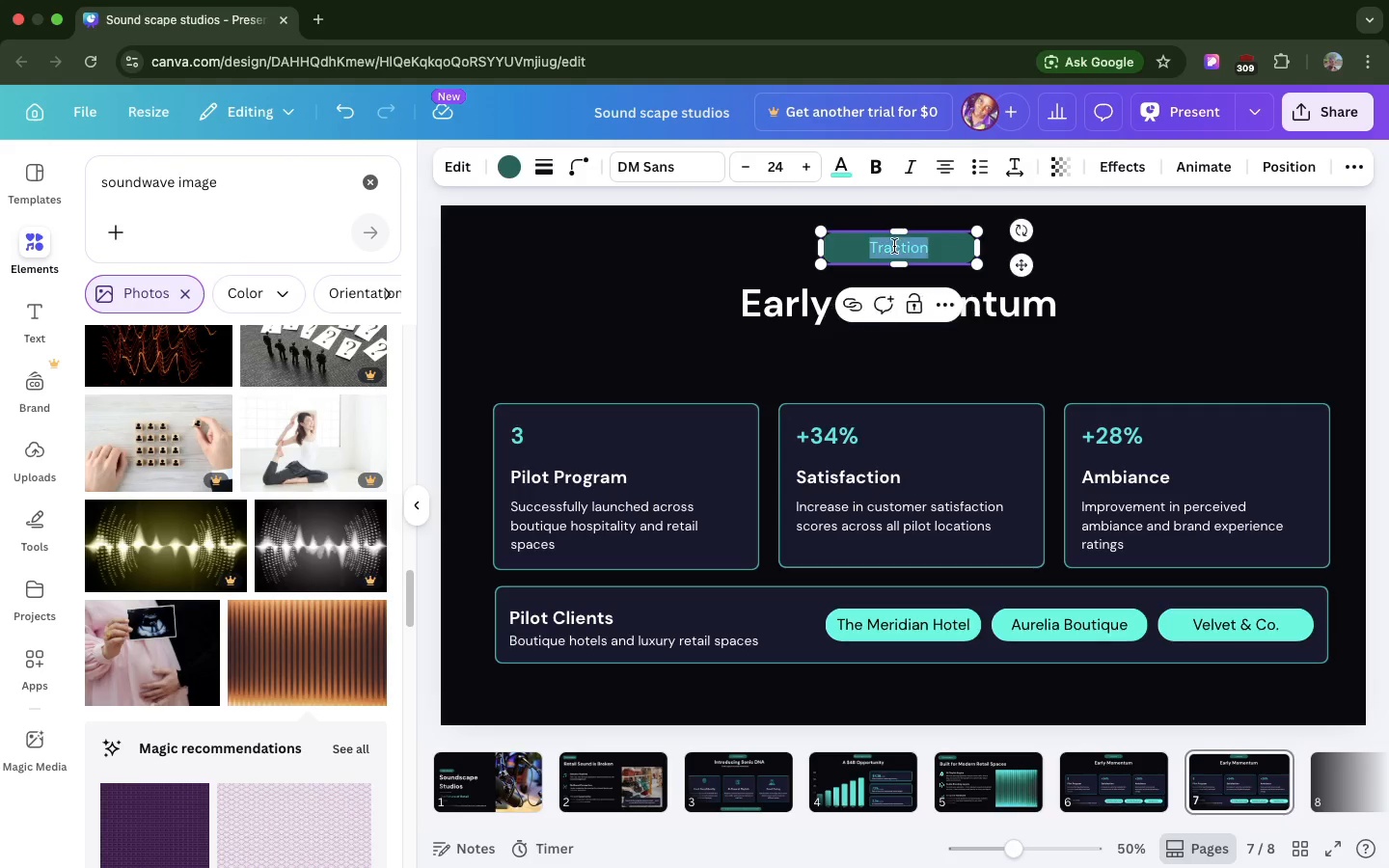 
triple_click([894, 246])
 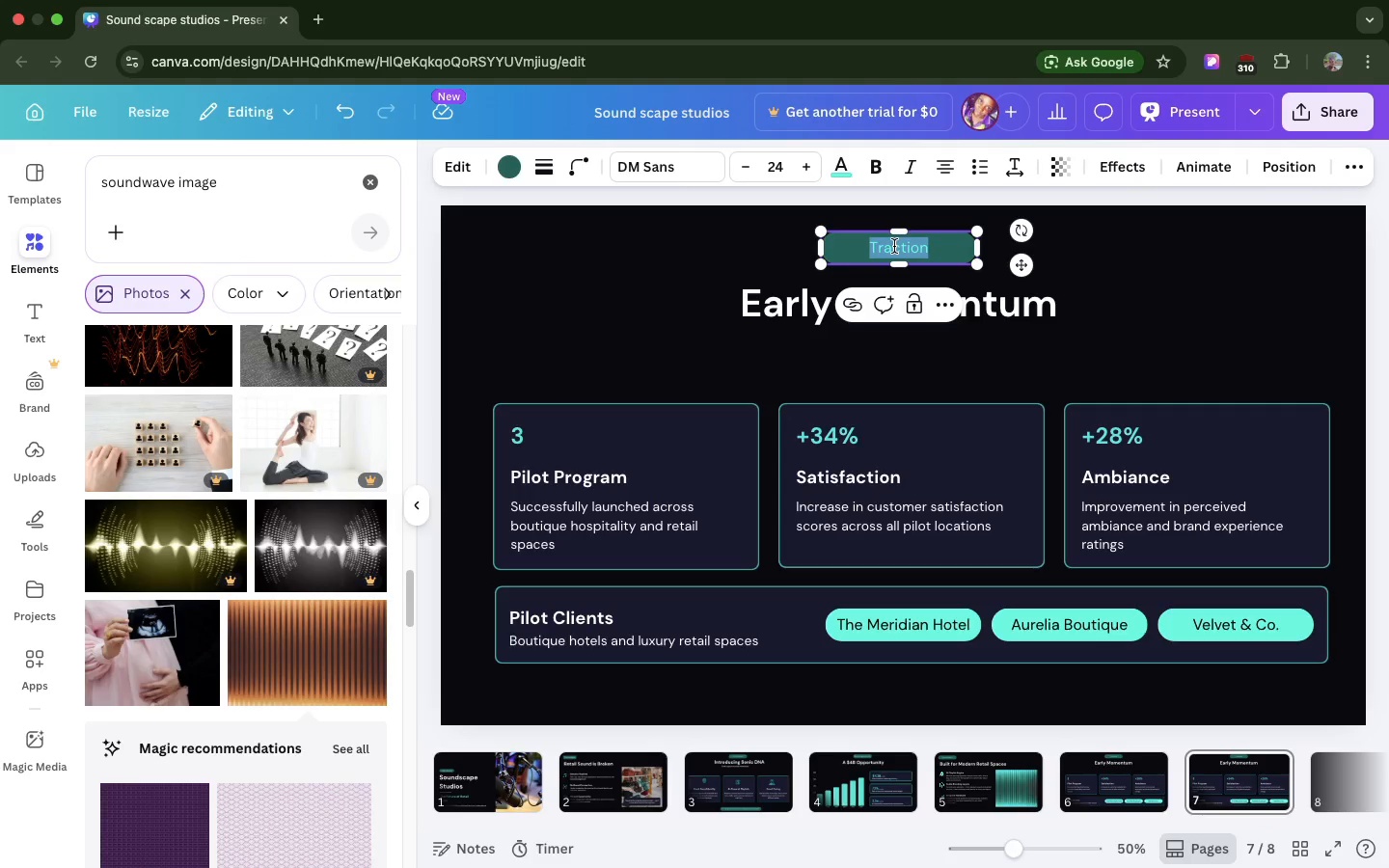 
type(The Team)
 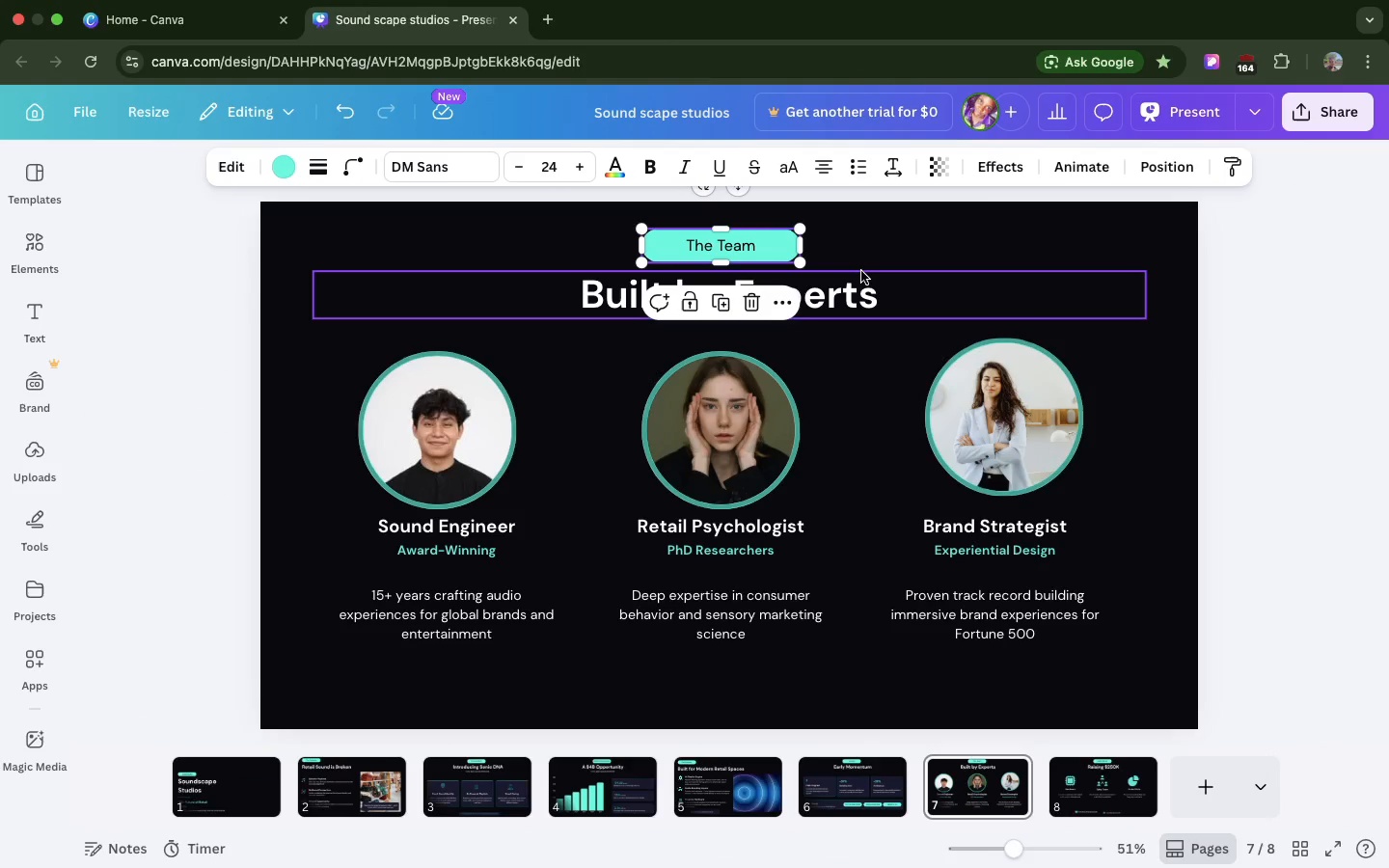 
left_click([861, 271])
 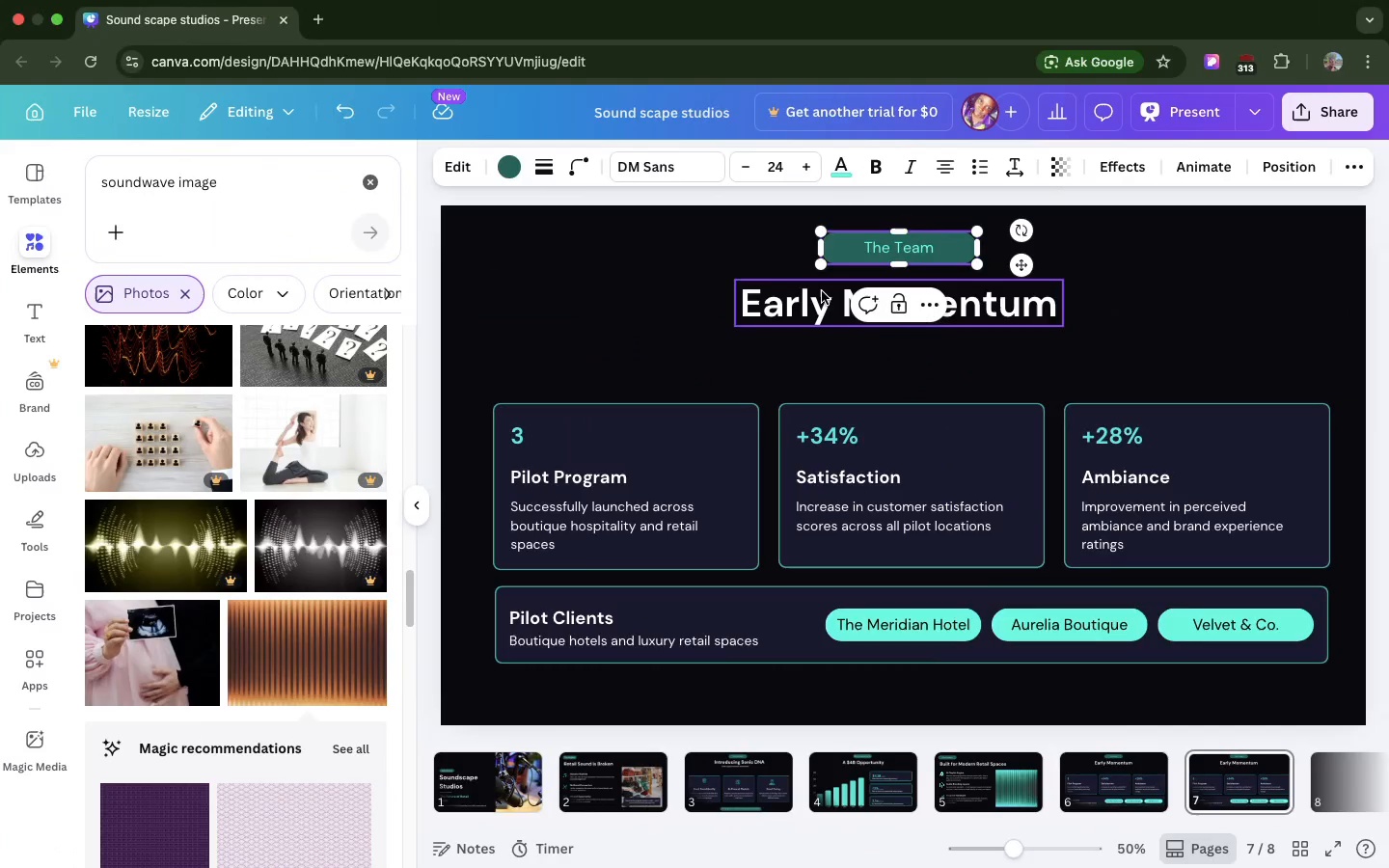 
double_click([822, 291])
 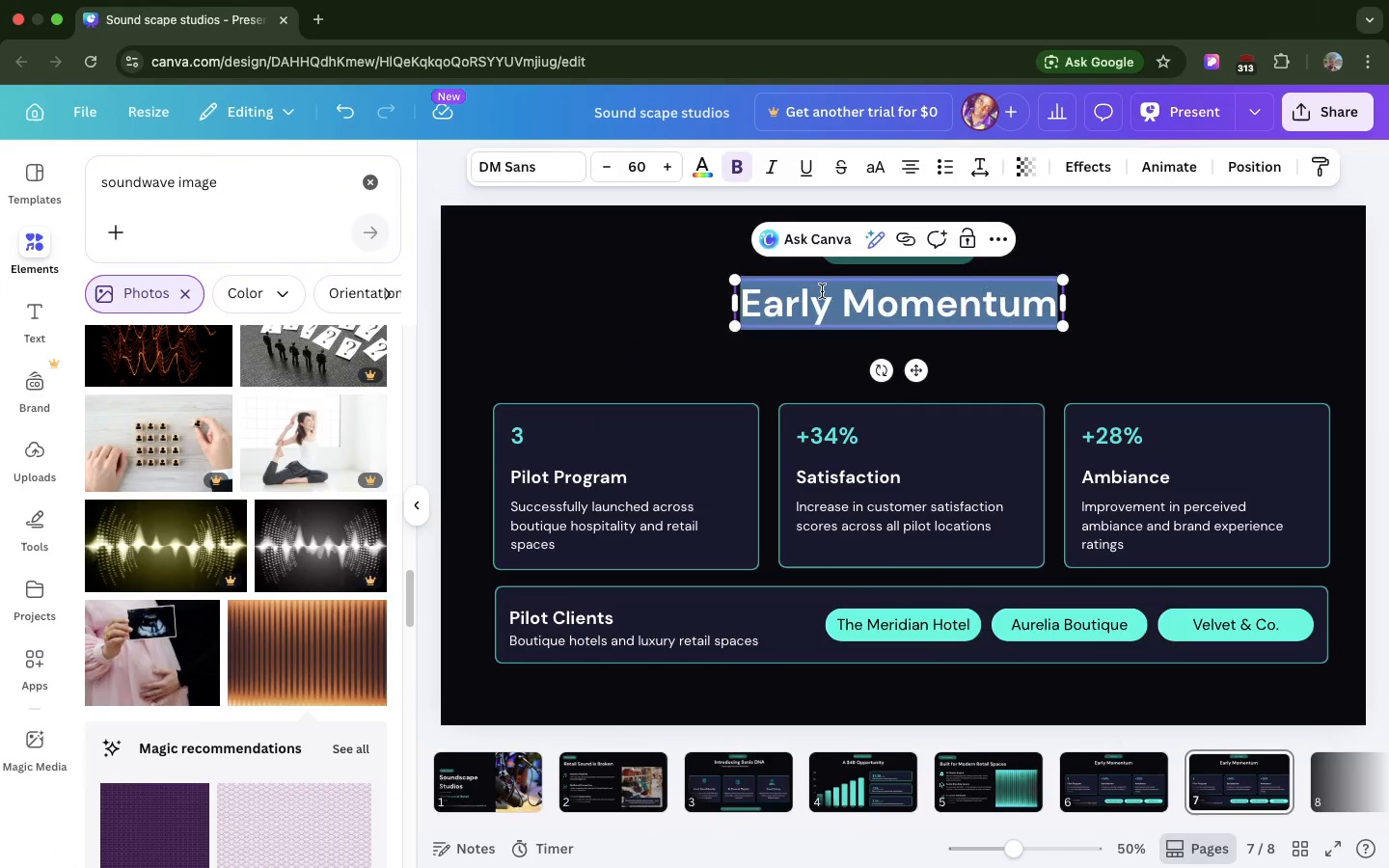 
triple_click([822, 291])
 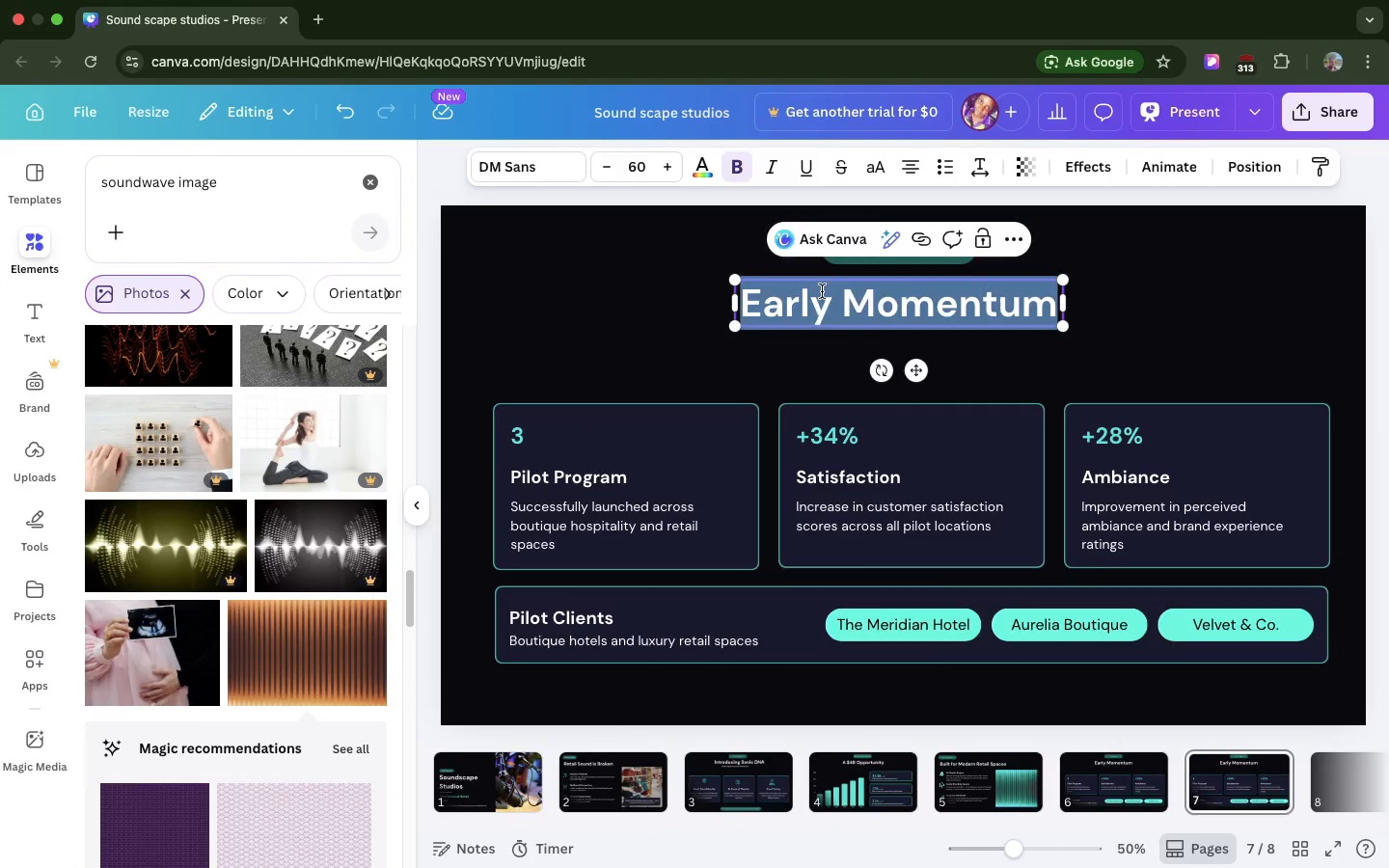 
type(Built by Expo)
key(Backspace)
type(erts)
 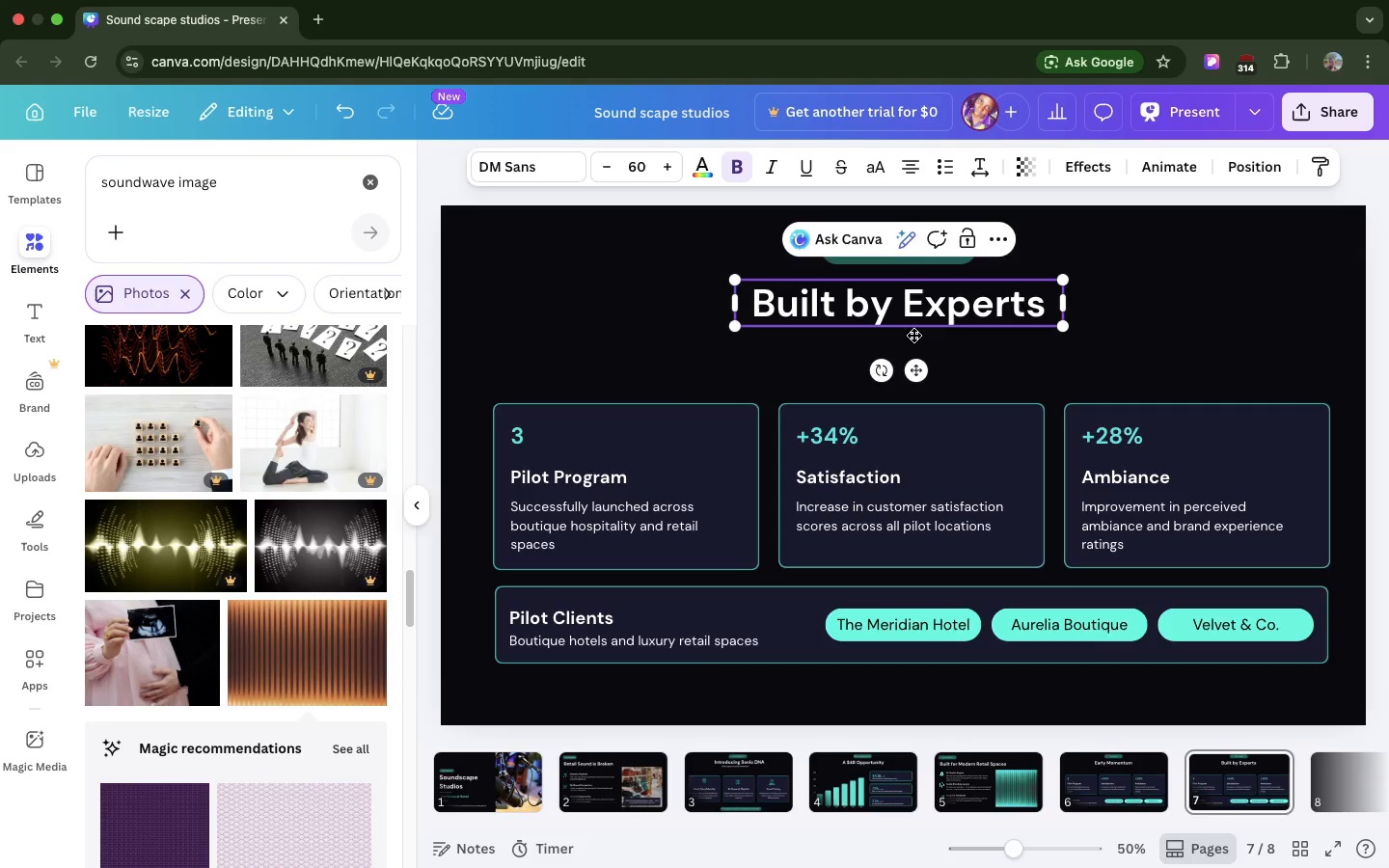 
left_click([920, 357])
 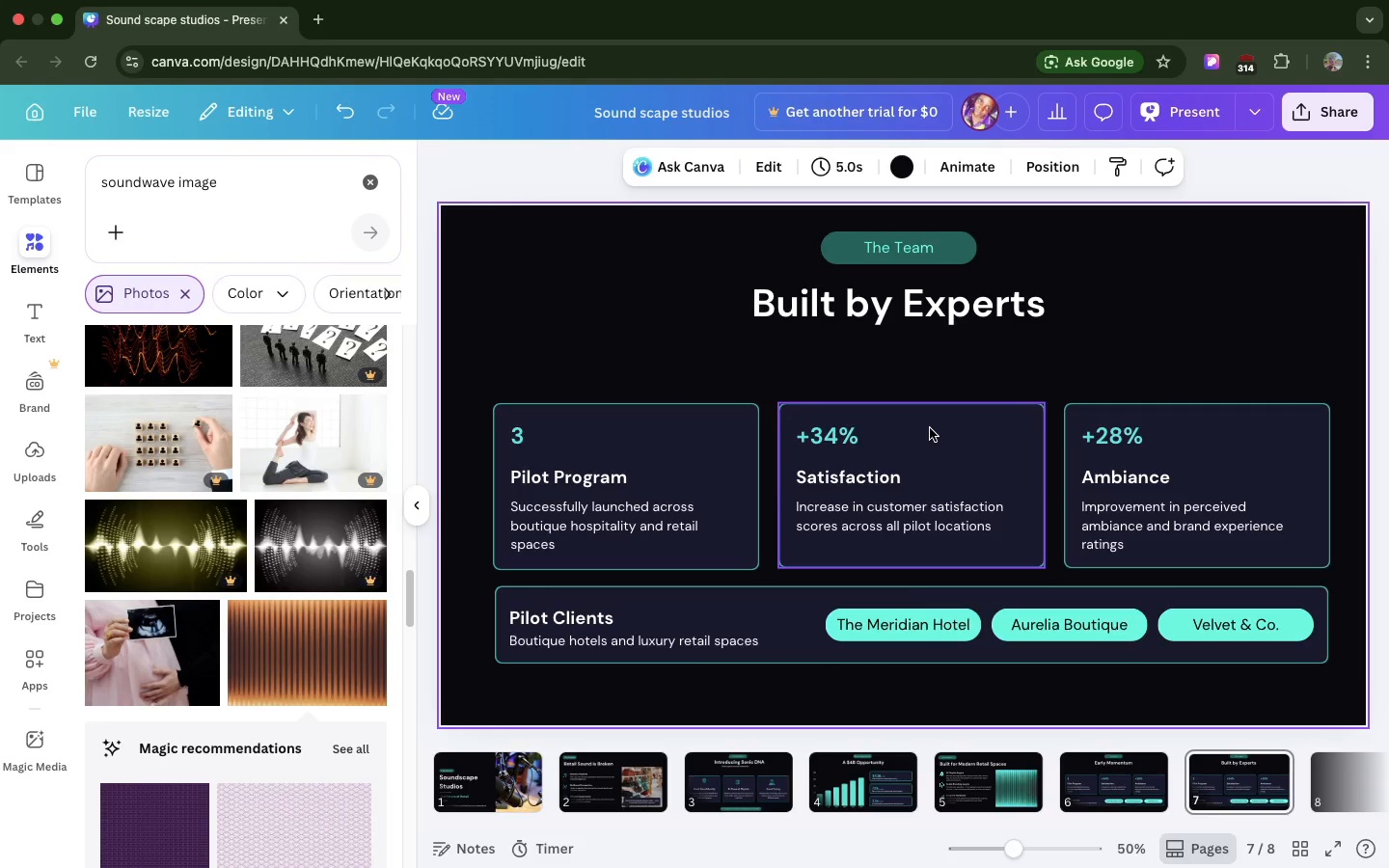 
left_click([930, 428])
 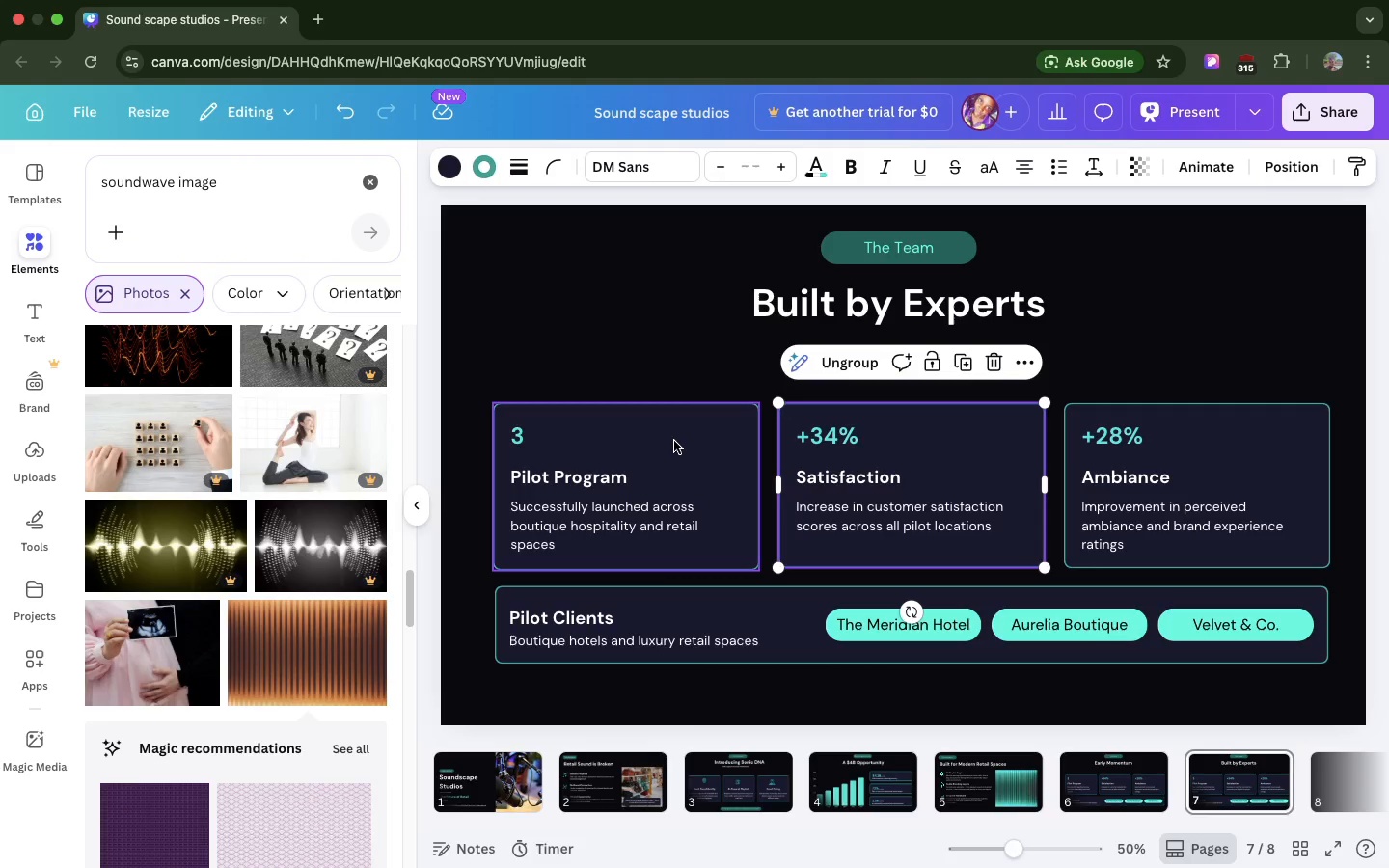 
left_click([674, 441])
 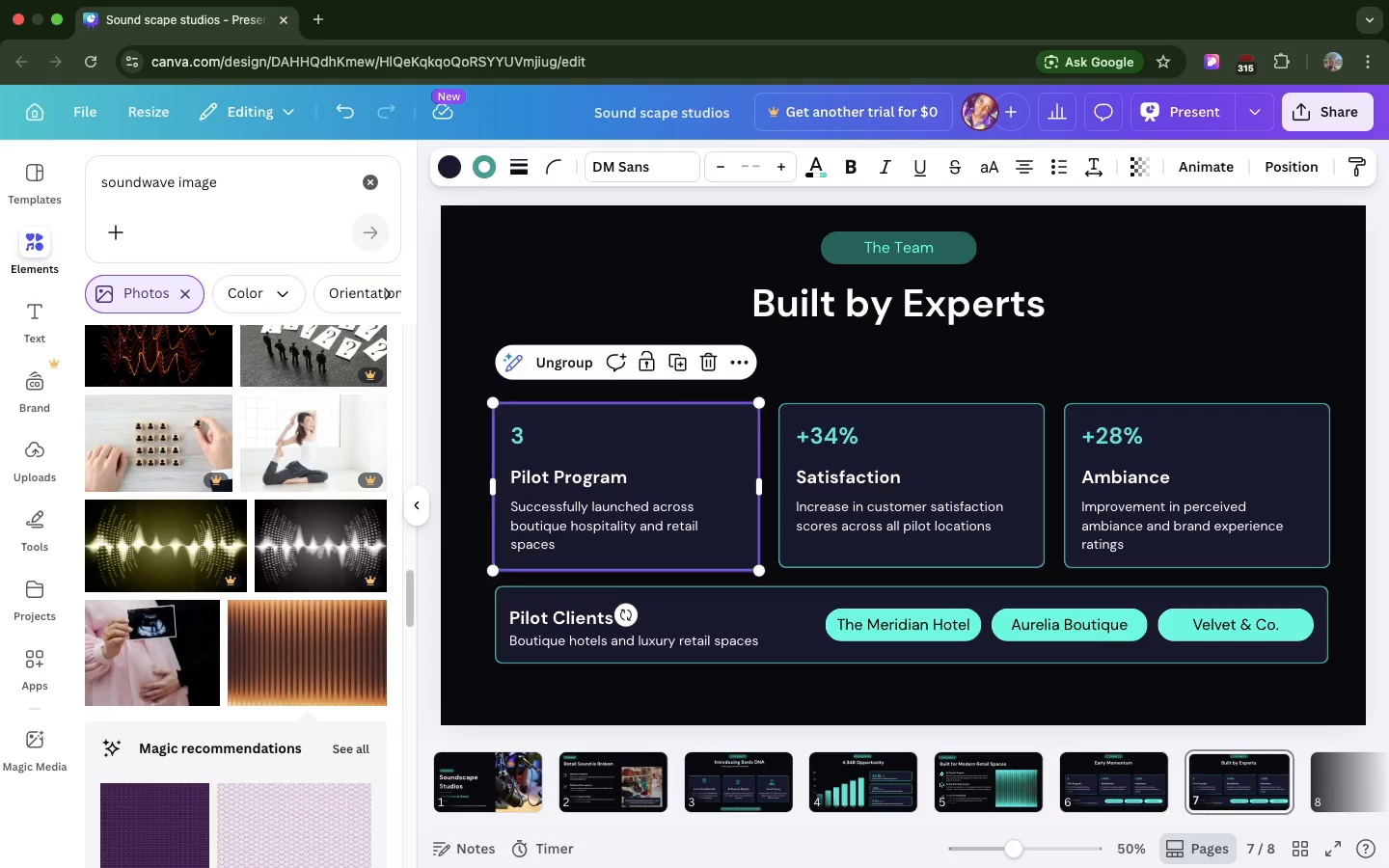 
key(Backspace)
 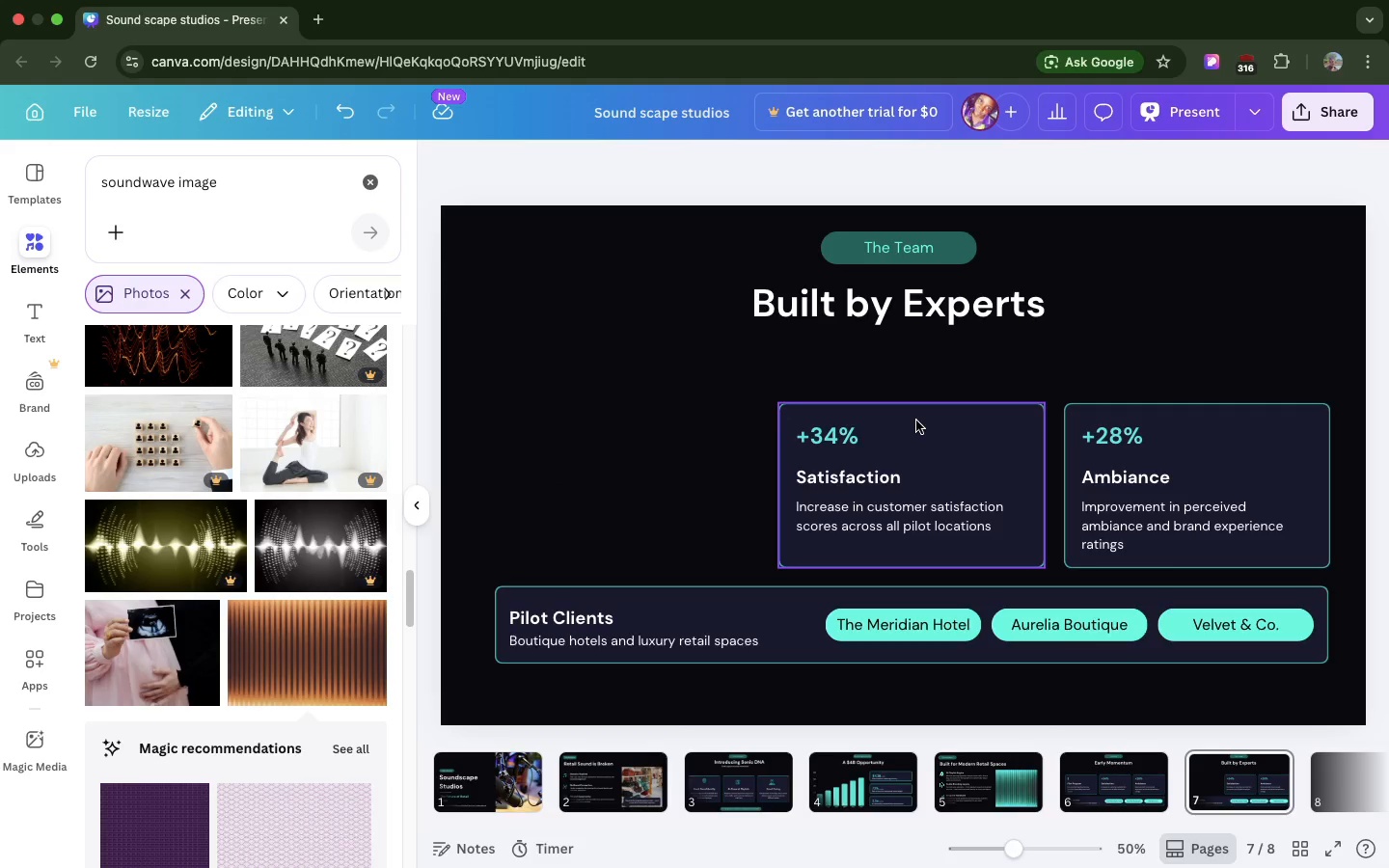 
left_click([911, 432])
 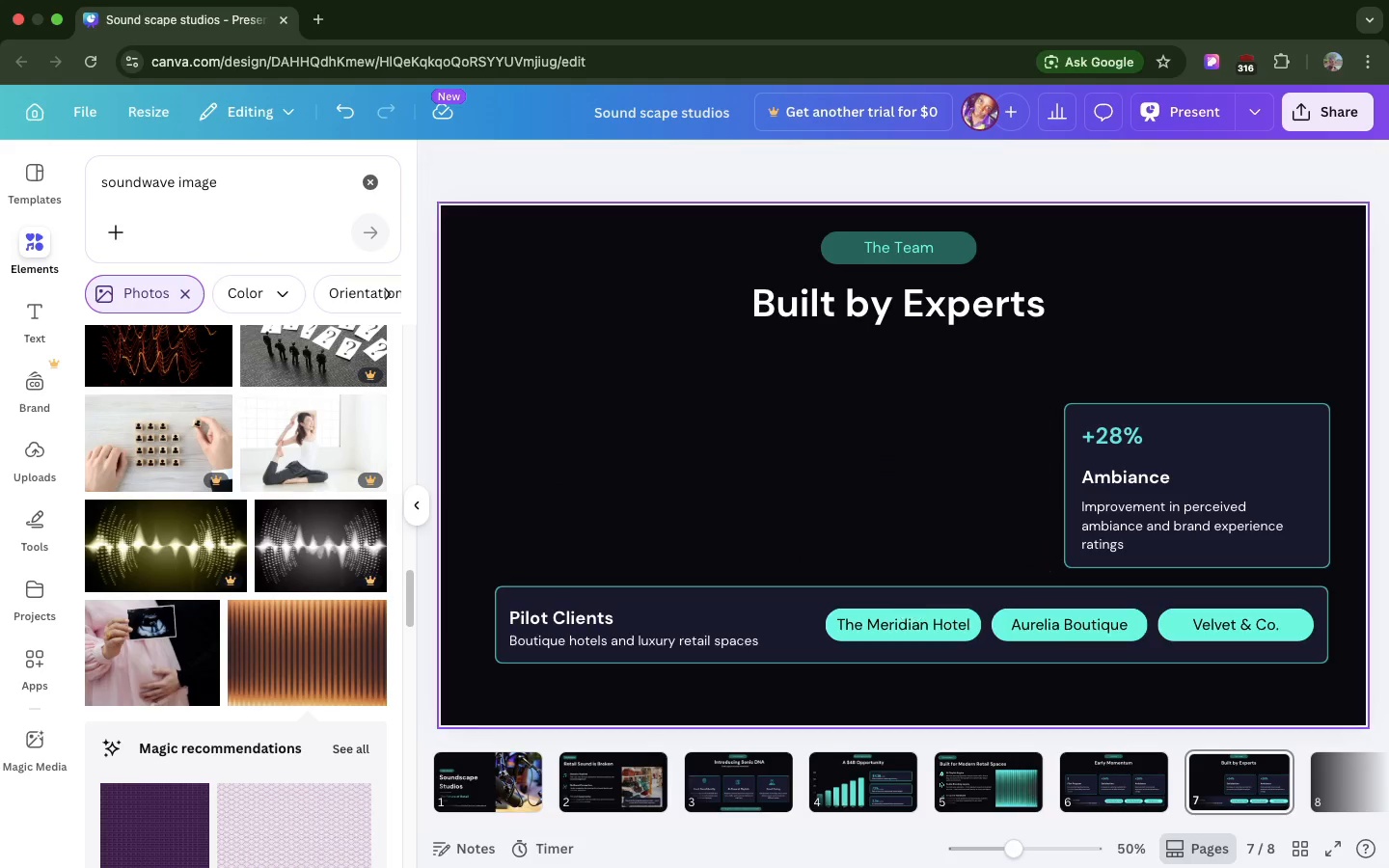 
key(Backspace)
 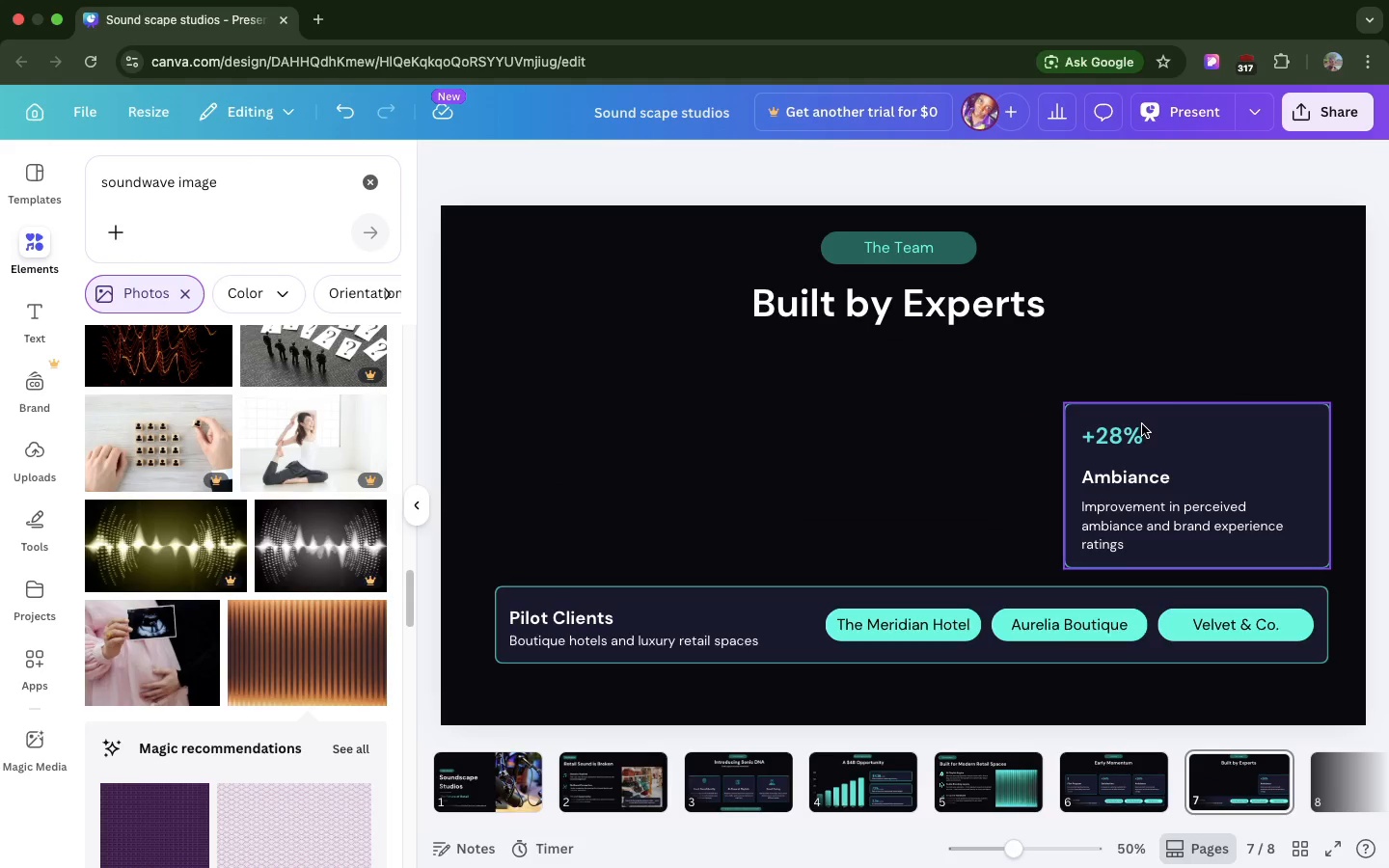 
left_click([1142, 425])
 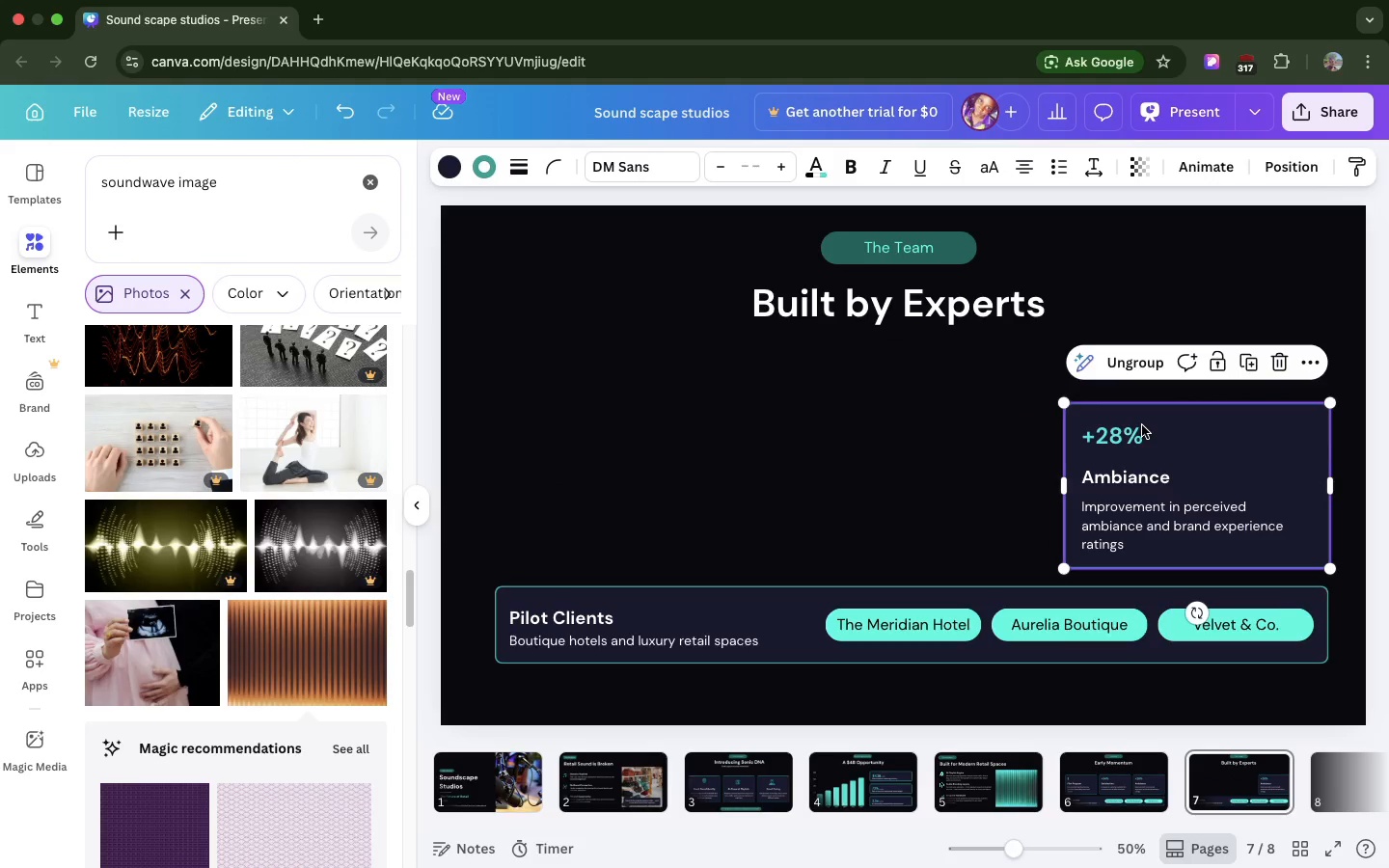 
key(Backspace)
 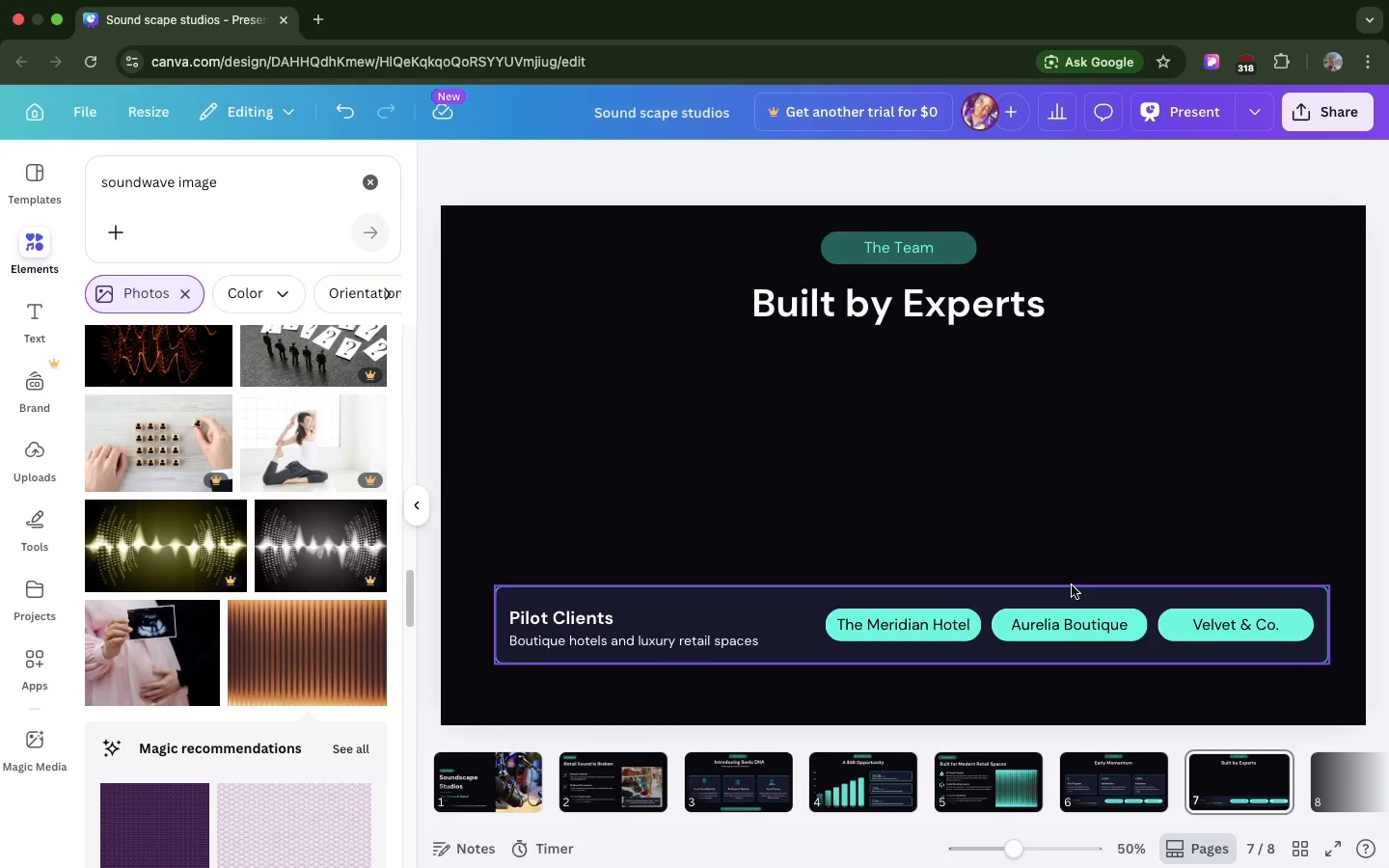 
left_click([1072, 585])
 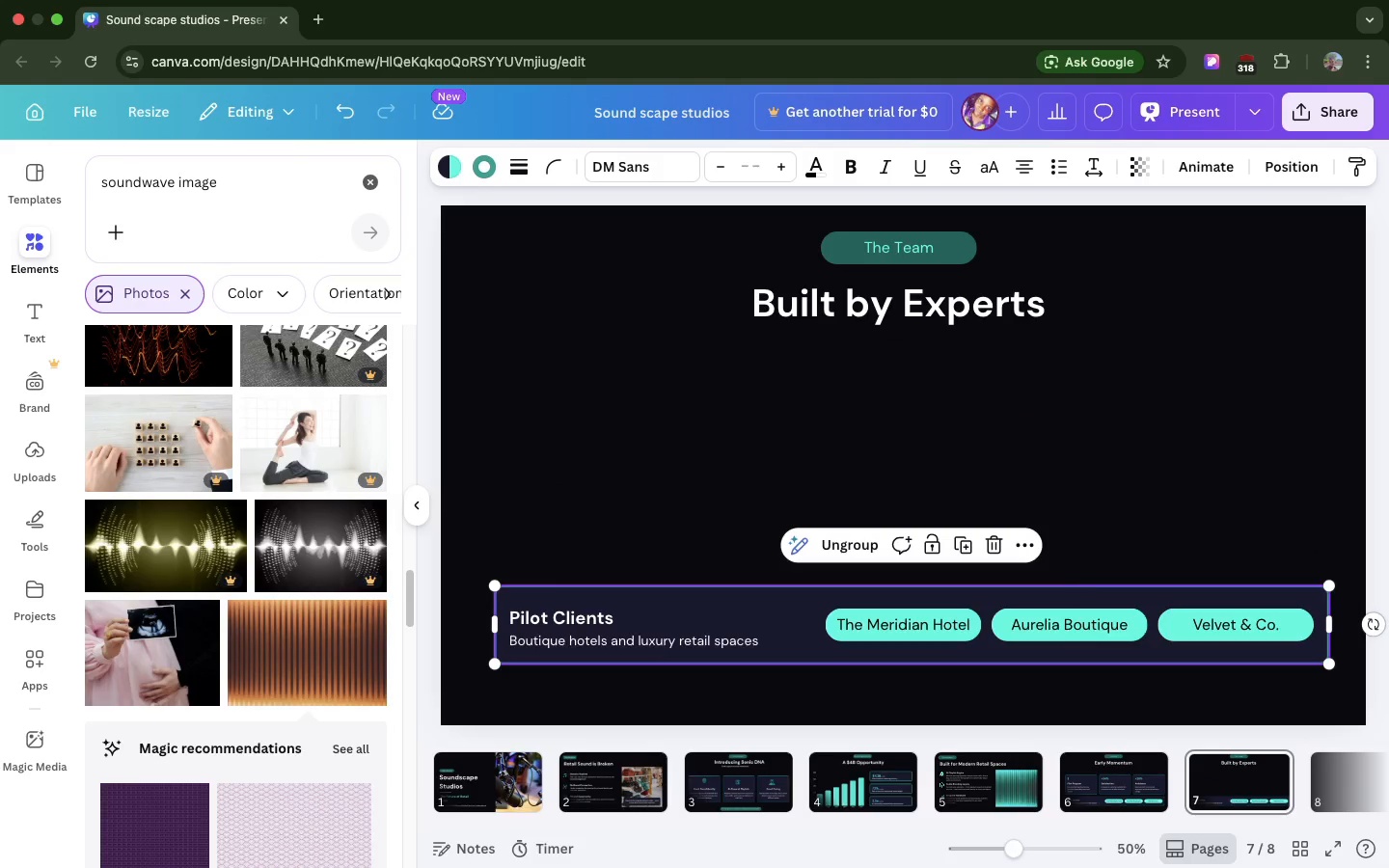 
key(Backspace)
 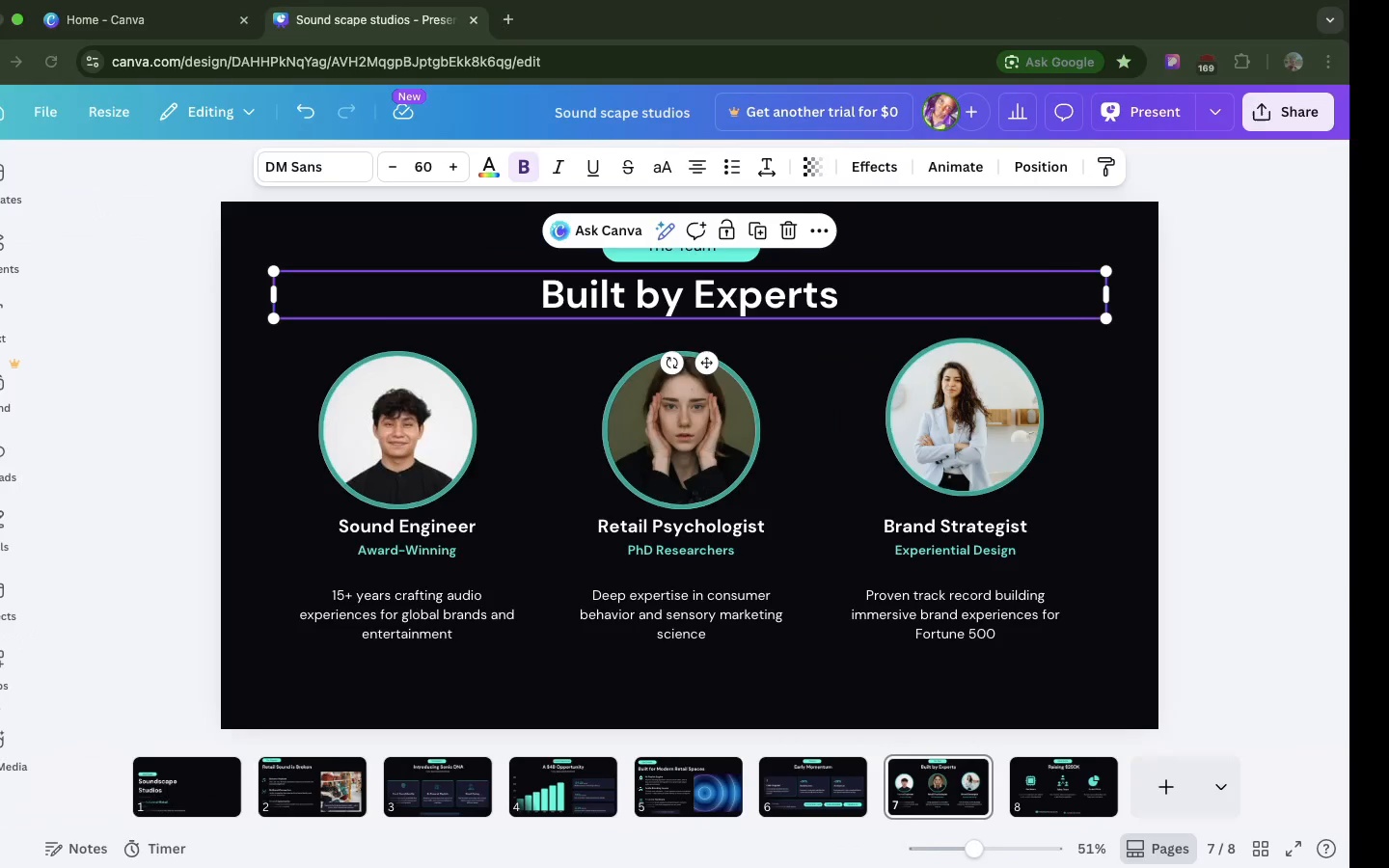 
wait(6.2)
 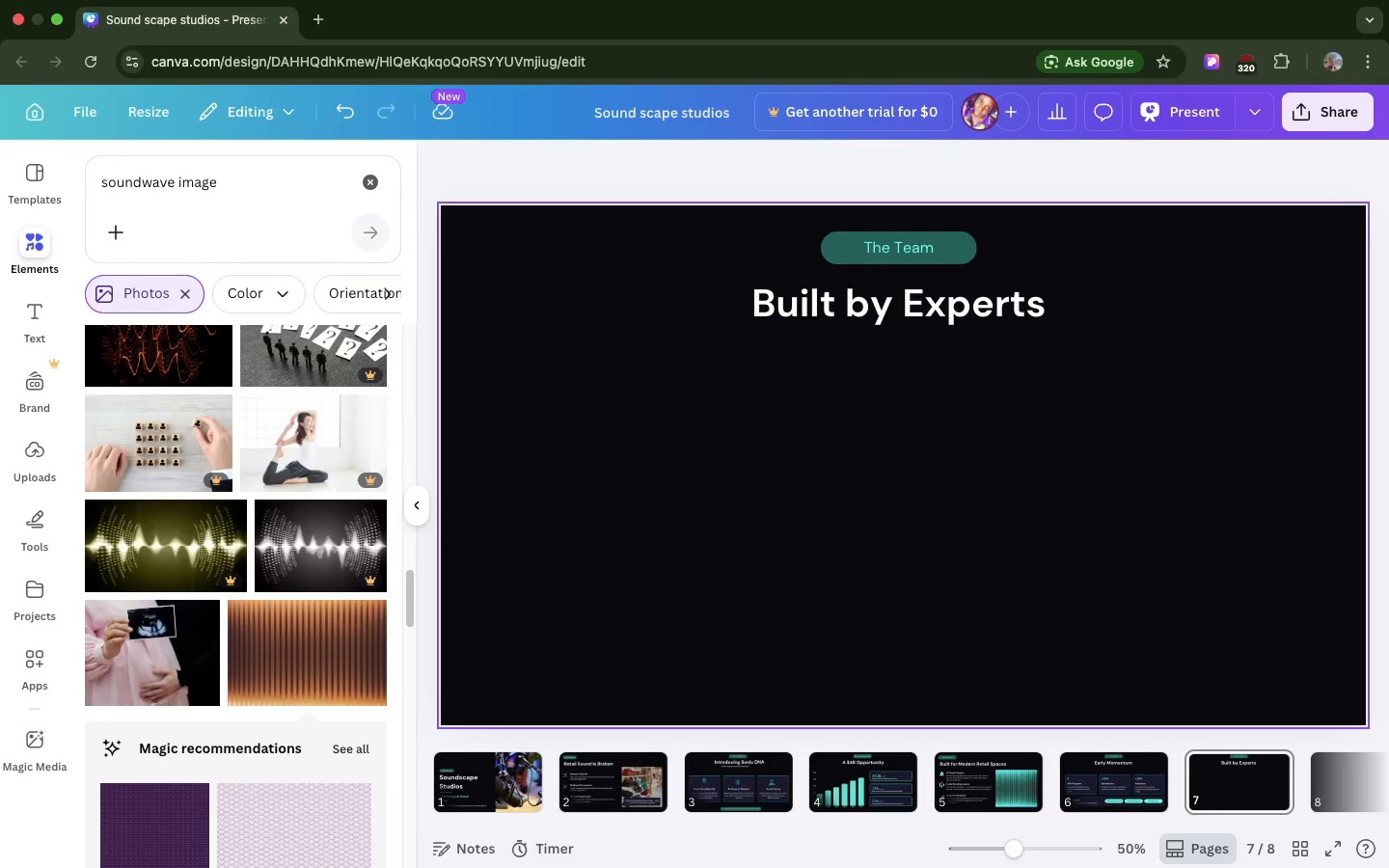 
left_click([516, 573])
 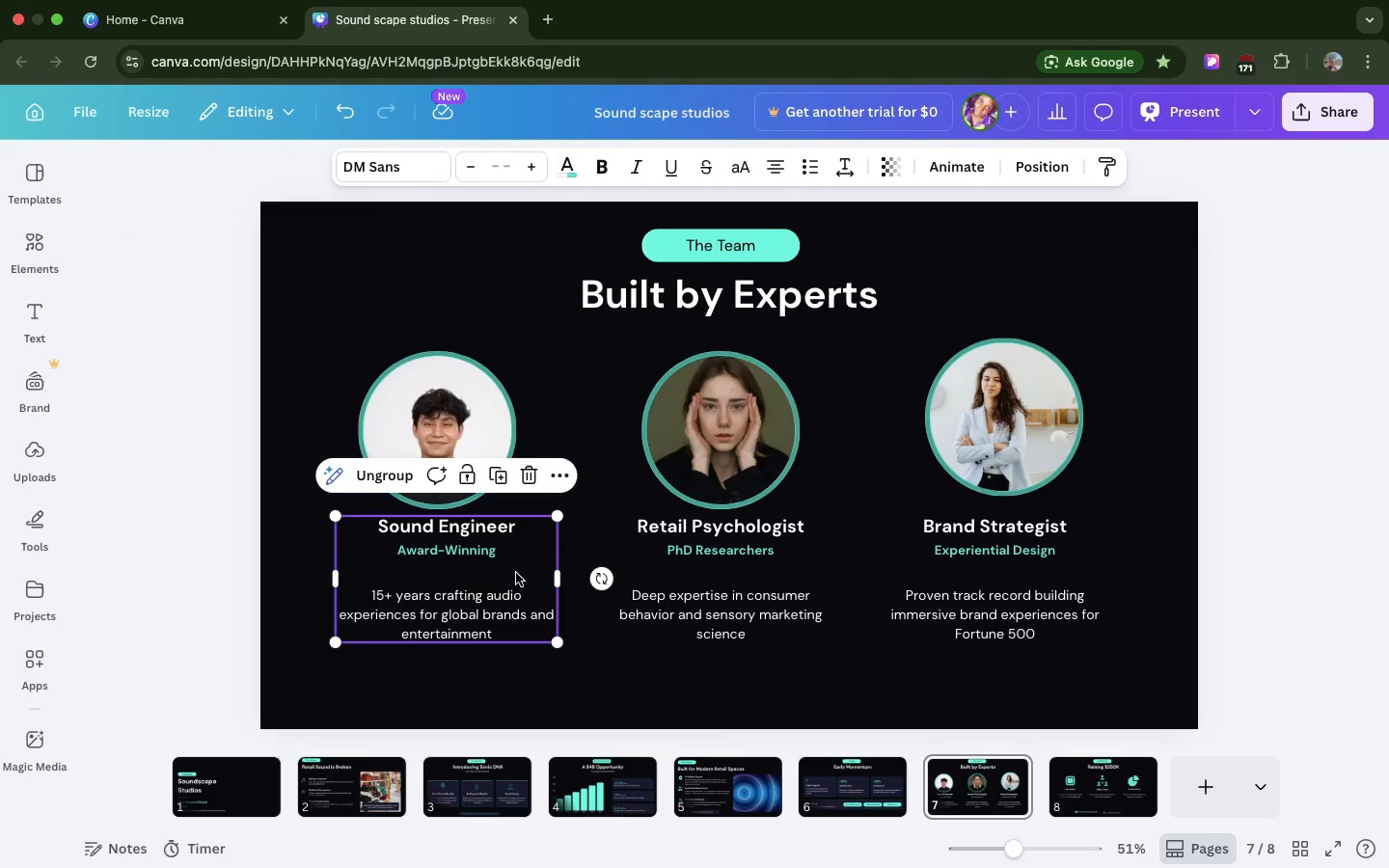 
hold_key(key=ShiftLeft, duration=1.4)
left_click([477, 393])
 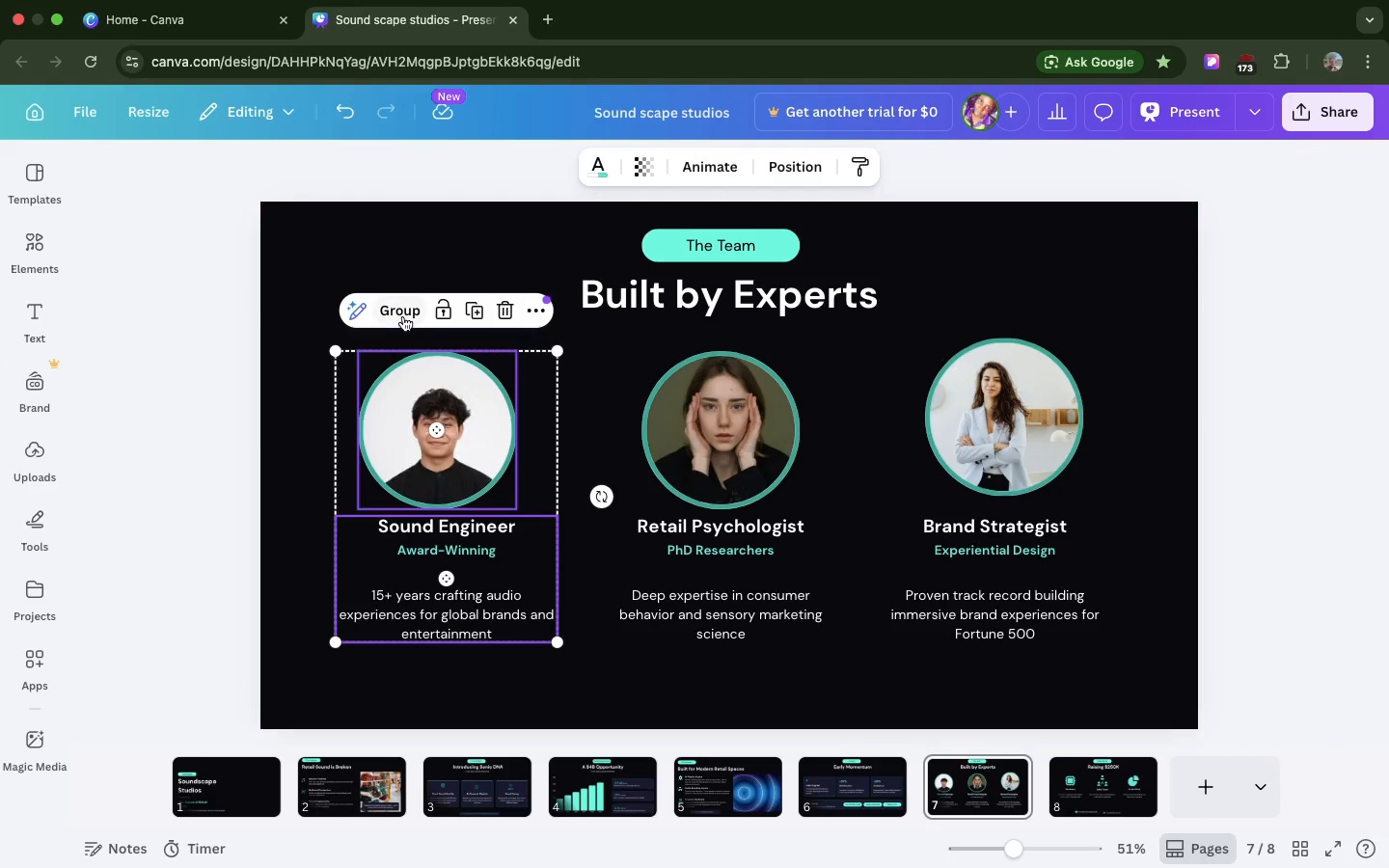 
left_click([403, 316])
 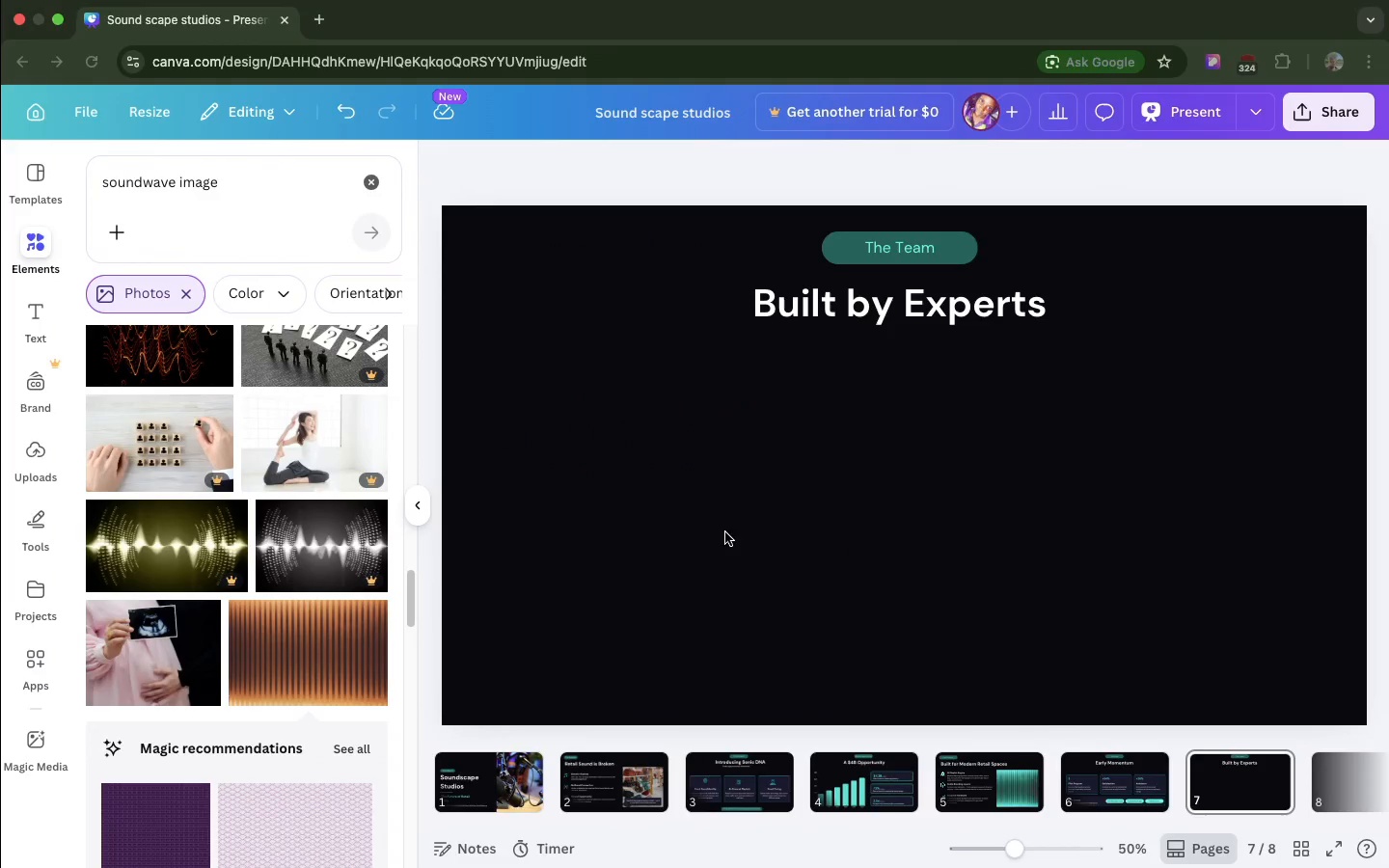 
left_click([694, 541])
 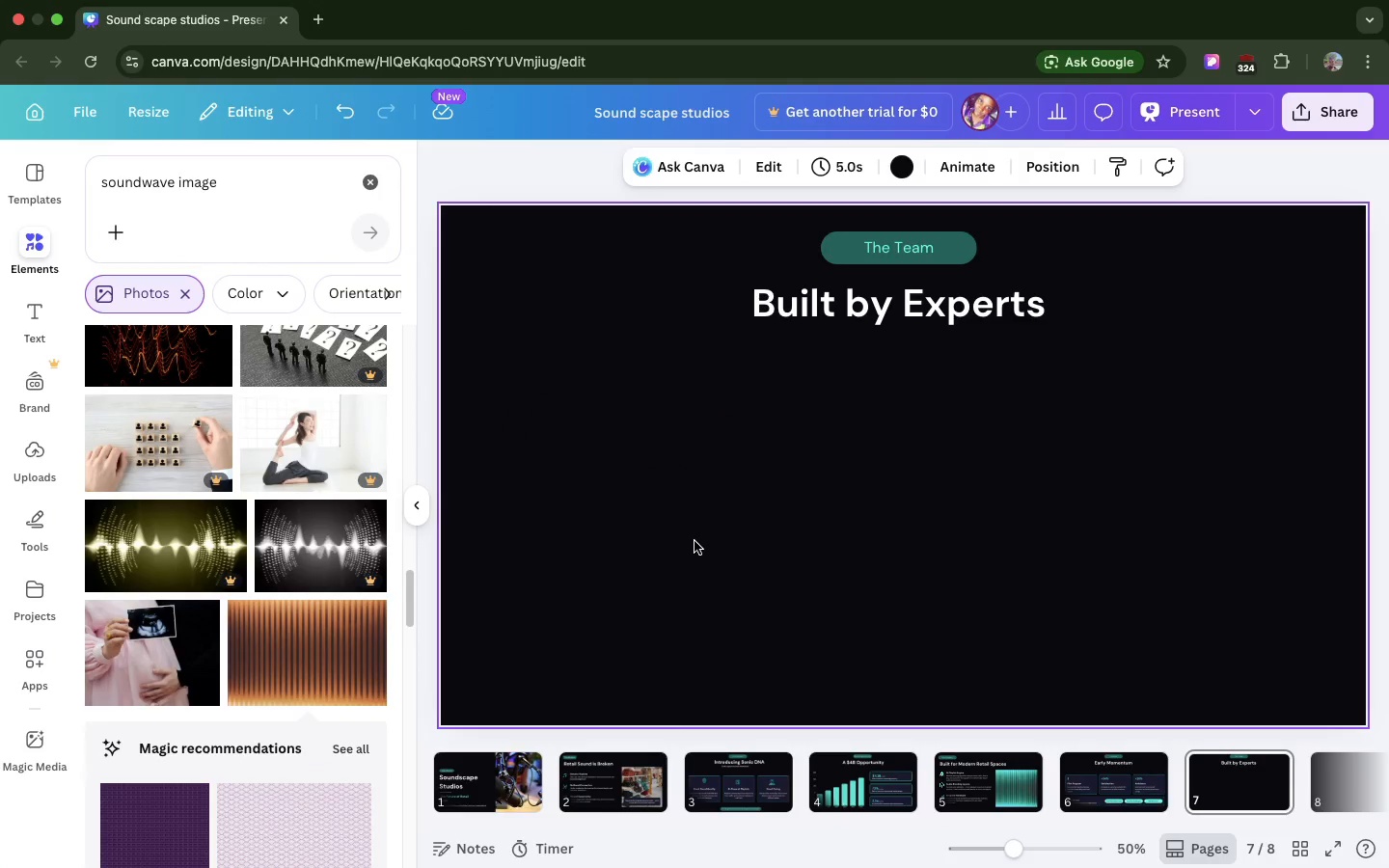 
key(Meta+V)
 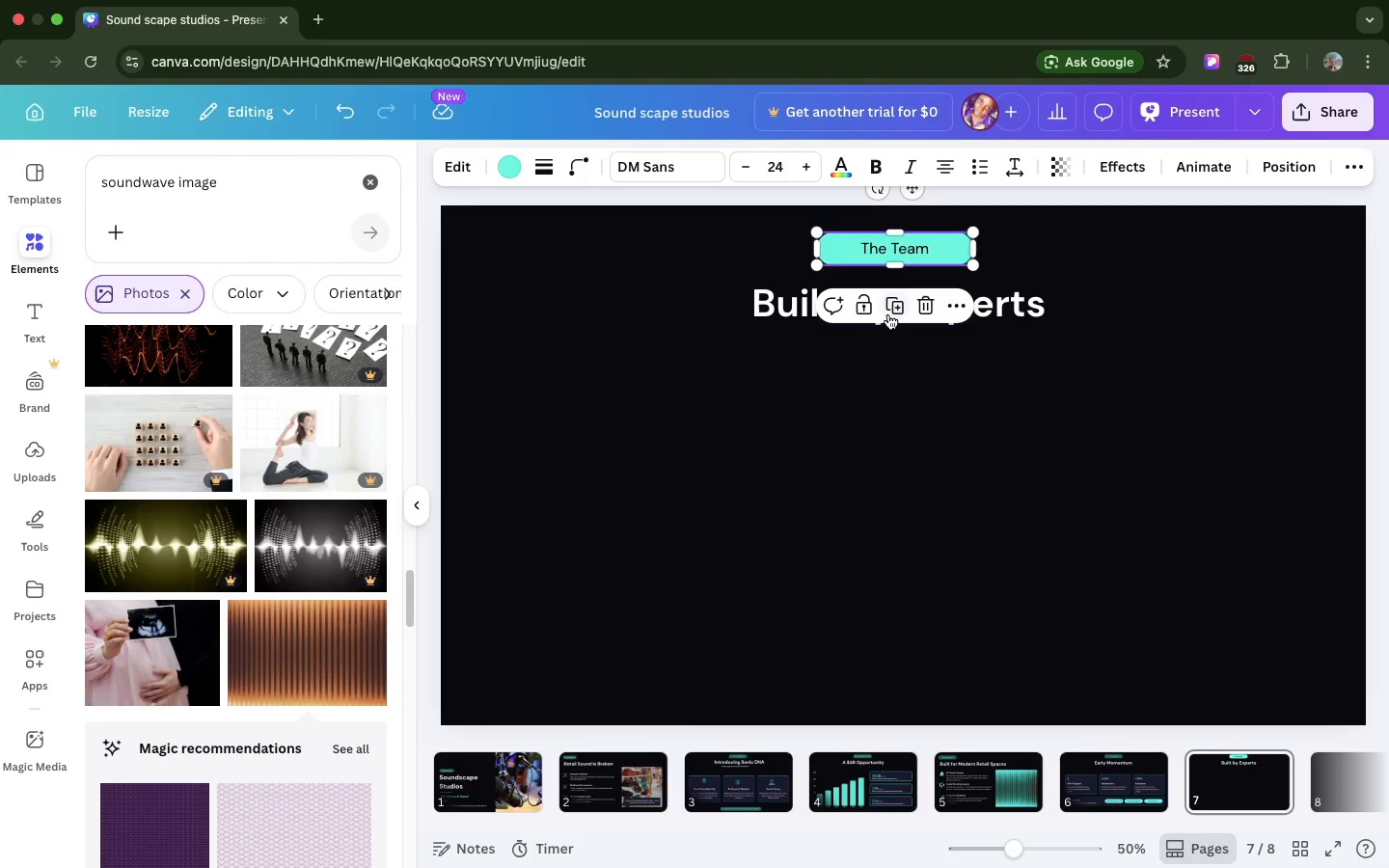 
key(Meta+Z)
 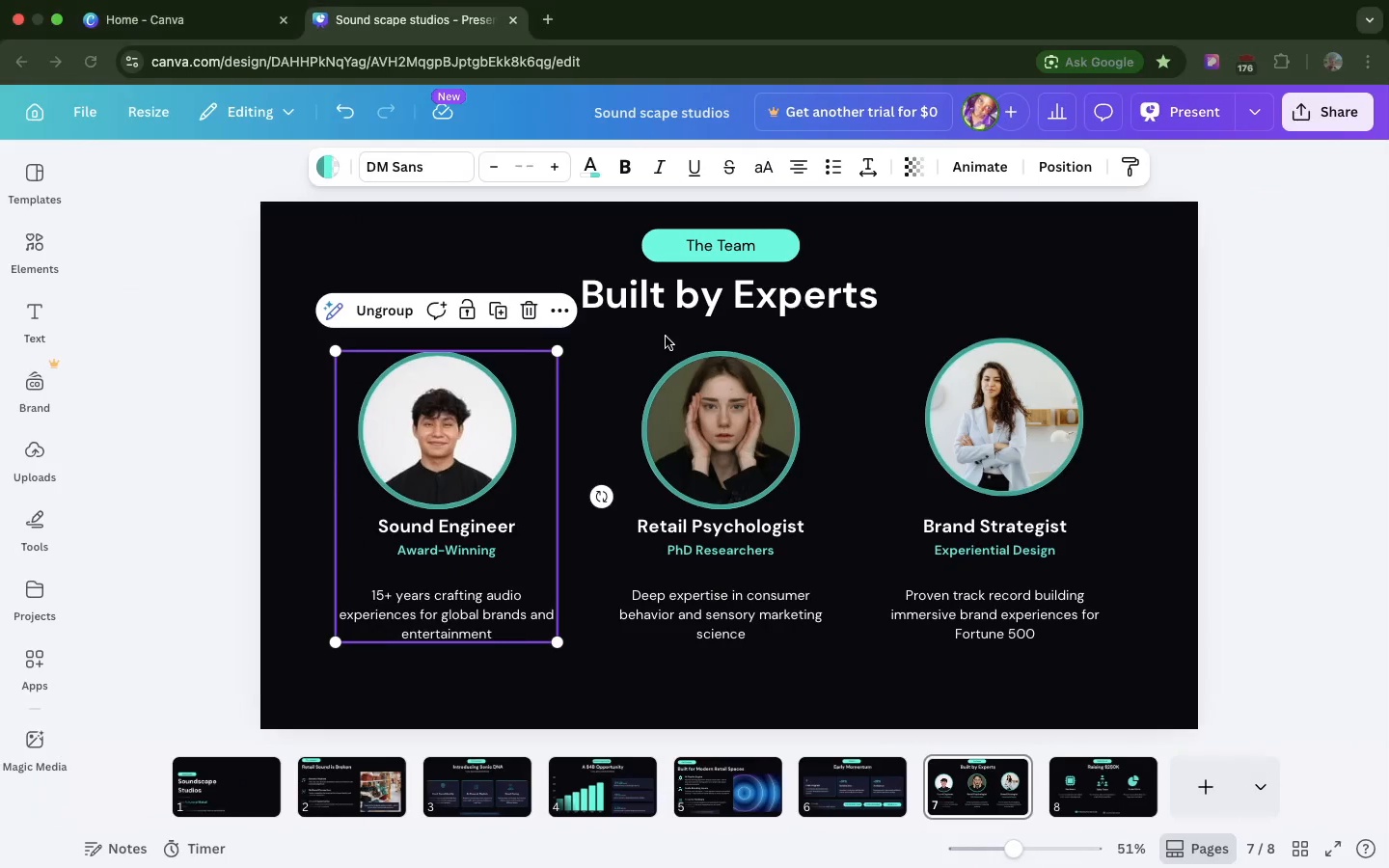 
hold_key(key=CommandLeft, duration=0.47)
 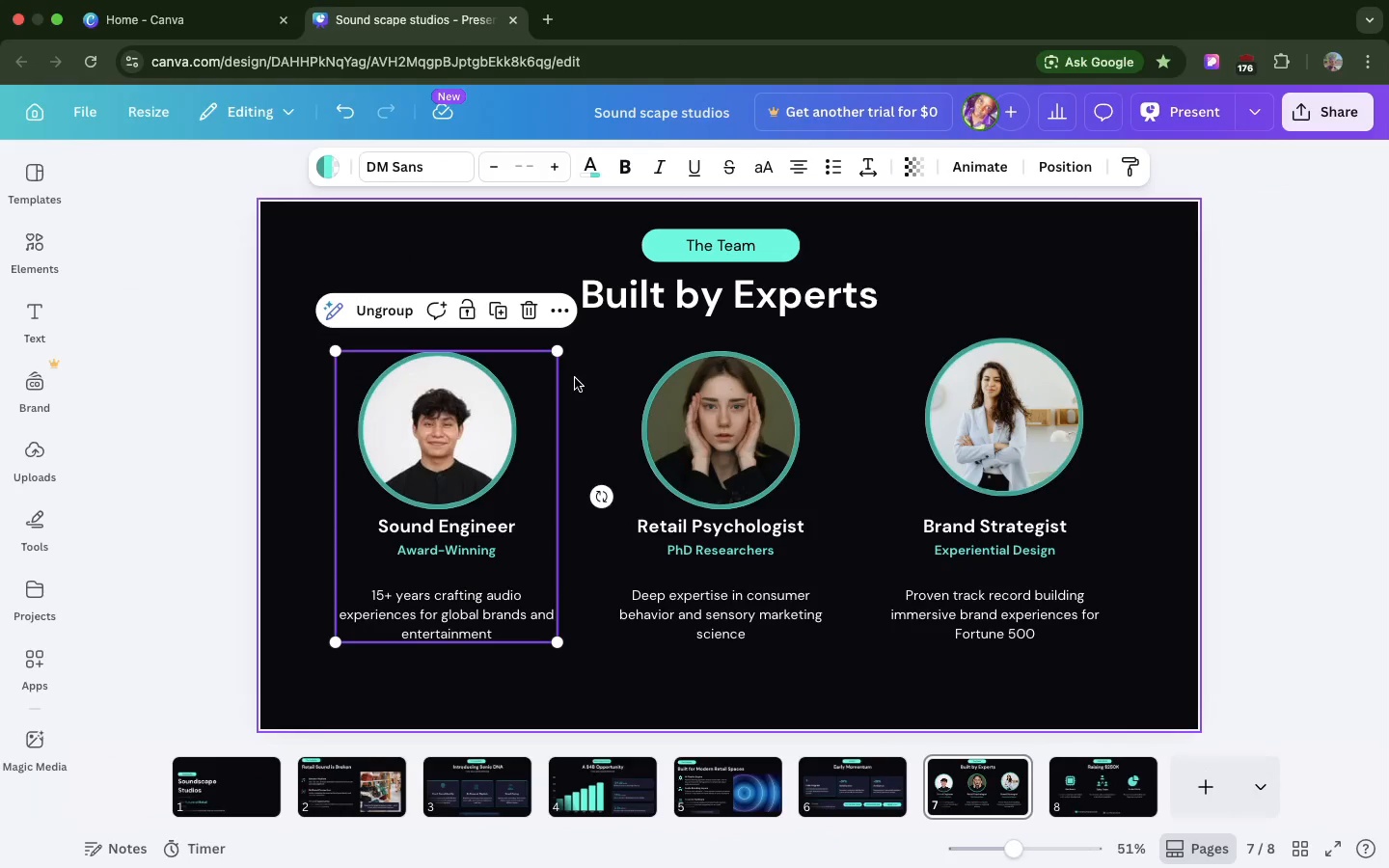 
hold_key(key=C, duration=0.38)
 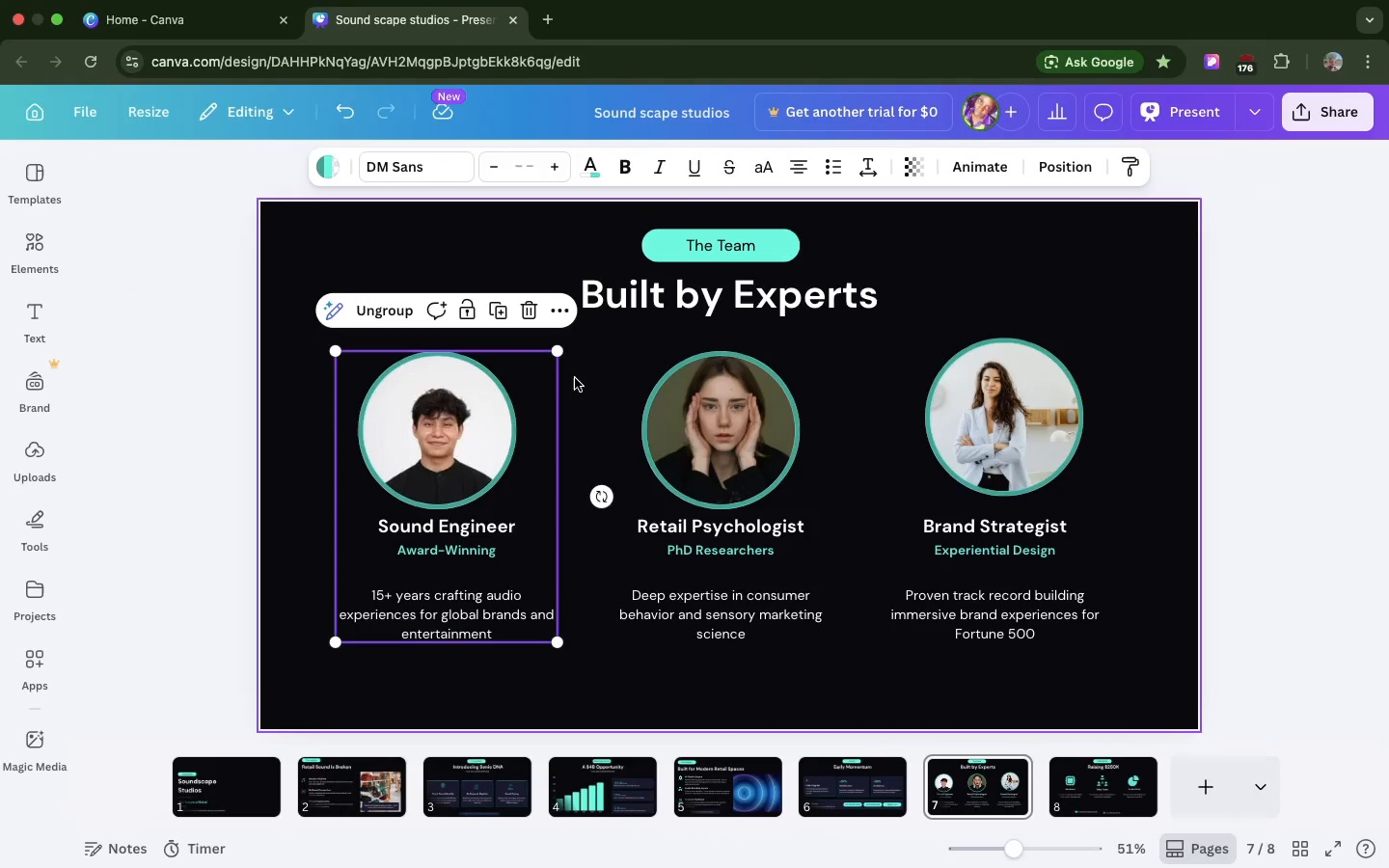 
key(Meta+C)
 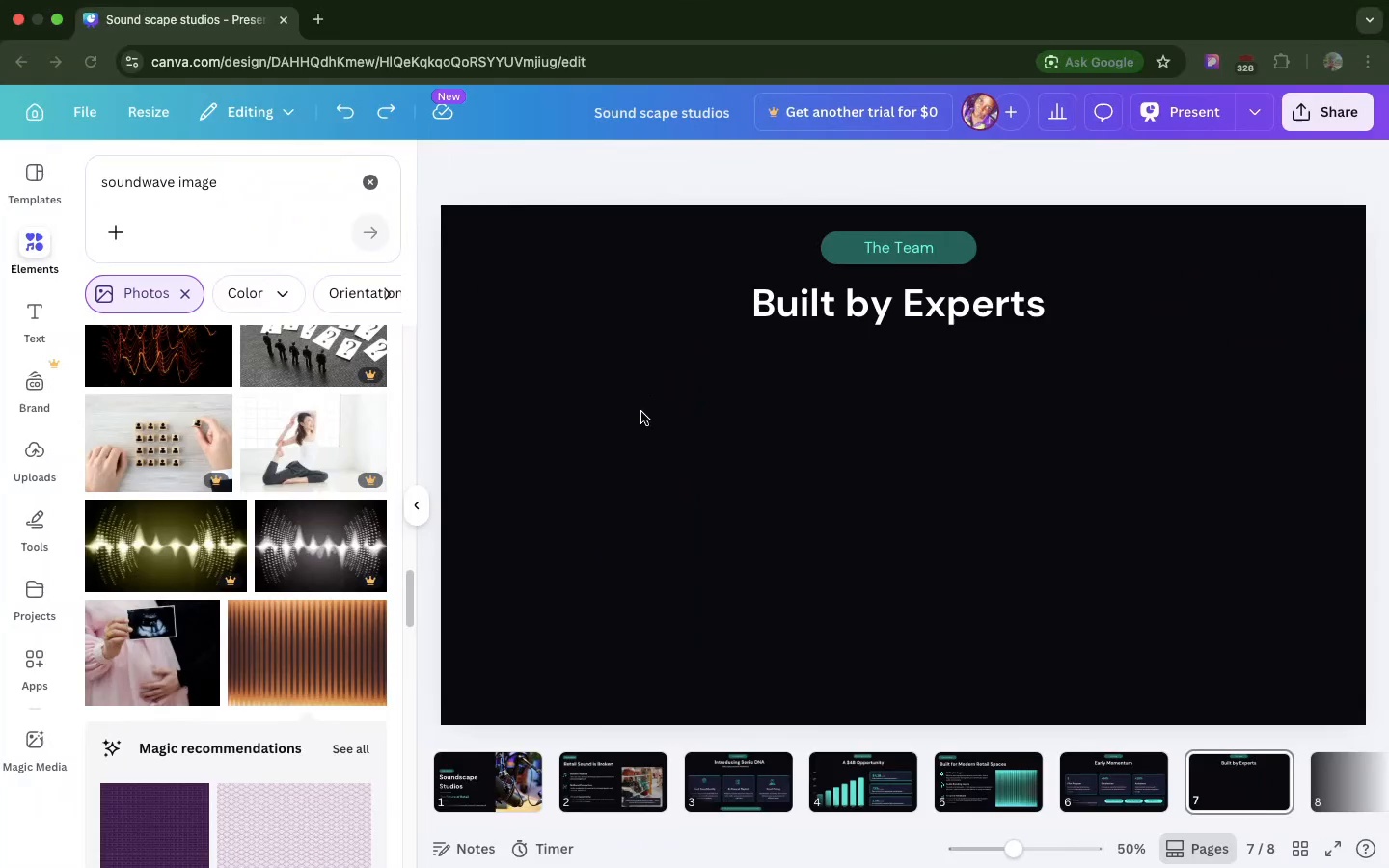 
left_click([640, 498])
 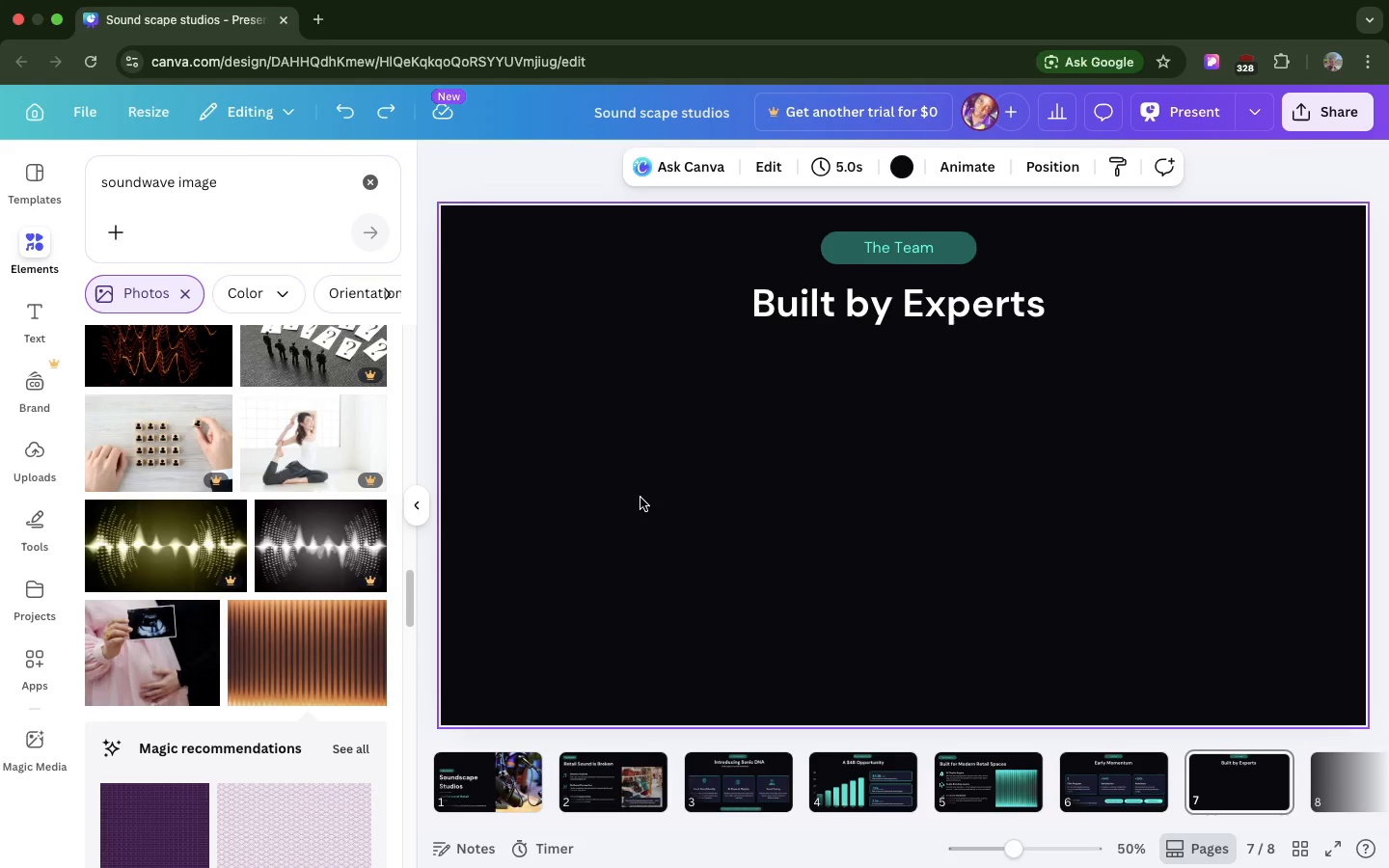 
key(Meta+CommandLeft)
 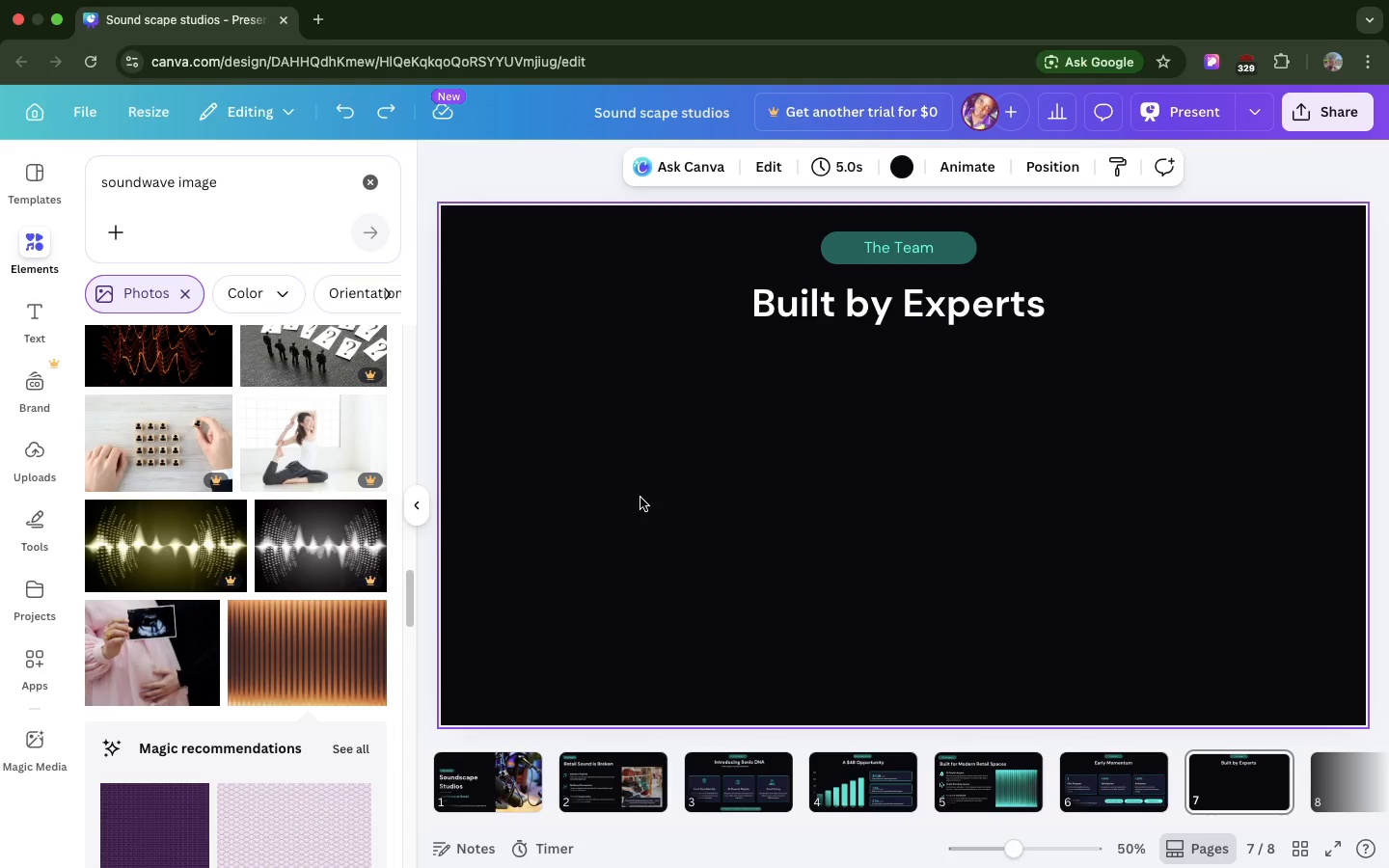 
key(Meta+V)
 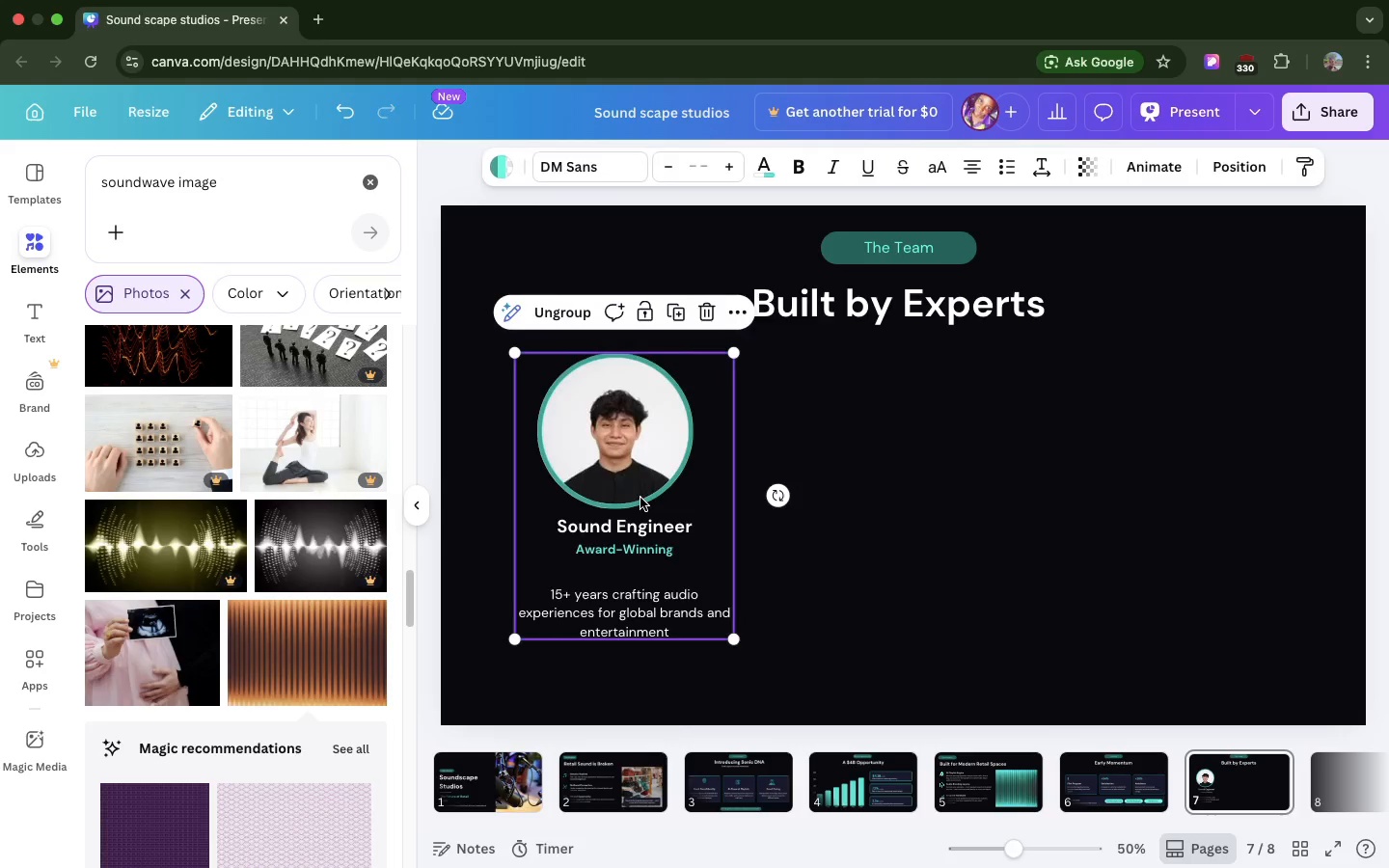 
key(Meta+D)
 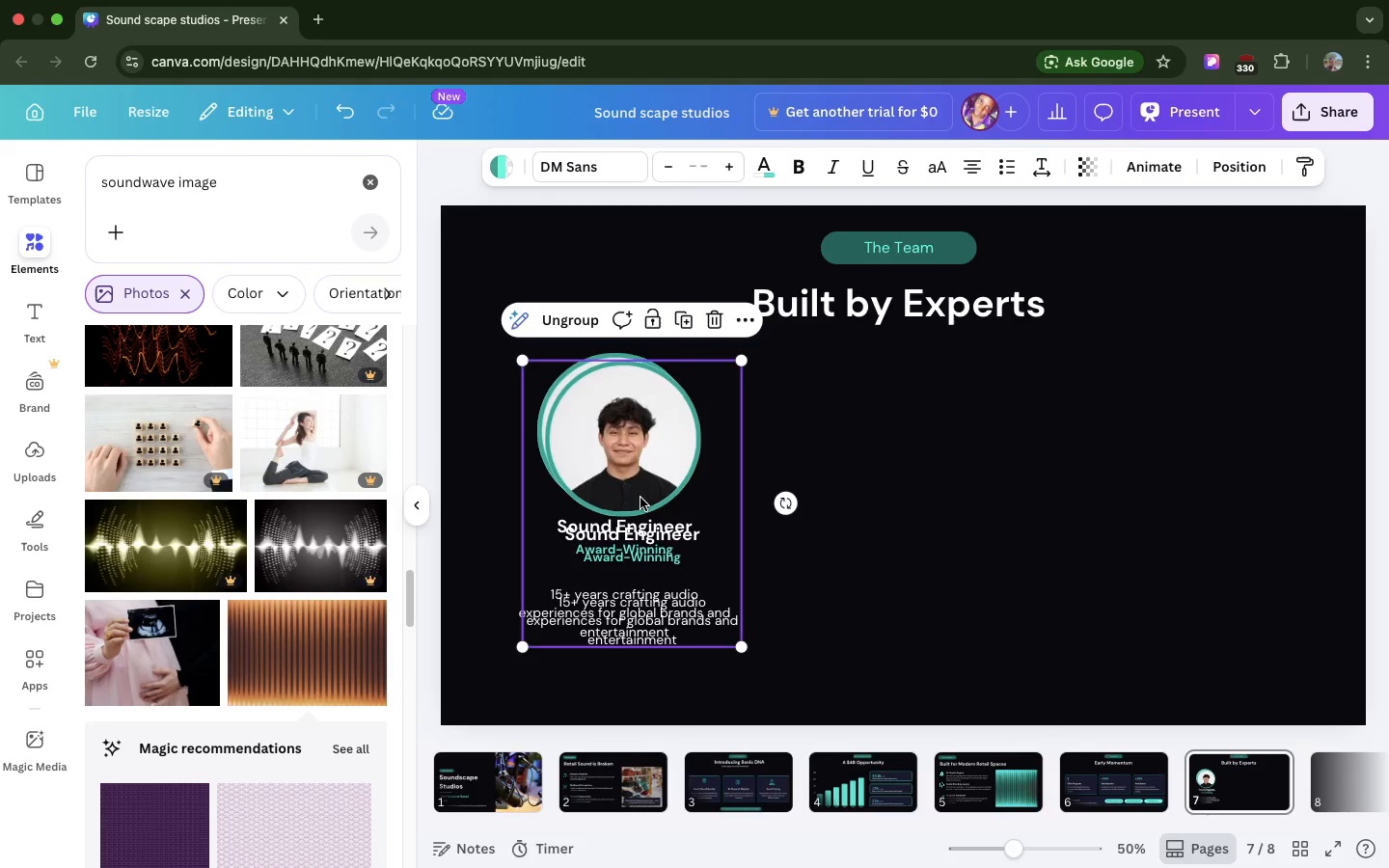 
left_click_drag(start_coordinate=[640, 498], to_coordinate=[889, 488])
 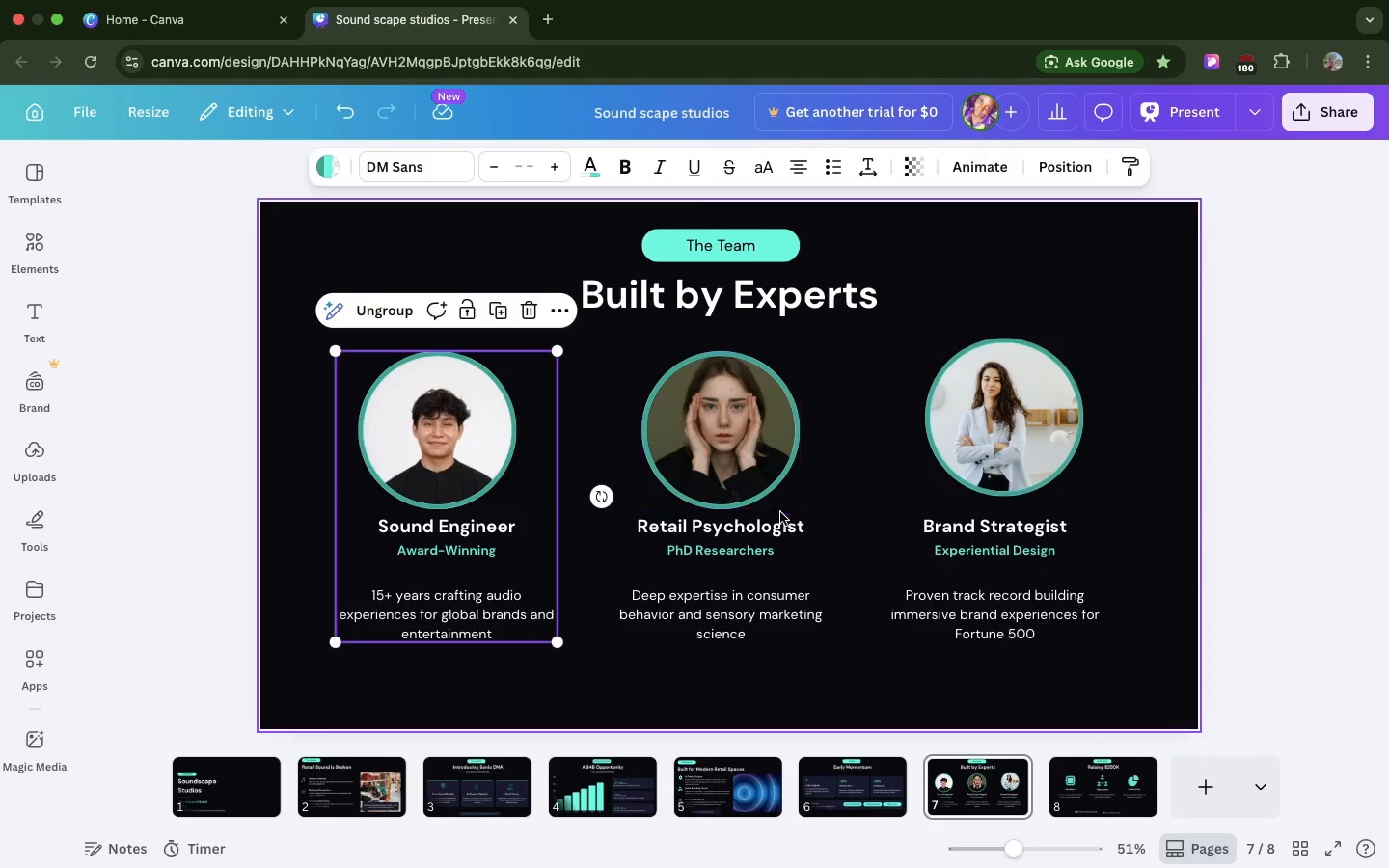 
double_click([774, 521])
 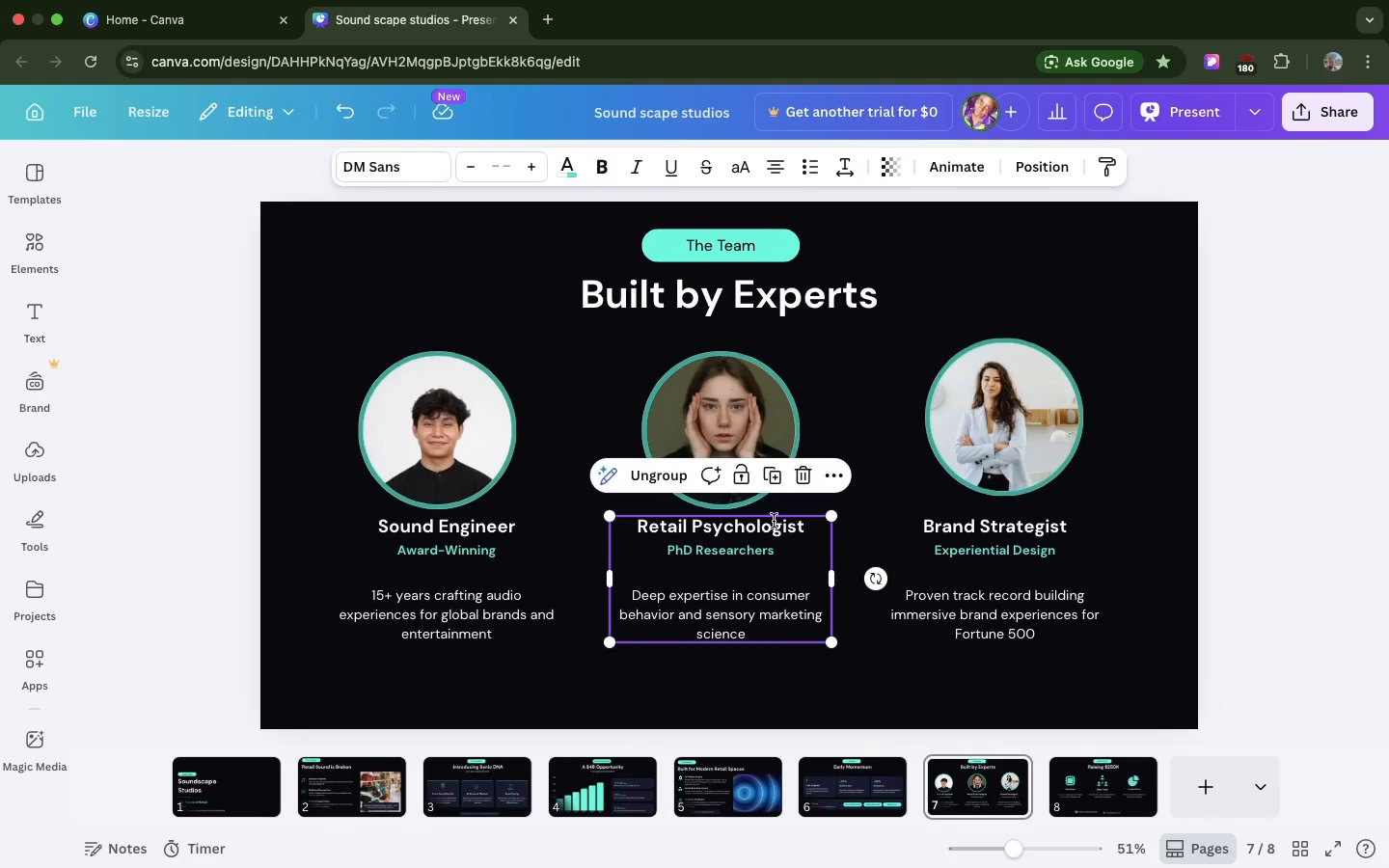 
triple_click([774, 521])
 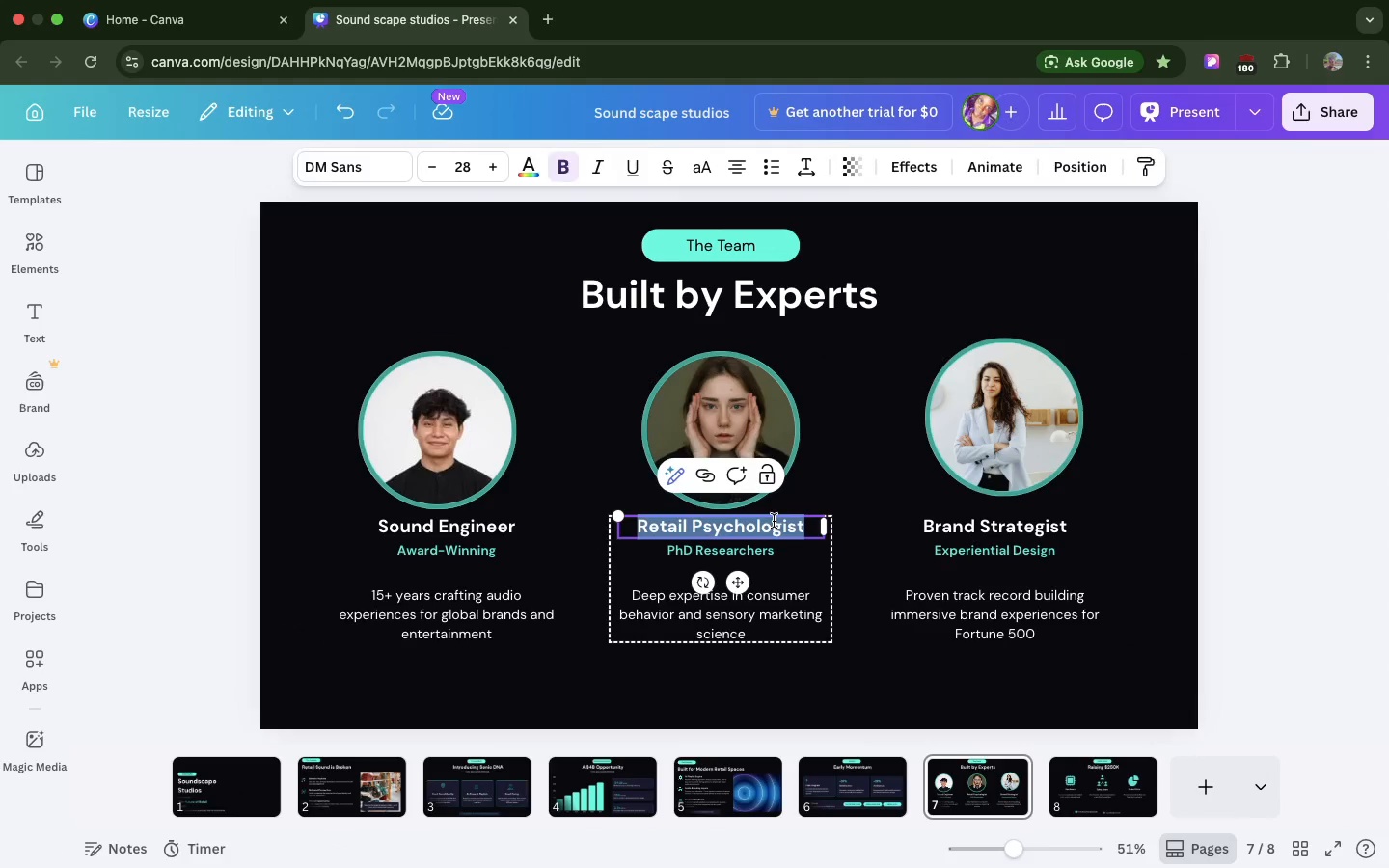 
key(Meta+C)
 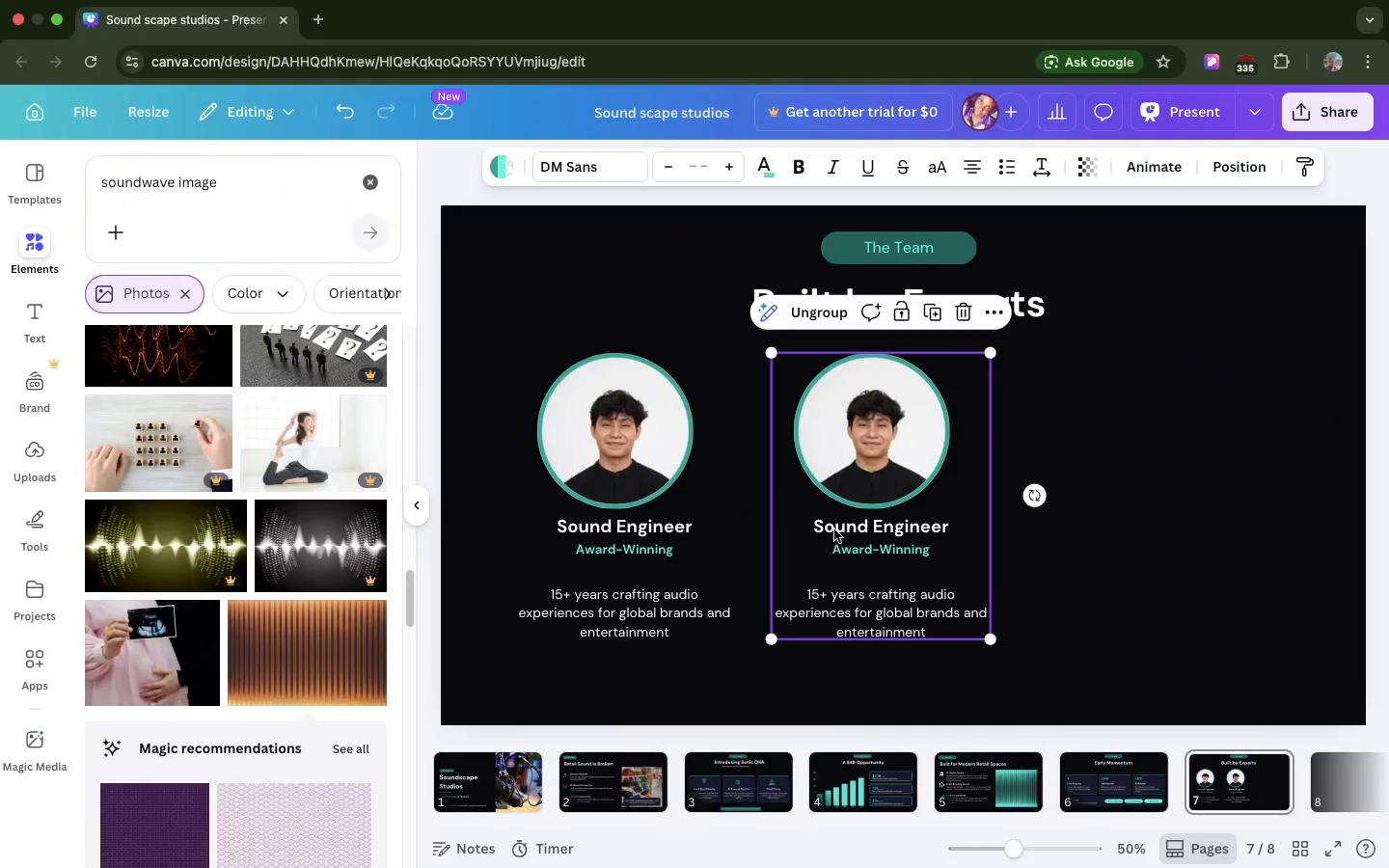 
double_click([835, 529])
 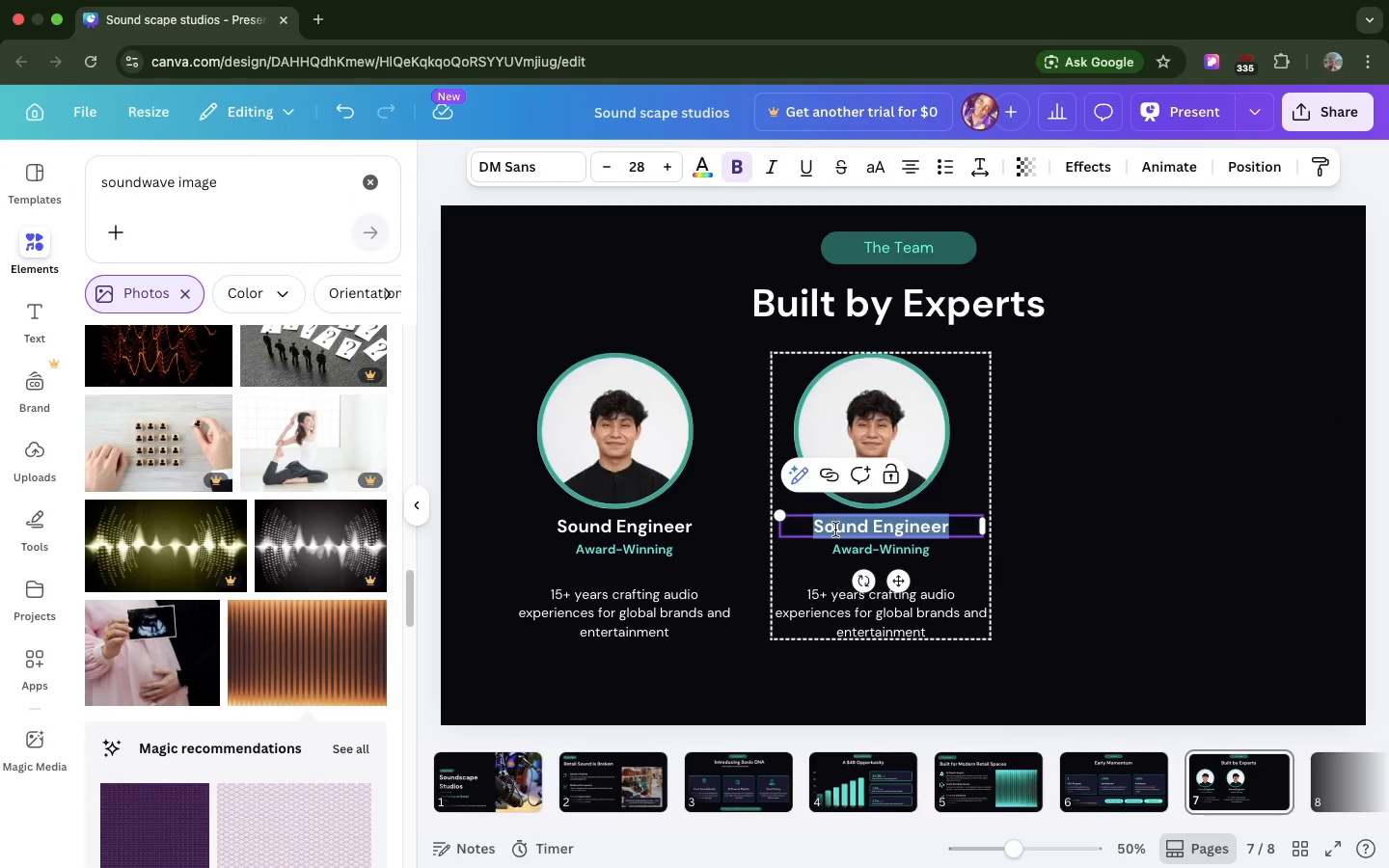 
triple_click([835, 529])
 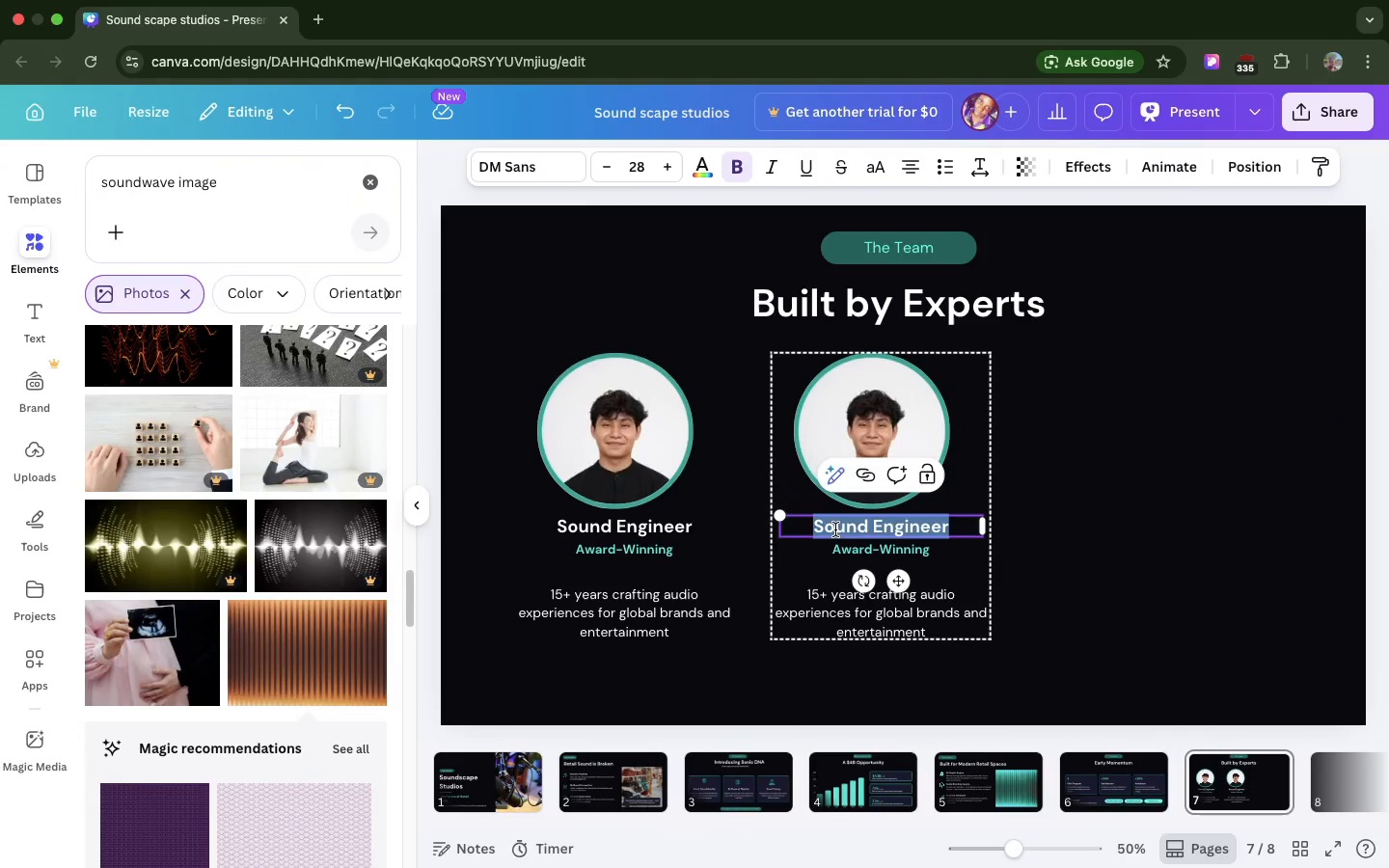 
triple_click([835, 529])
 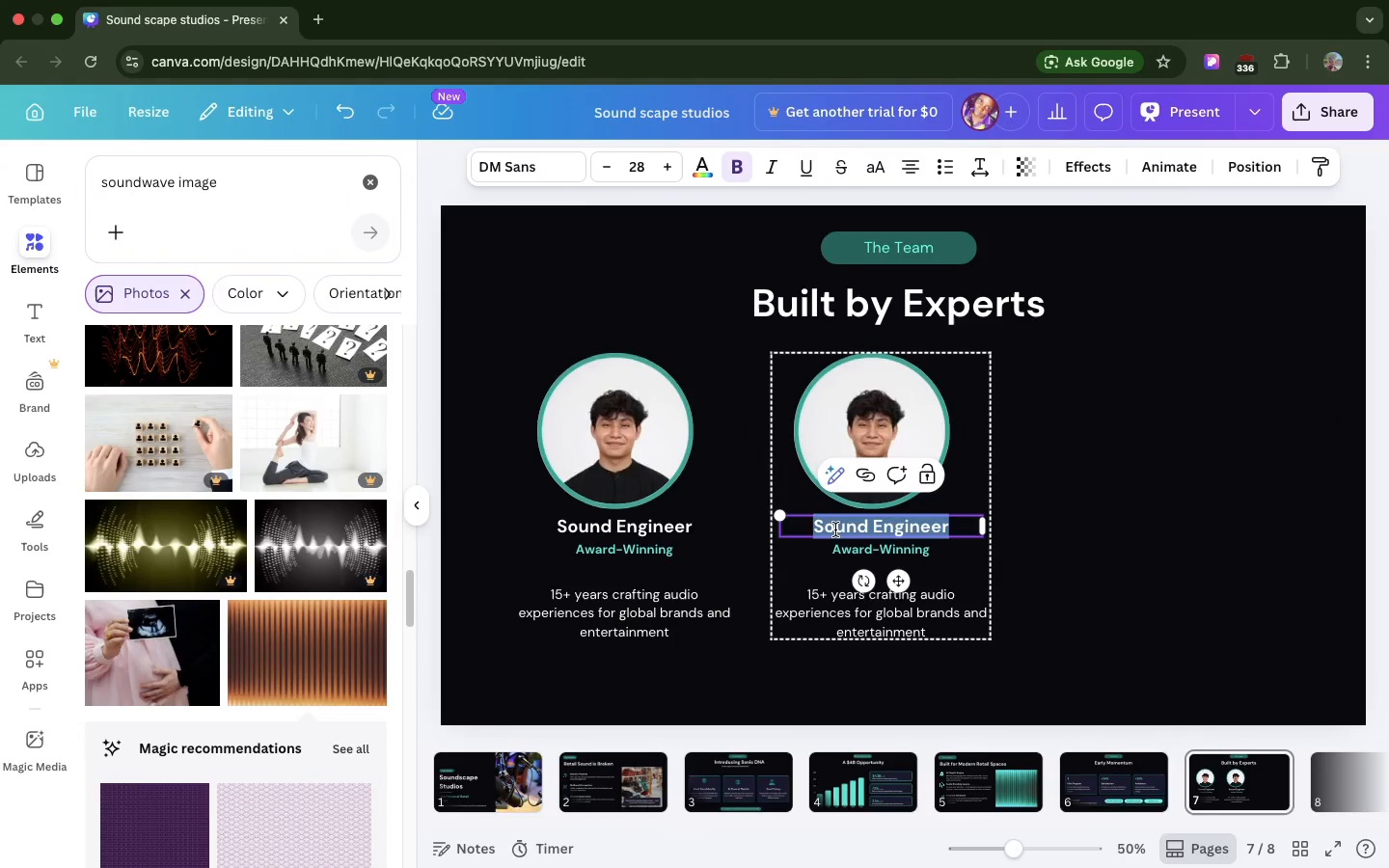 
type(Retail Pscy)
key(Backspace)
key(Backspace)
type(ychologist)
 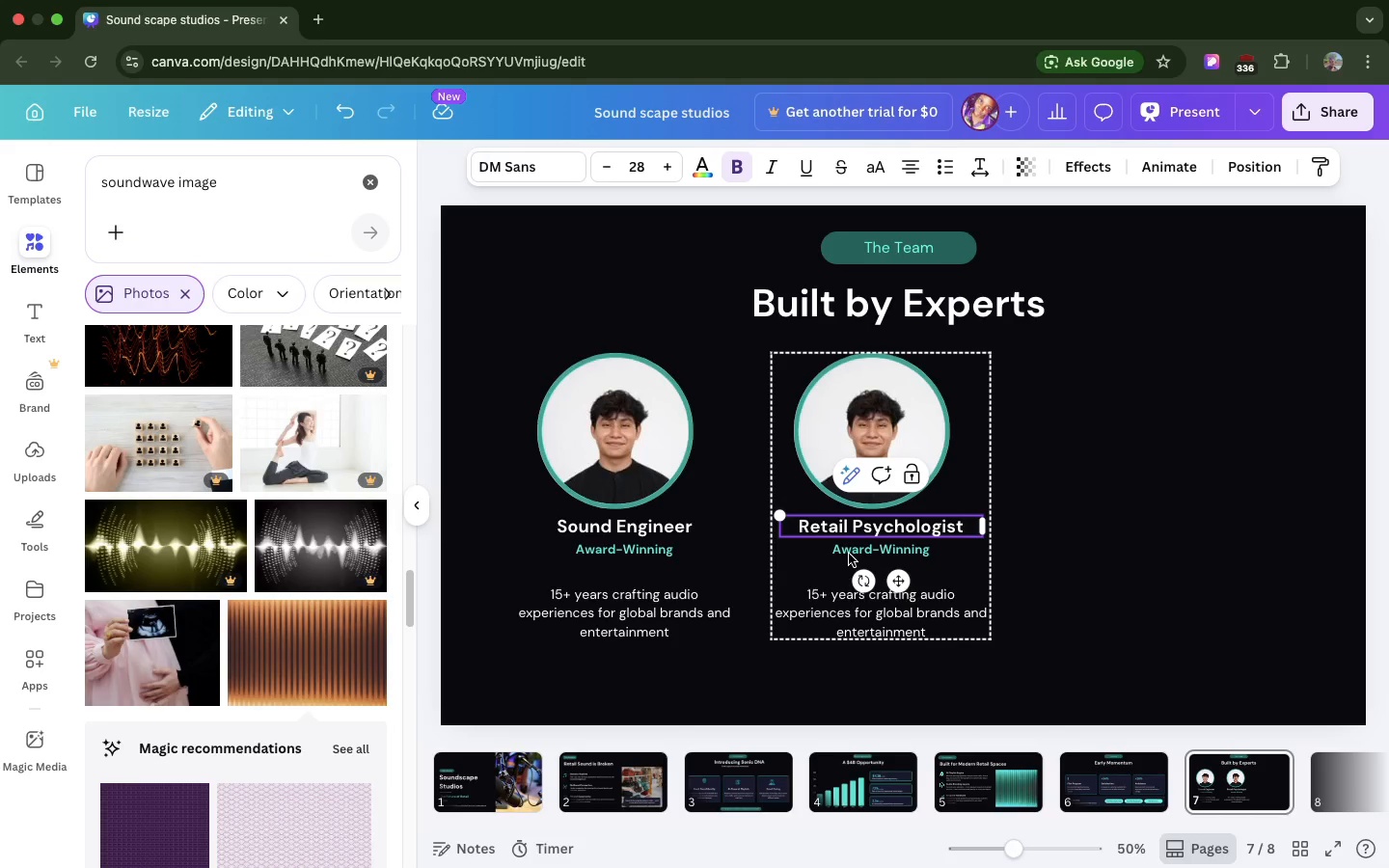 
double_click([849, 554])
 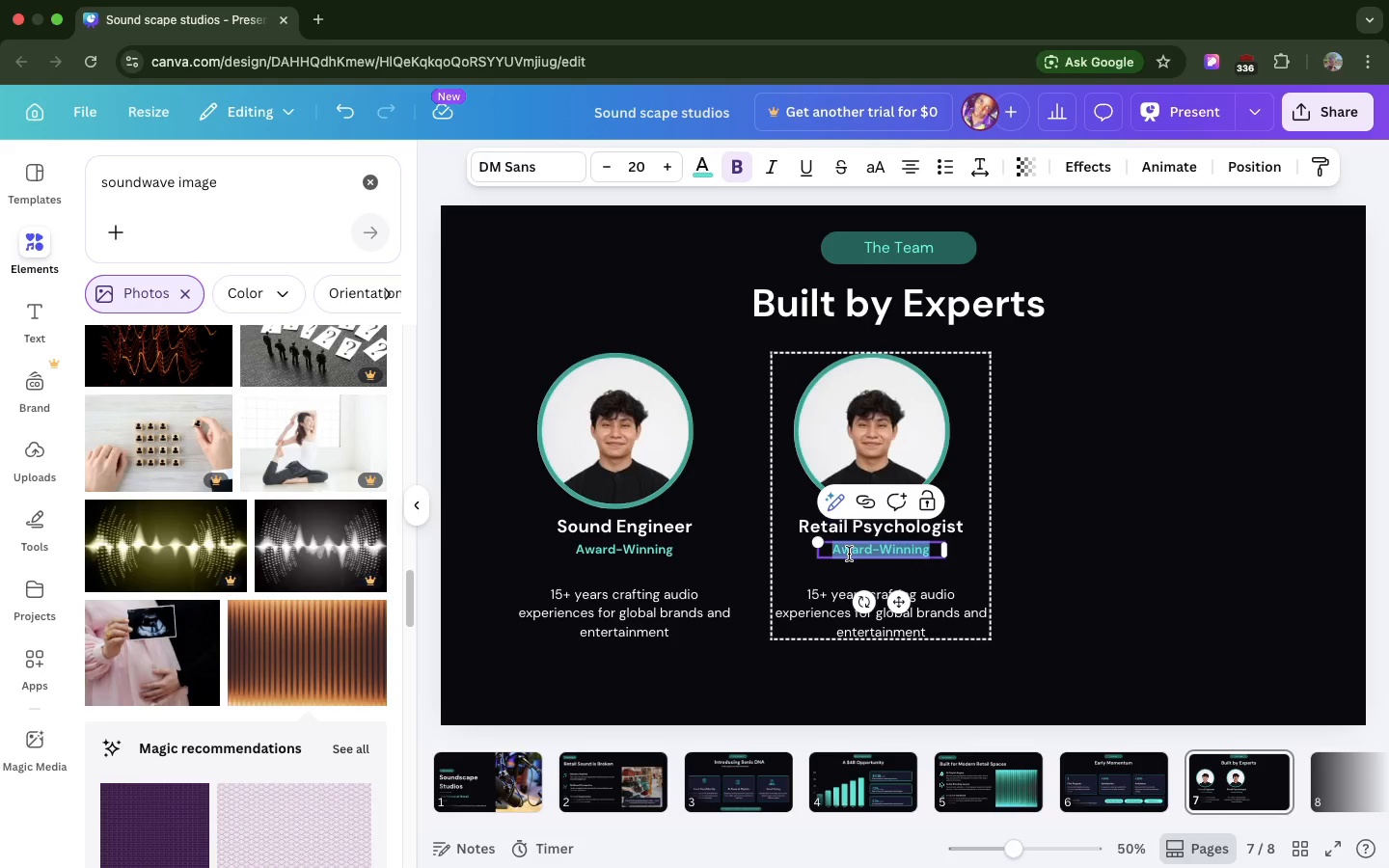 
triple_click([849, 554])
 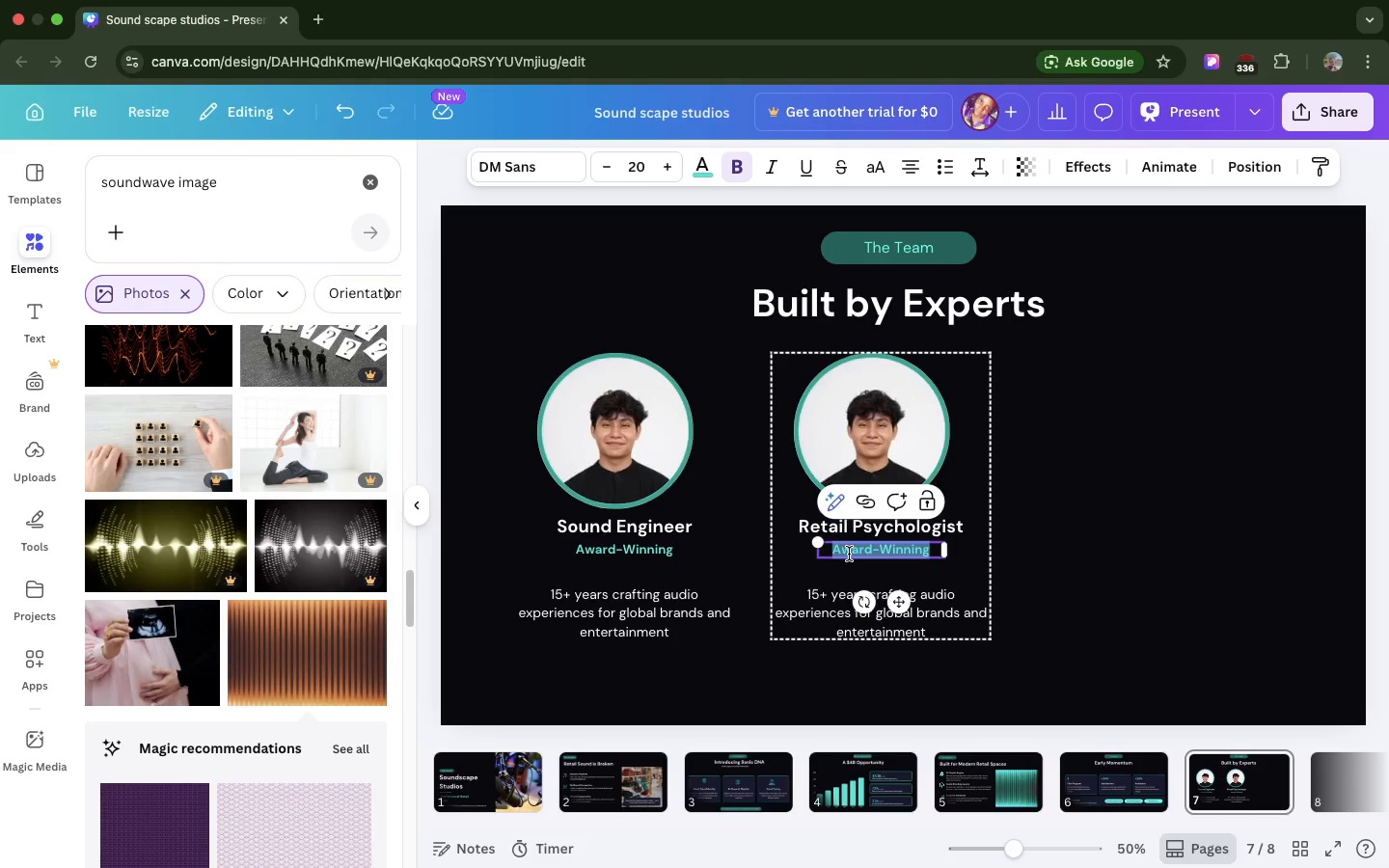 
scroll: coordinate [847, 556], scroll_direction: up, amount: 3.0
 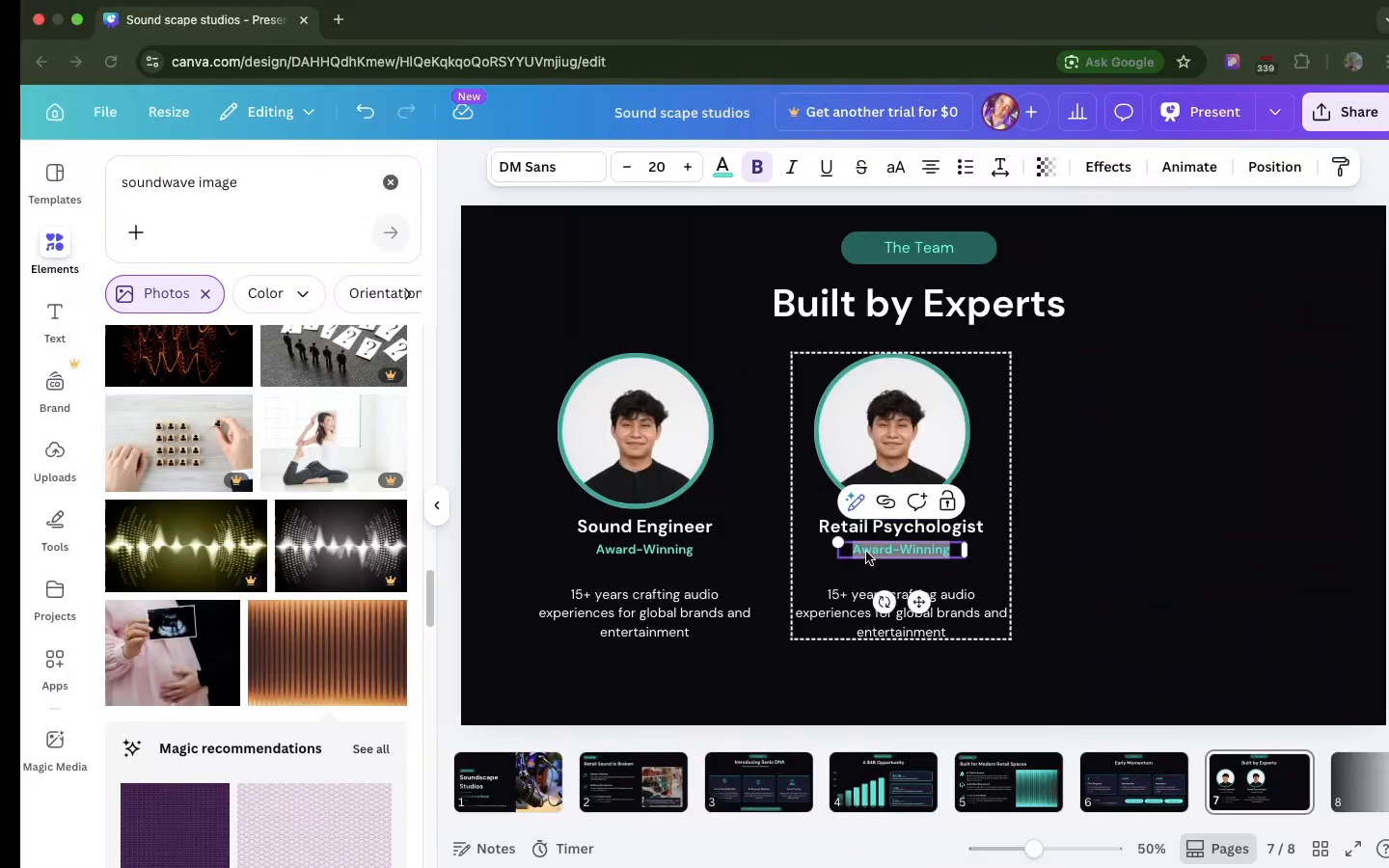 
type(PH)
key(Backspace)
type(hD Researchers)
 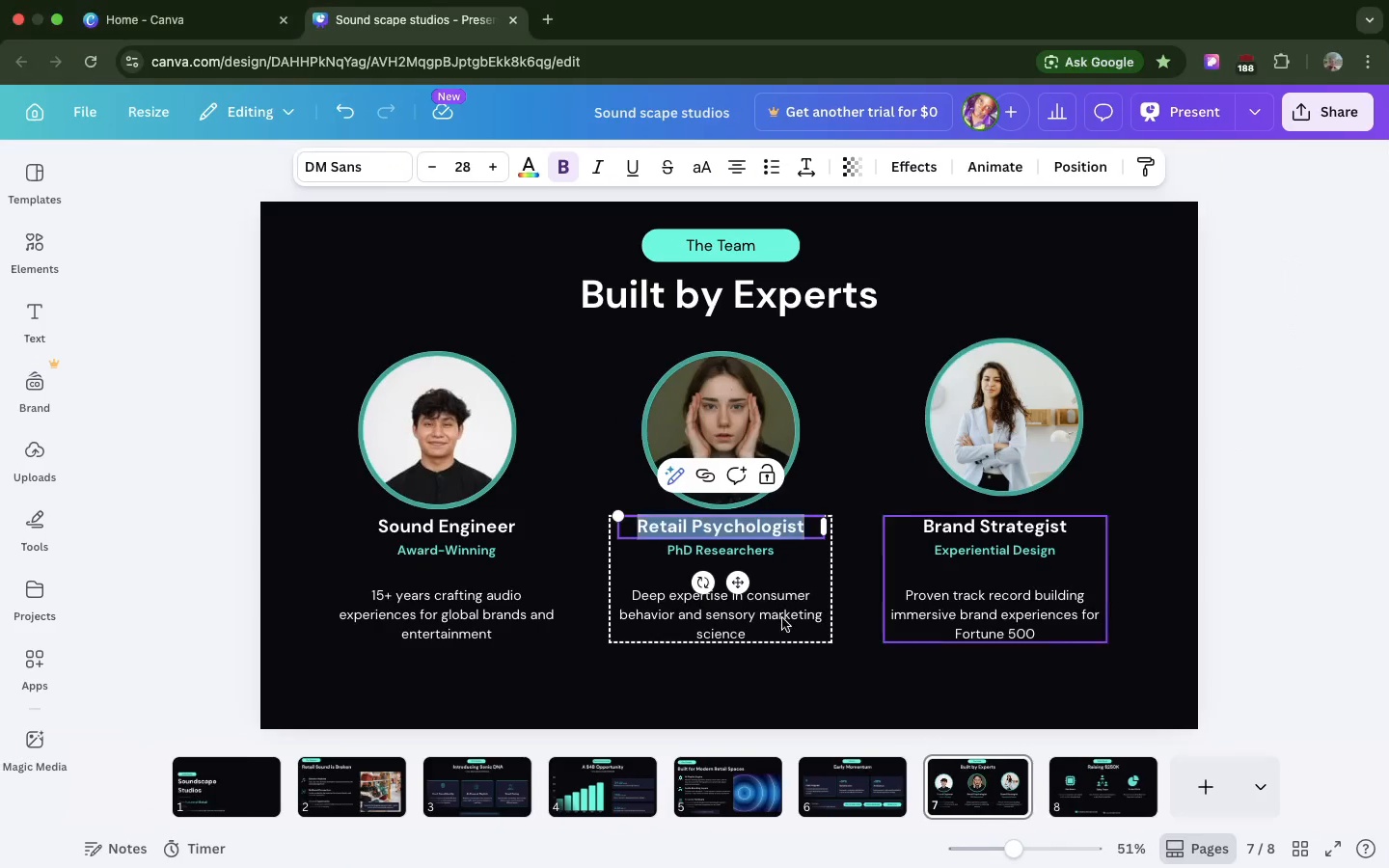 
left_click([759, 626])
 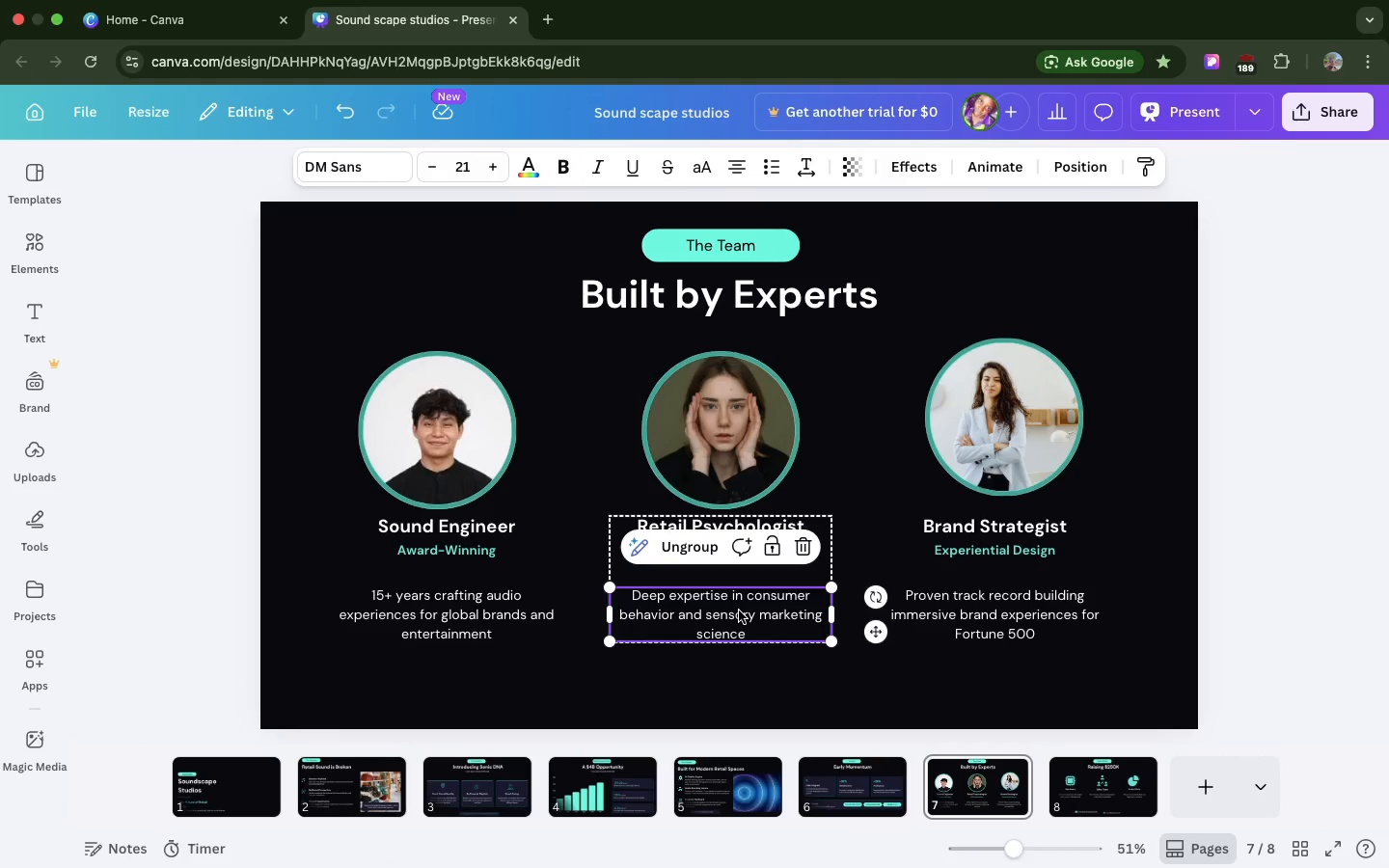 
double_click([739, 610])
 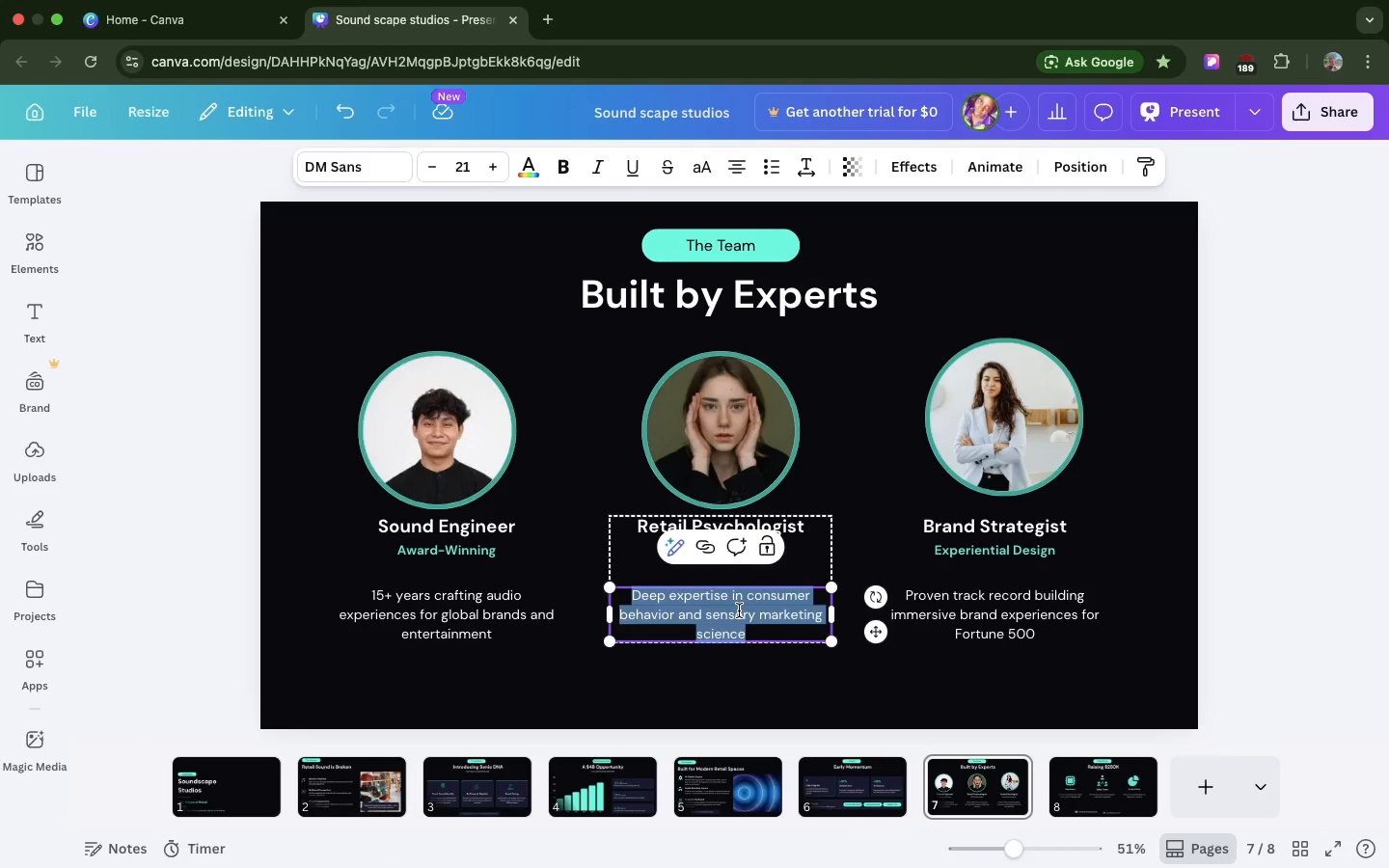 
triple_click([739, 610])
 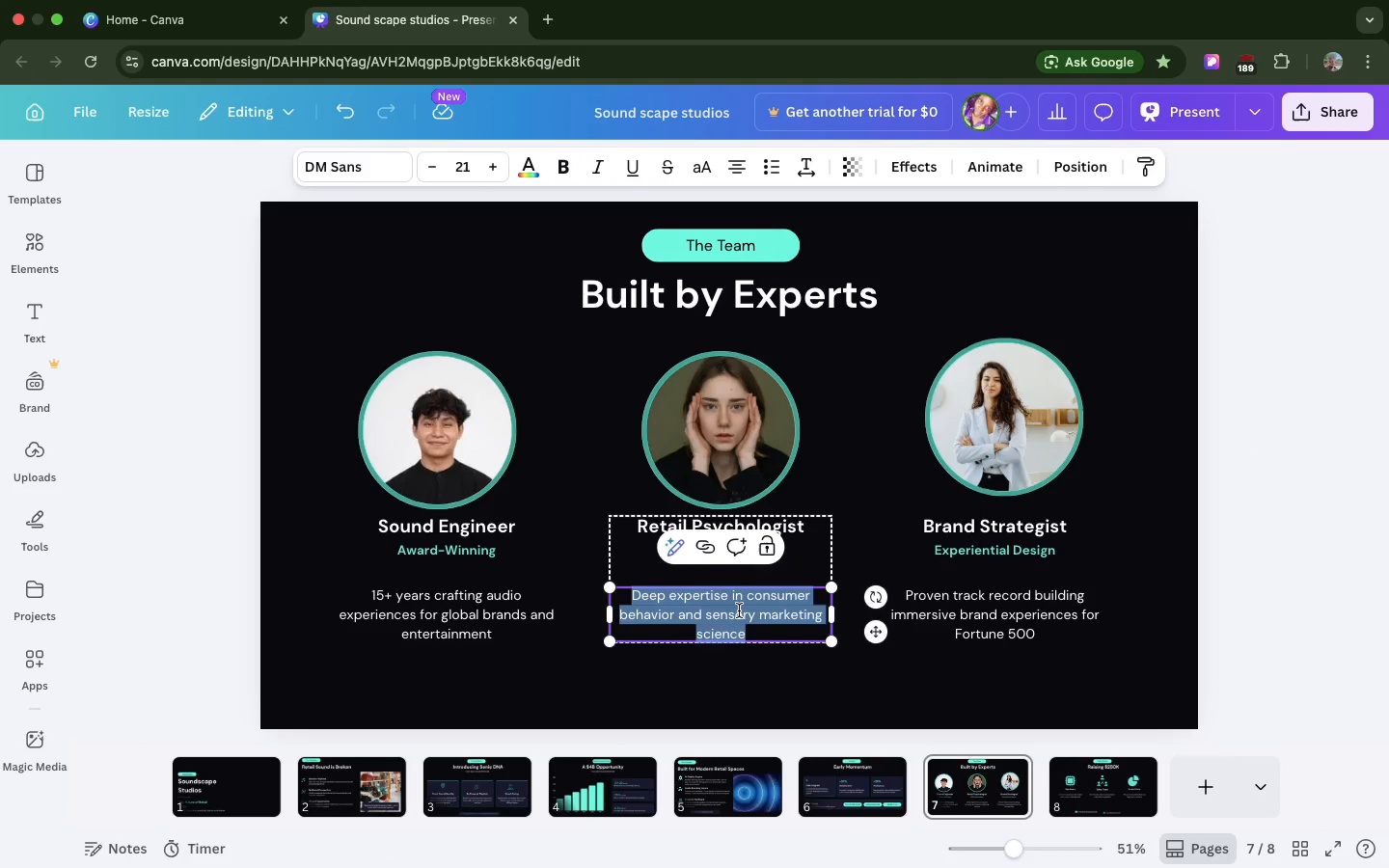 
key(Meta+C)
 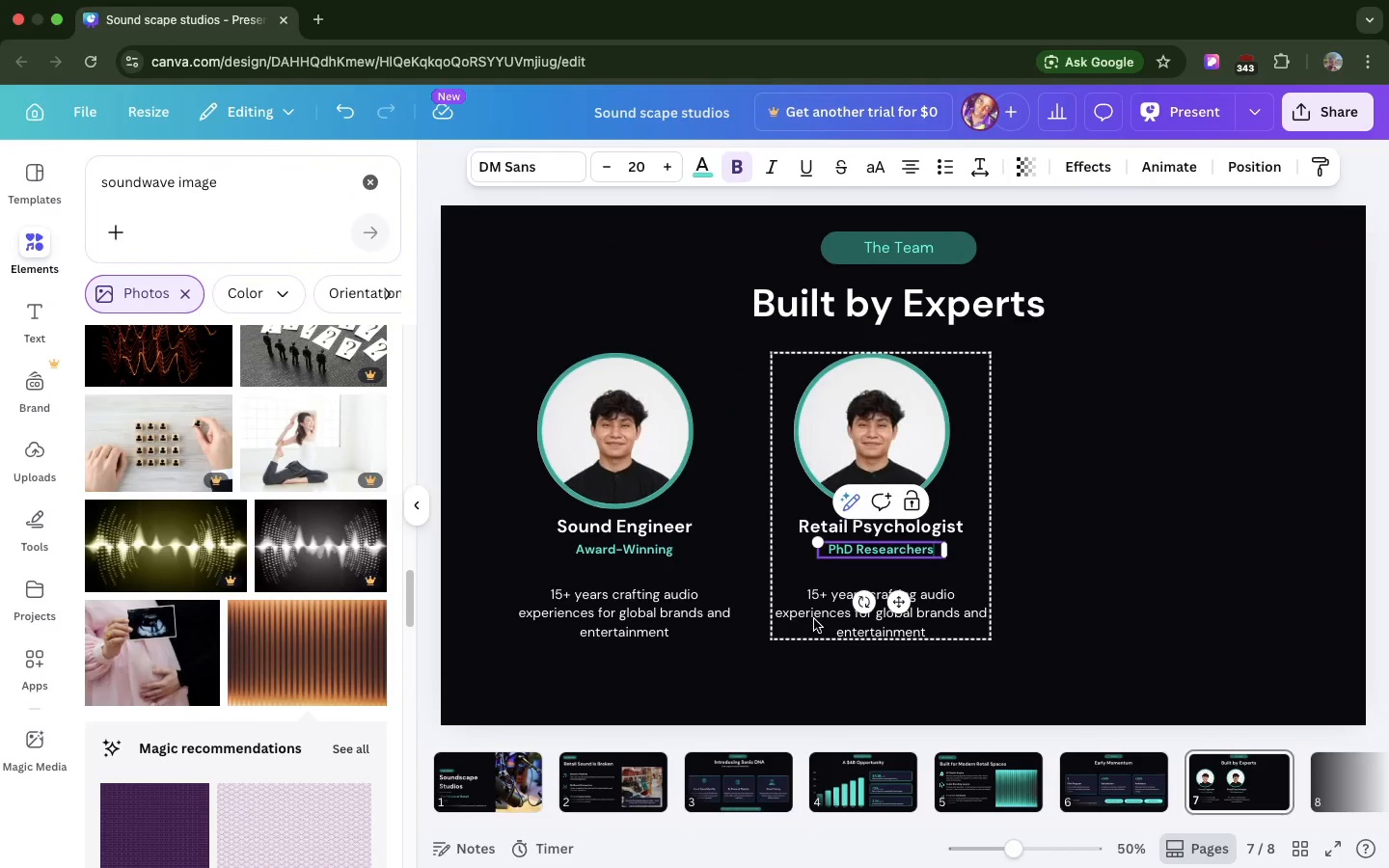 
double_click([814, 619])
 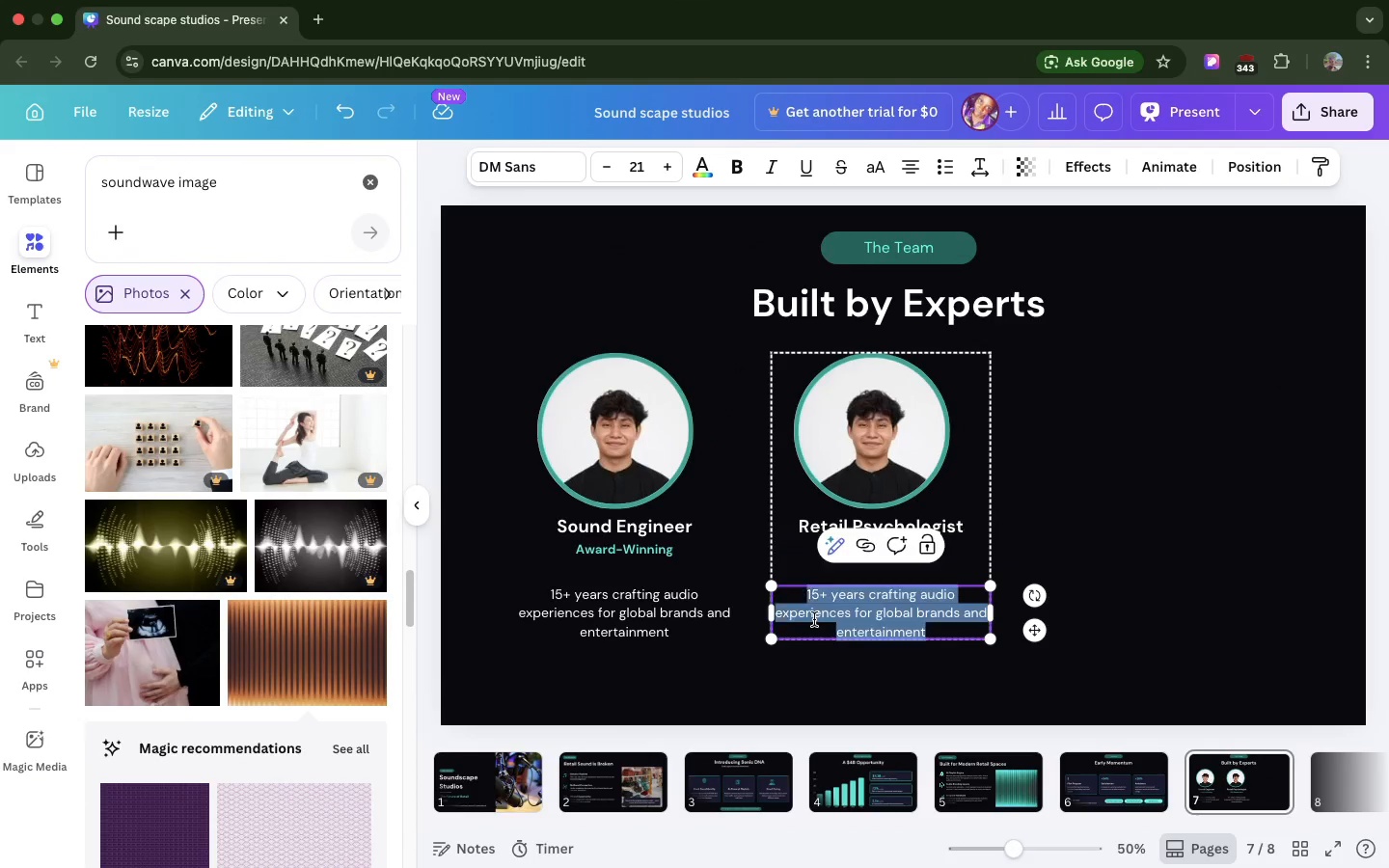 
triple_click([814, 619])
 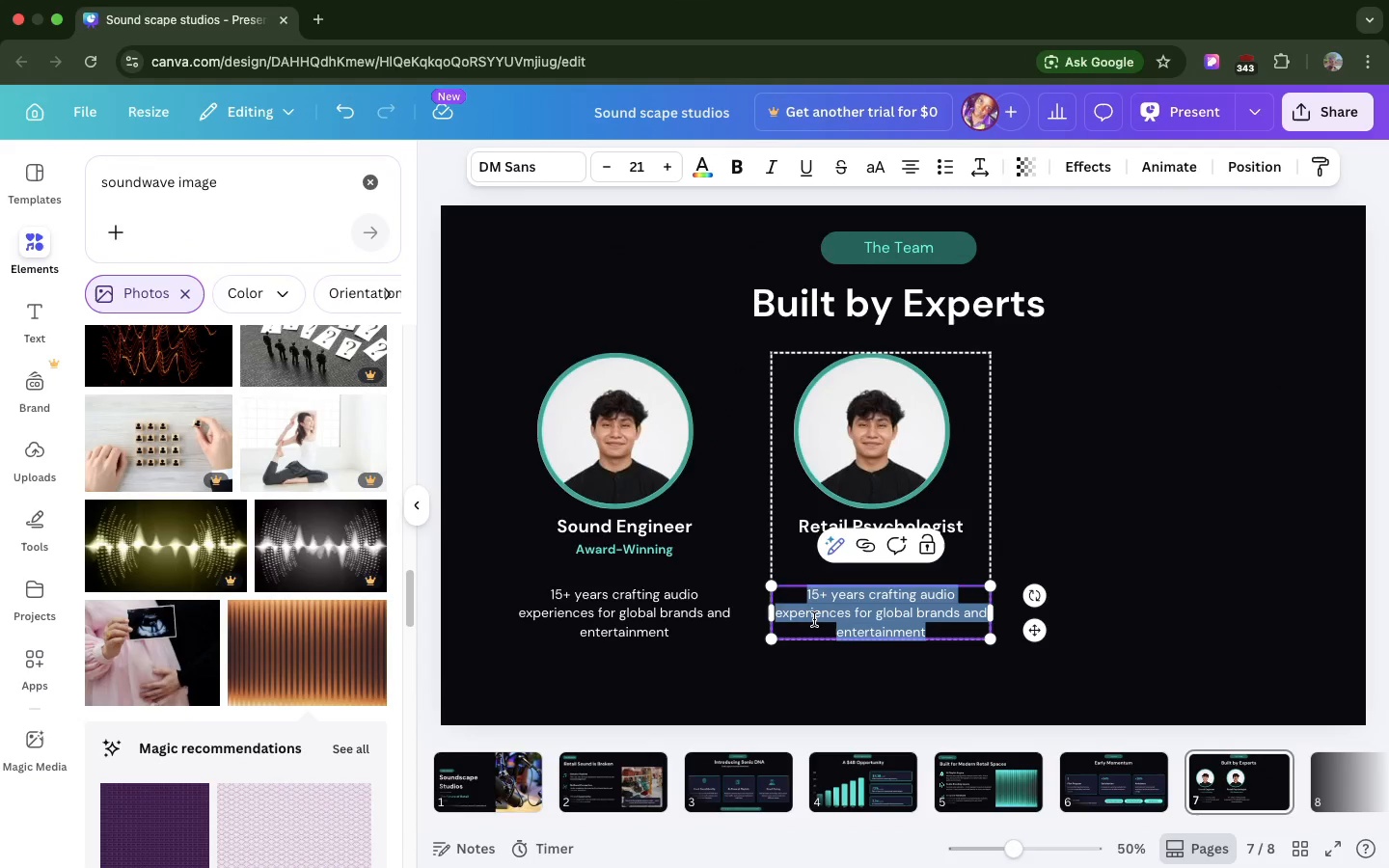 
triple_click([814, 619])
 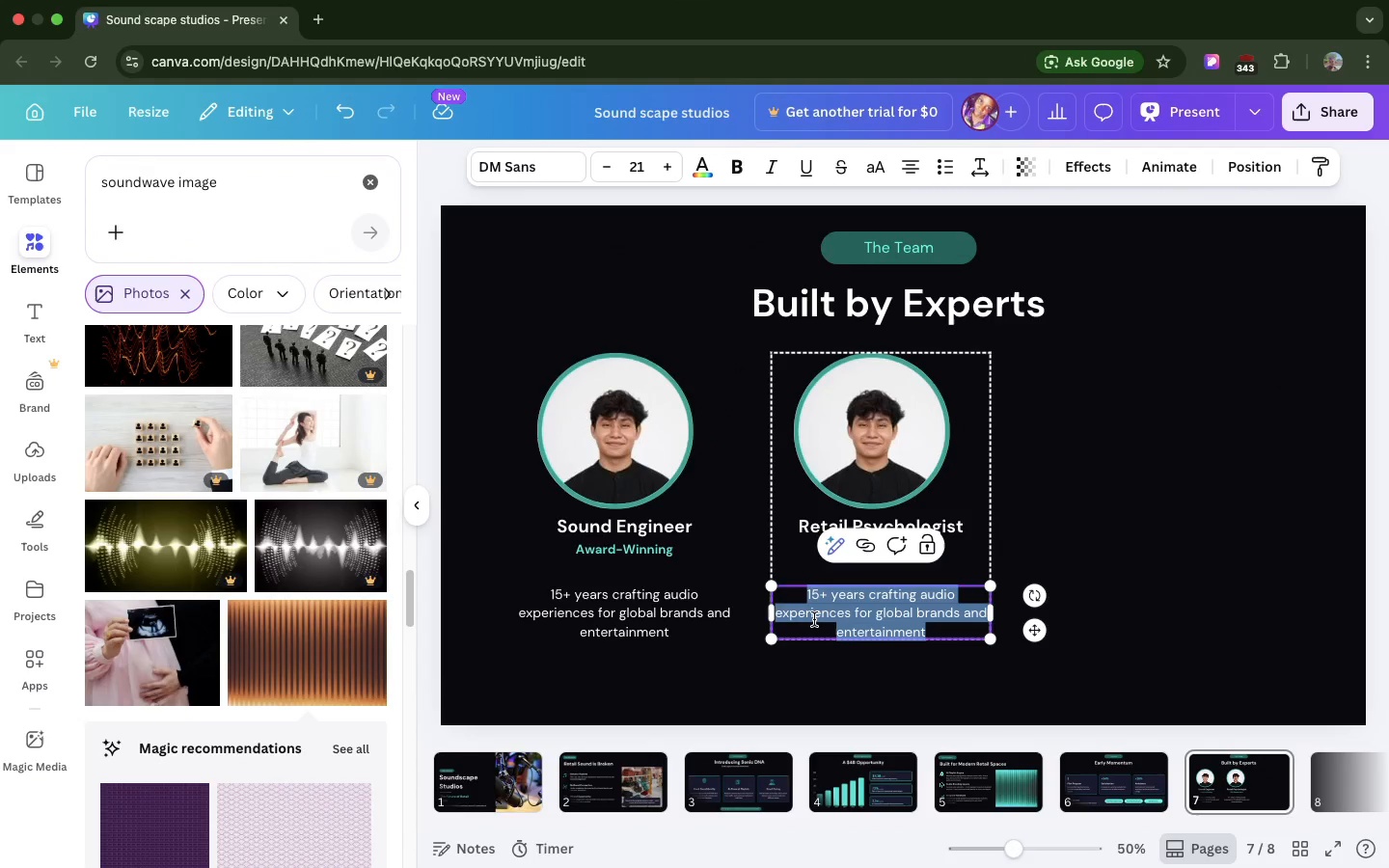 
key(Meta+V)
 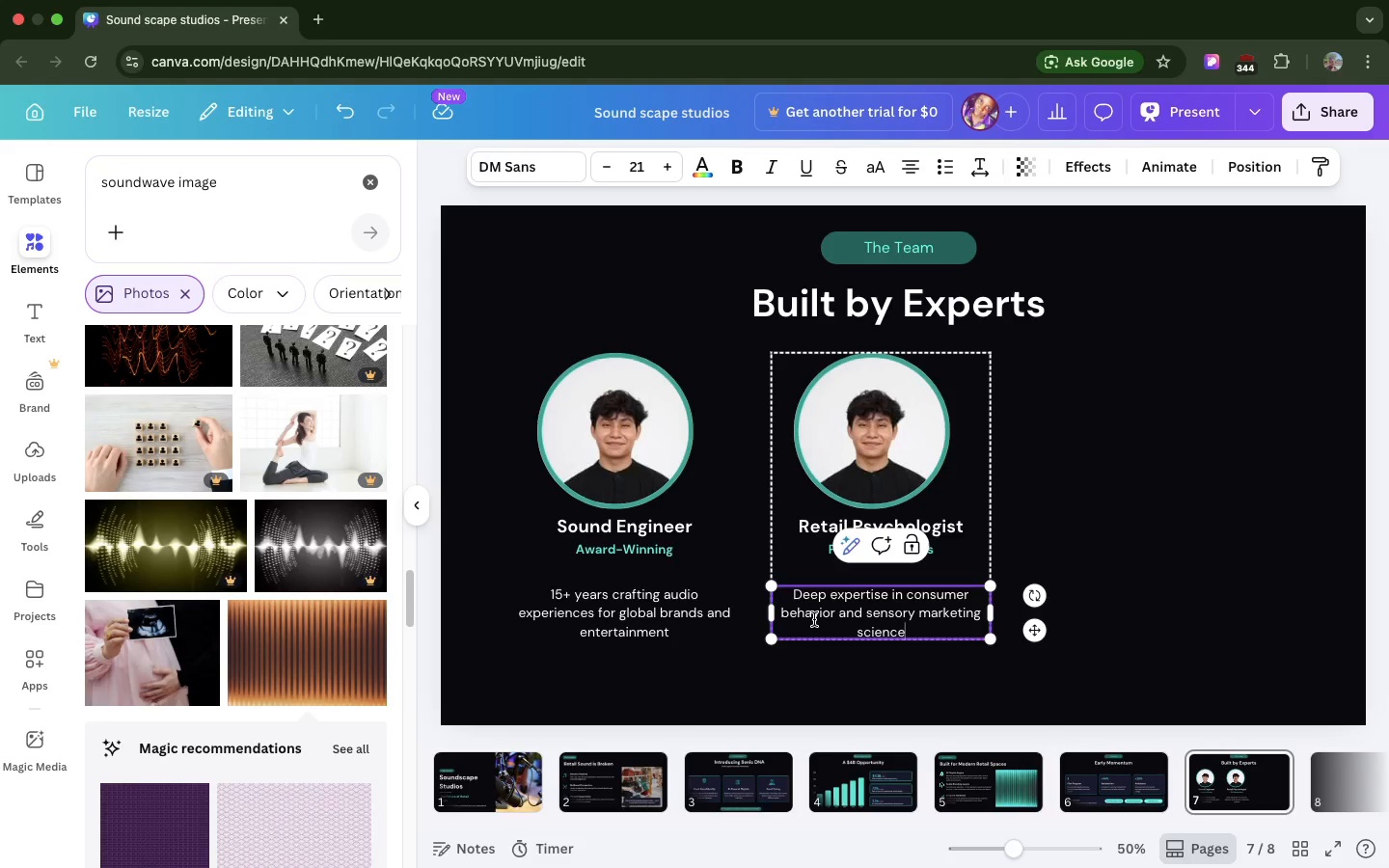 
wait(6.79)
 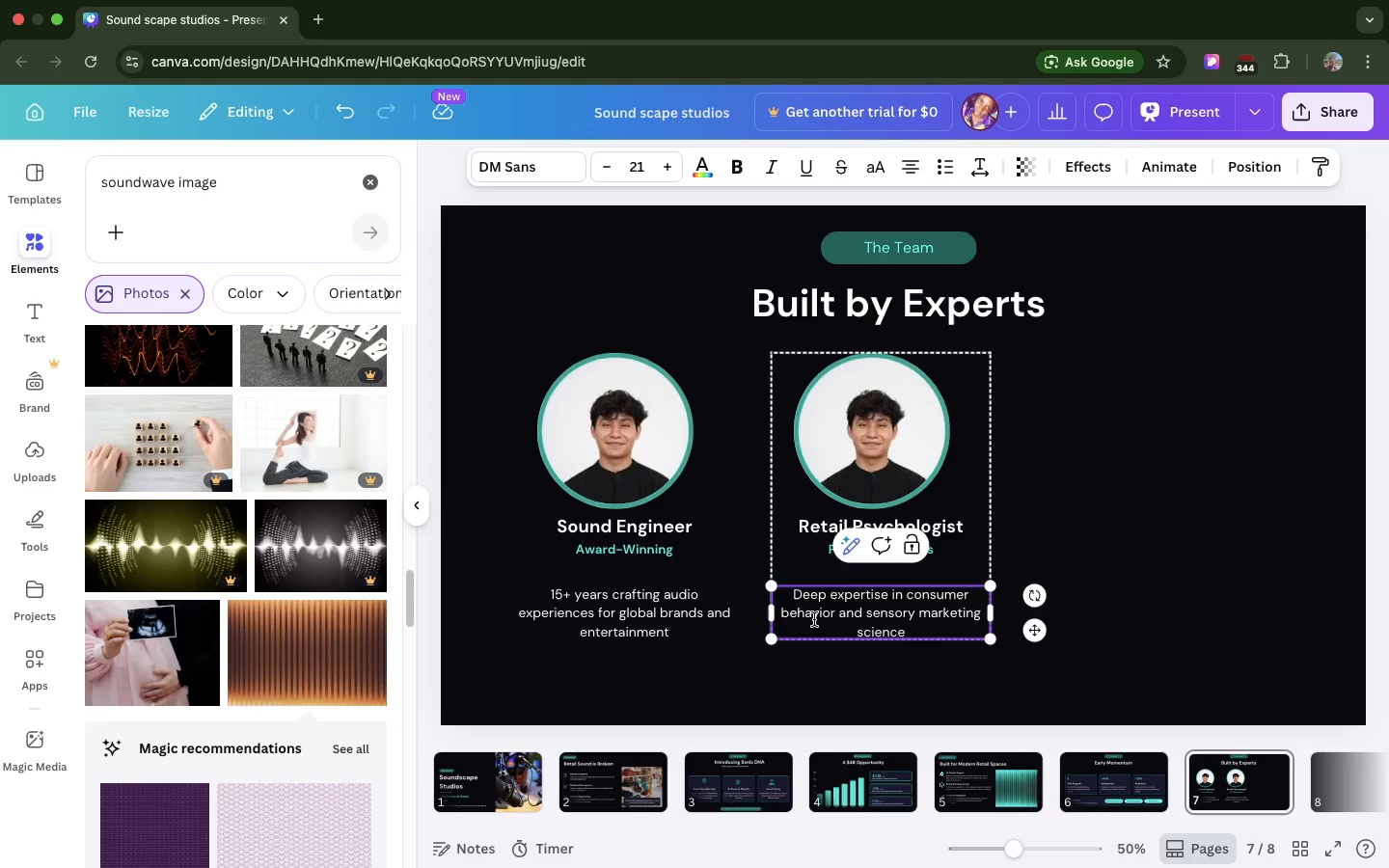 
left_click([241, 198])
 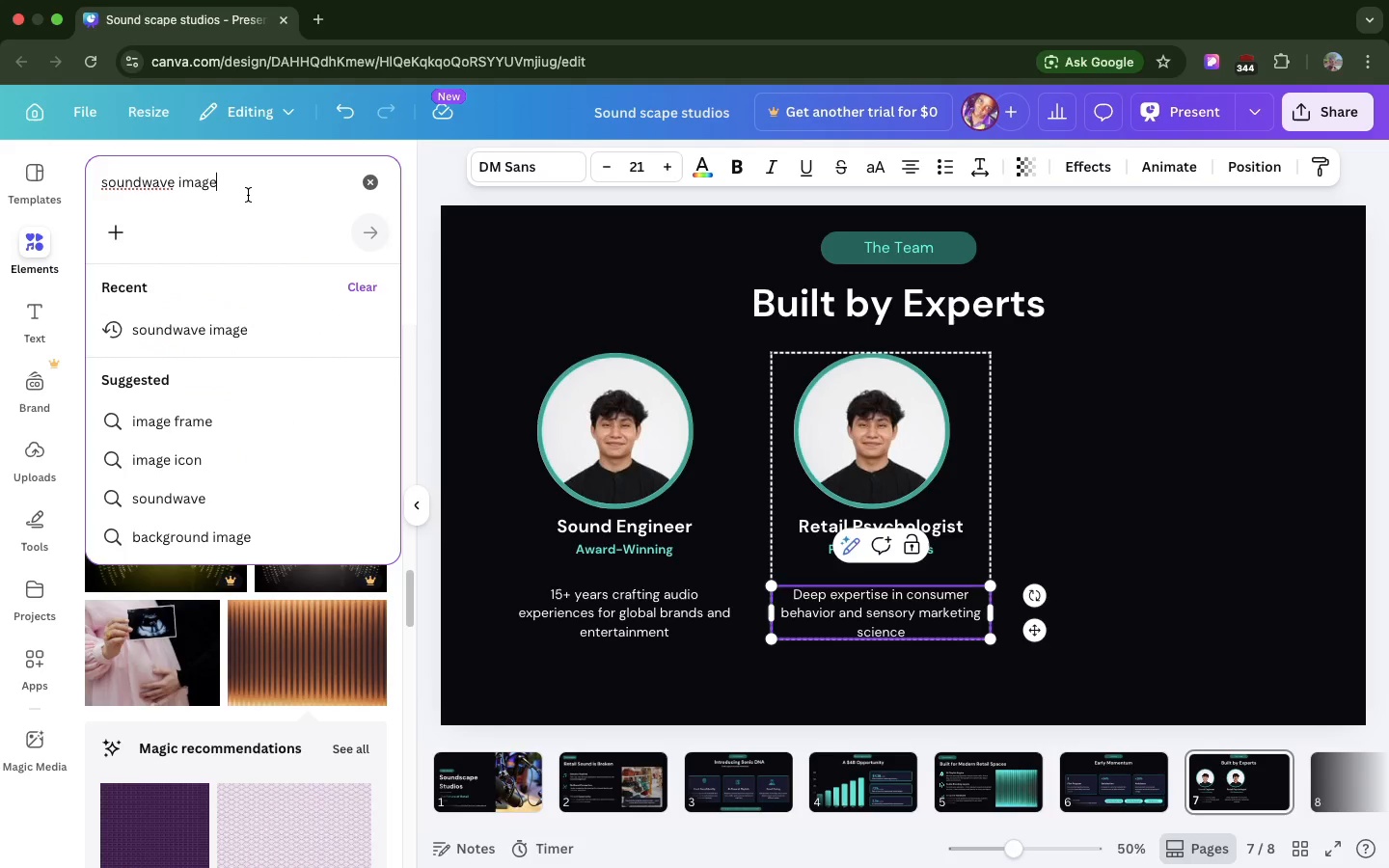 
left_click([248, 195])
 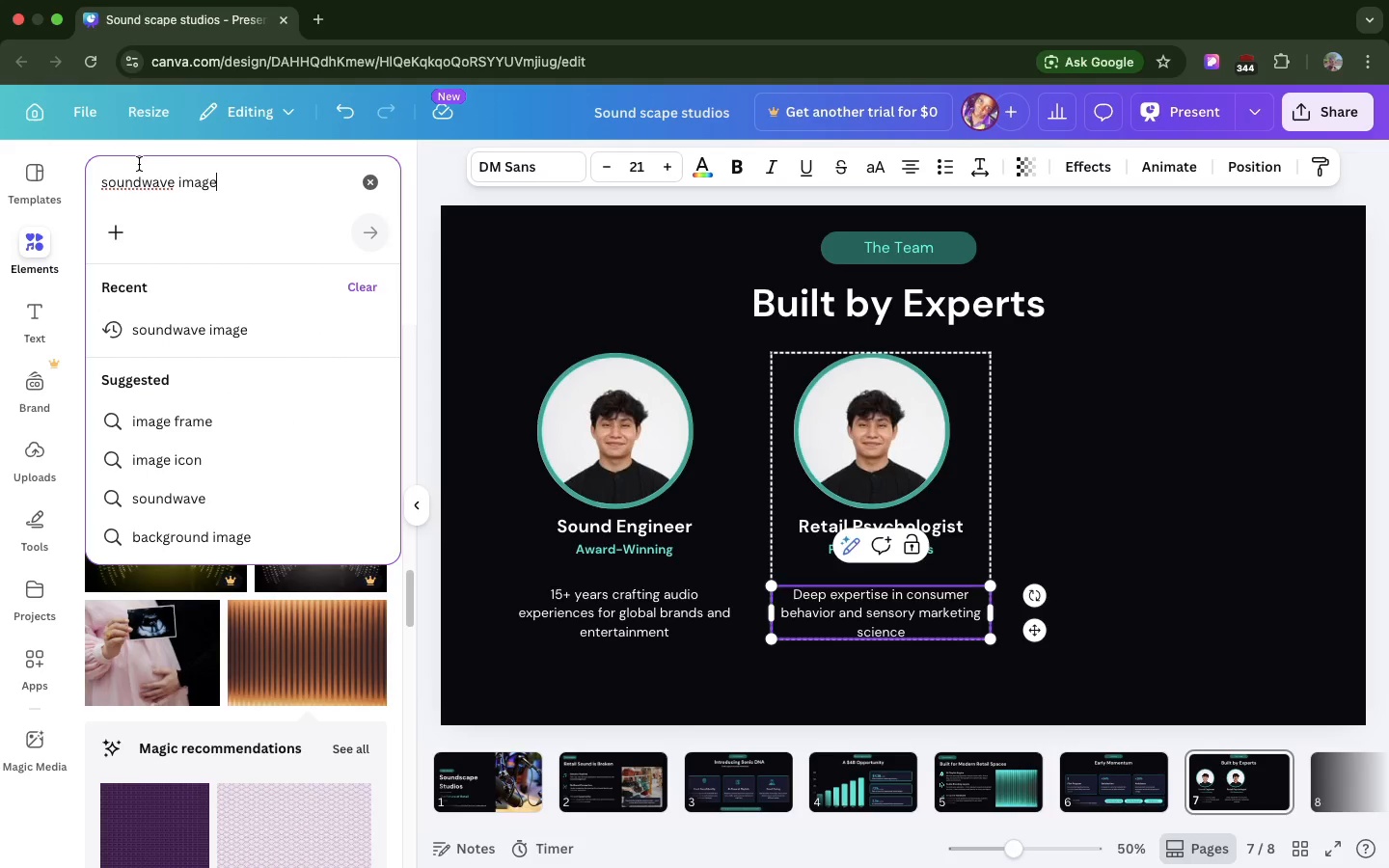 
left_click([139, 164])
 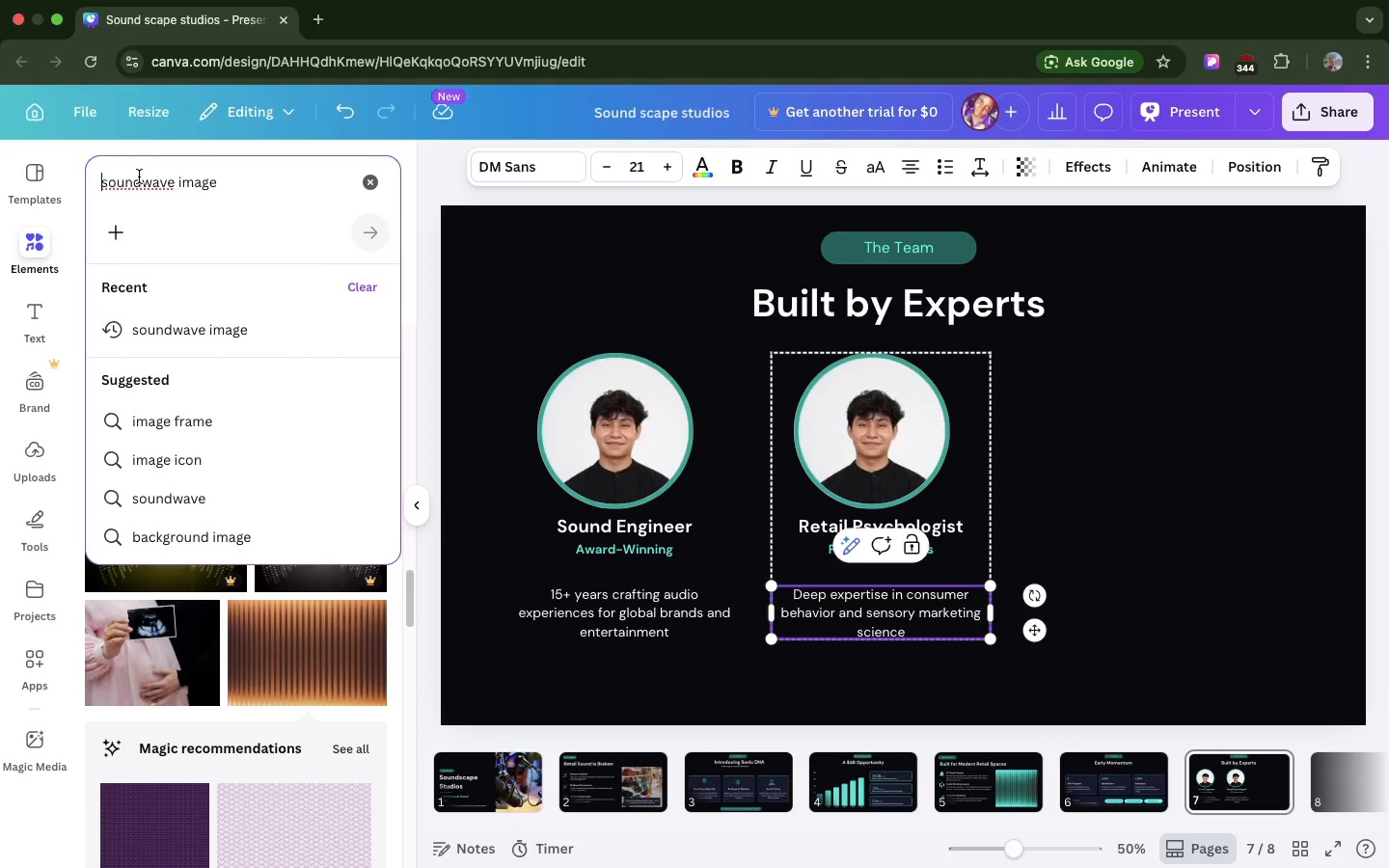 
double_click([139, 176])
 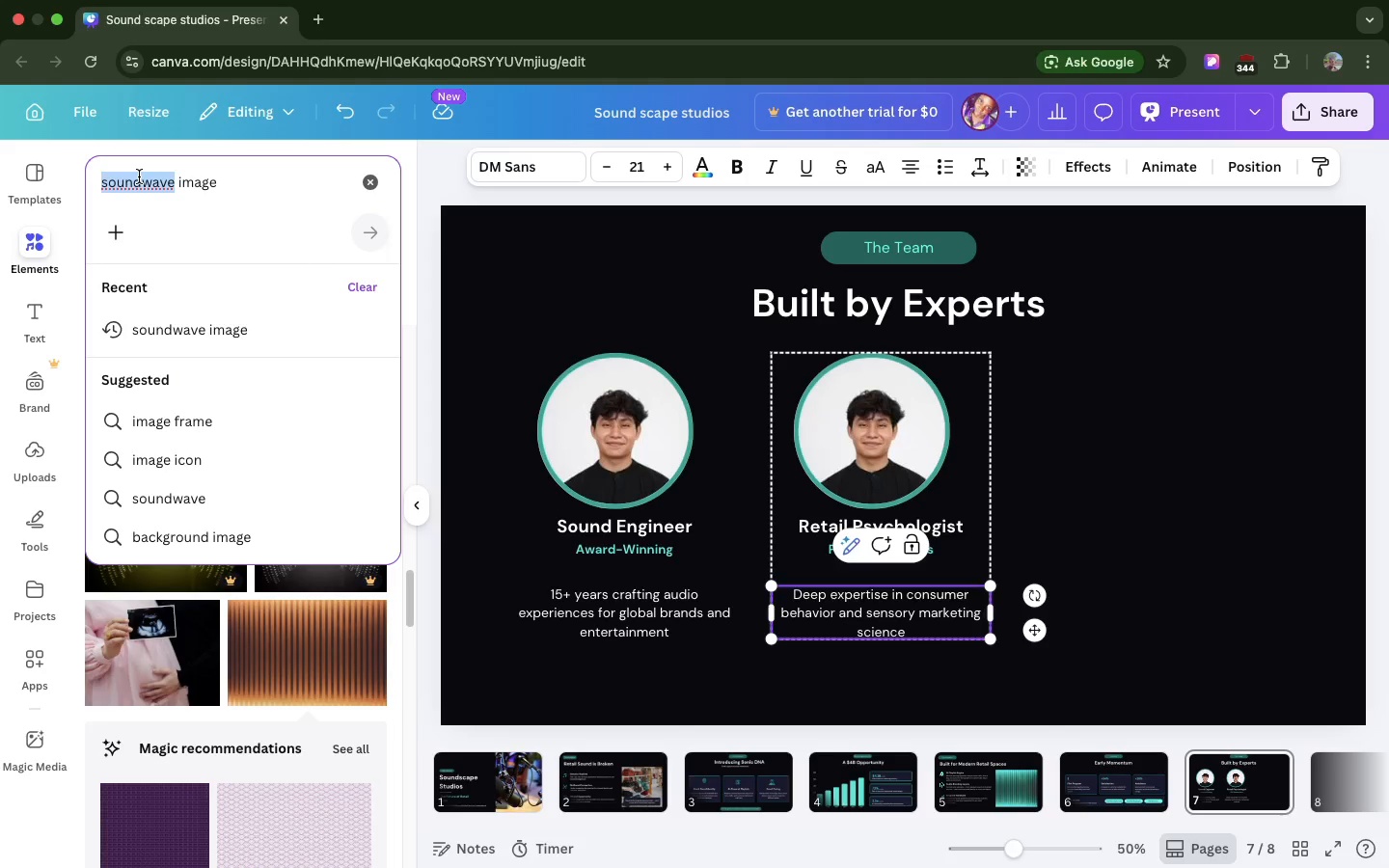 
type(woman)
 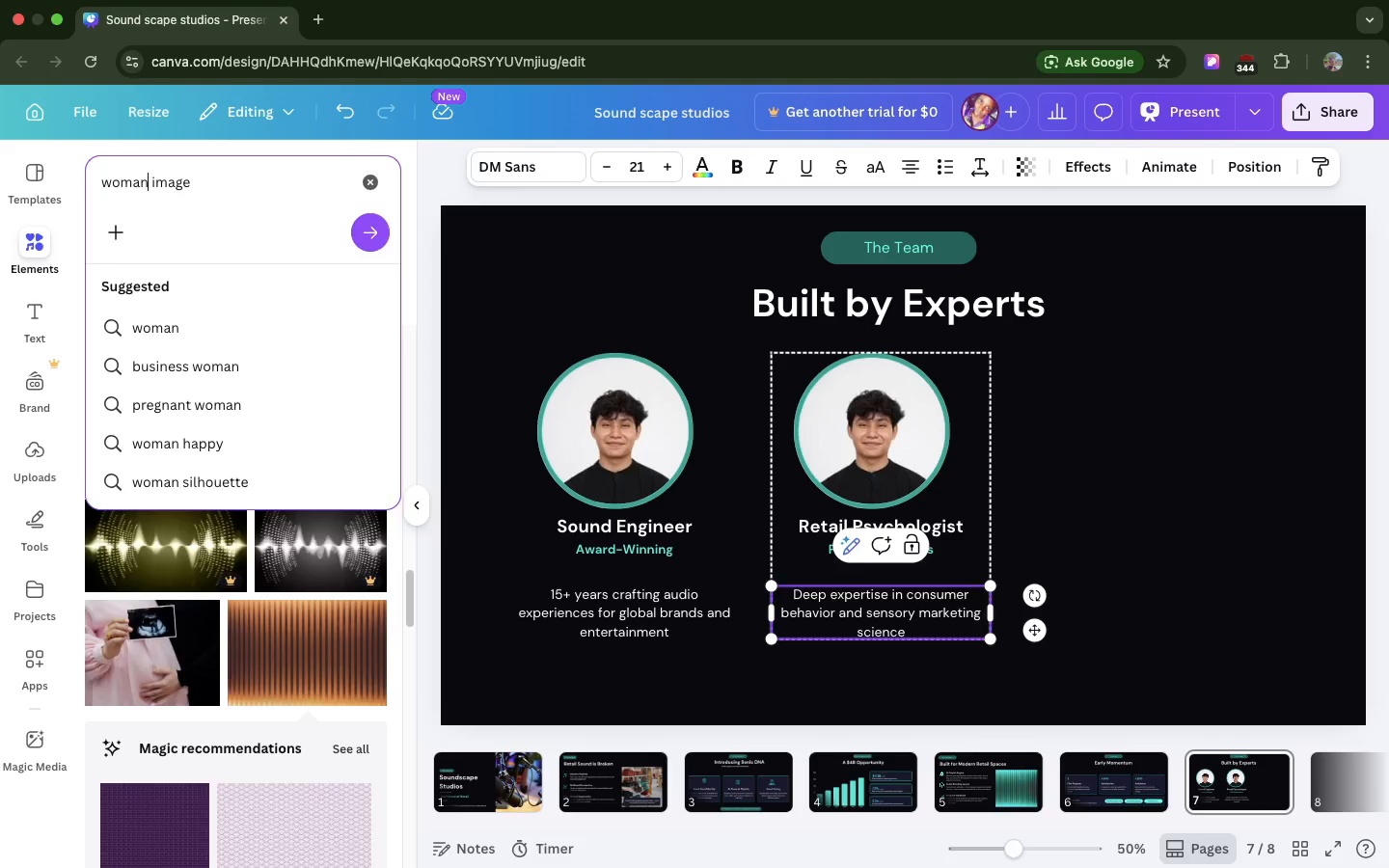 
key(Enter)
 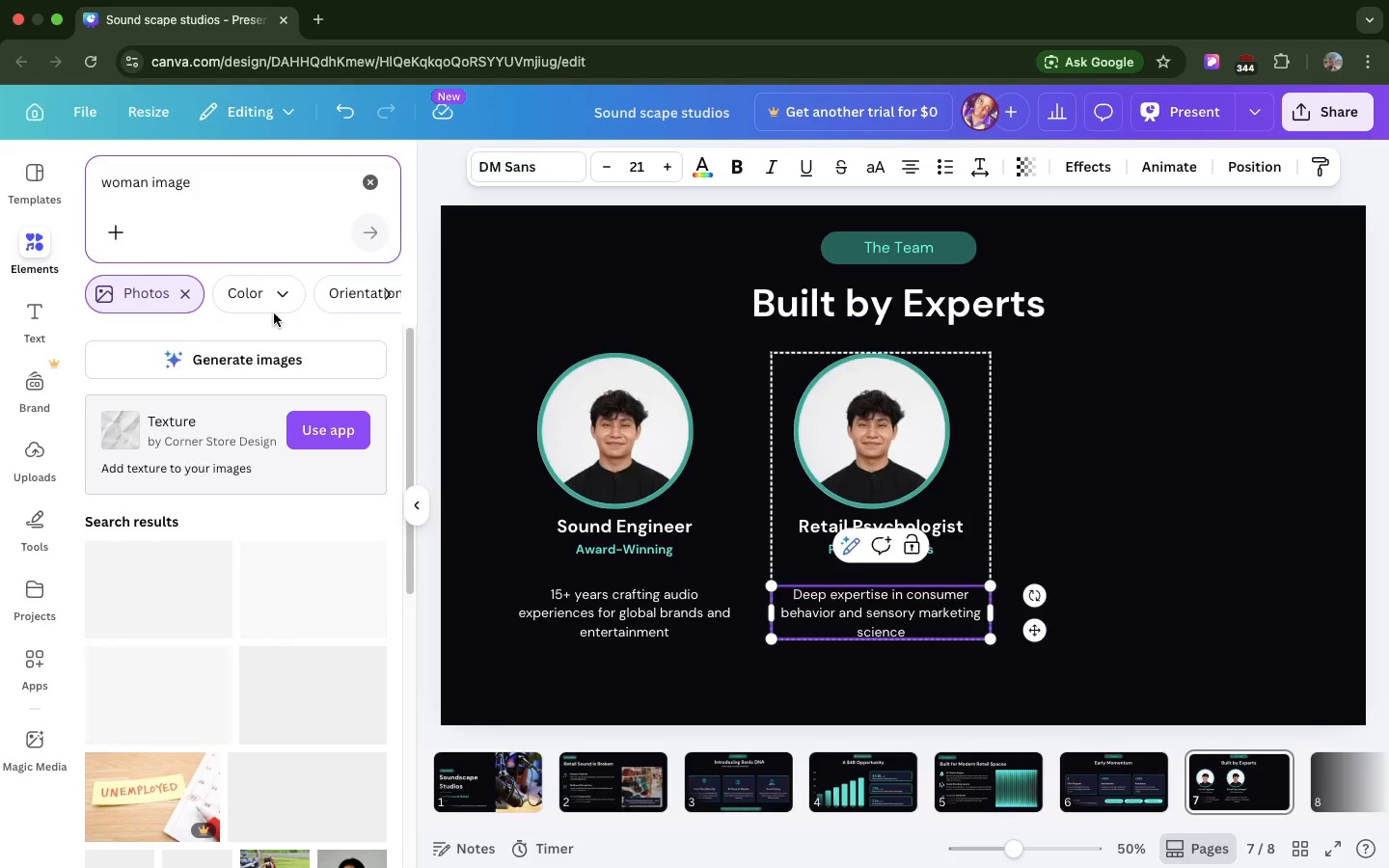 
scroll: coordinate [250, 492], scroll_direction: down, amount: 52.0
 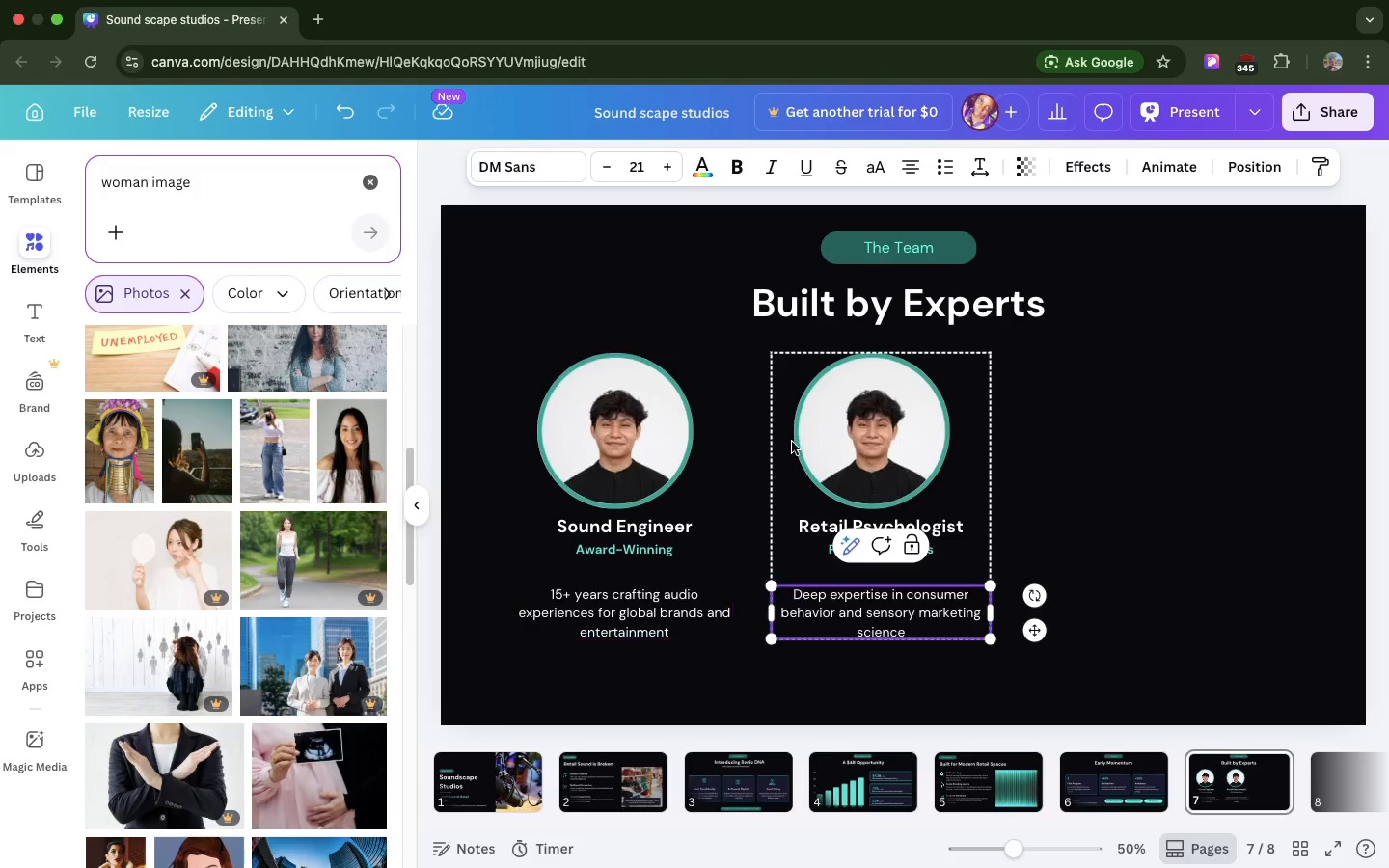 
double_click([820, 439])
 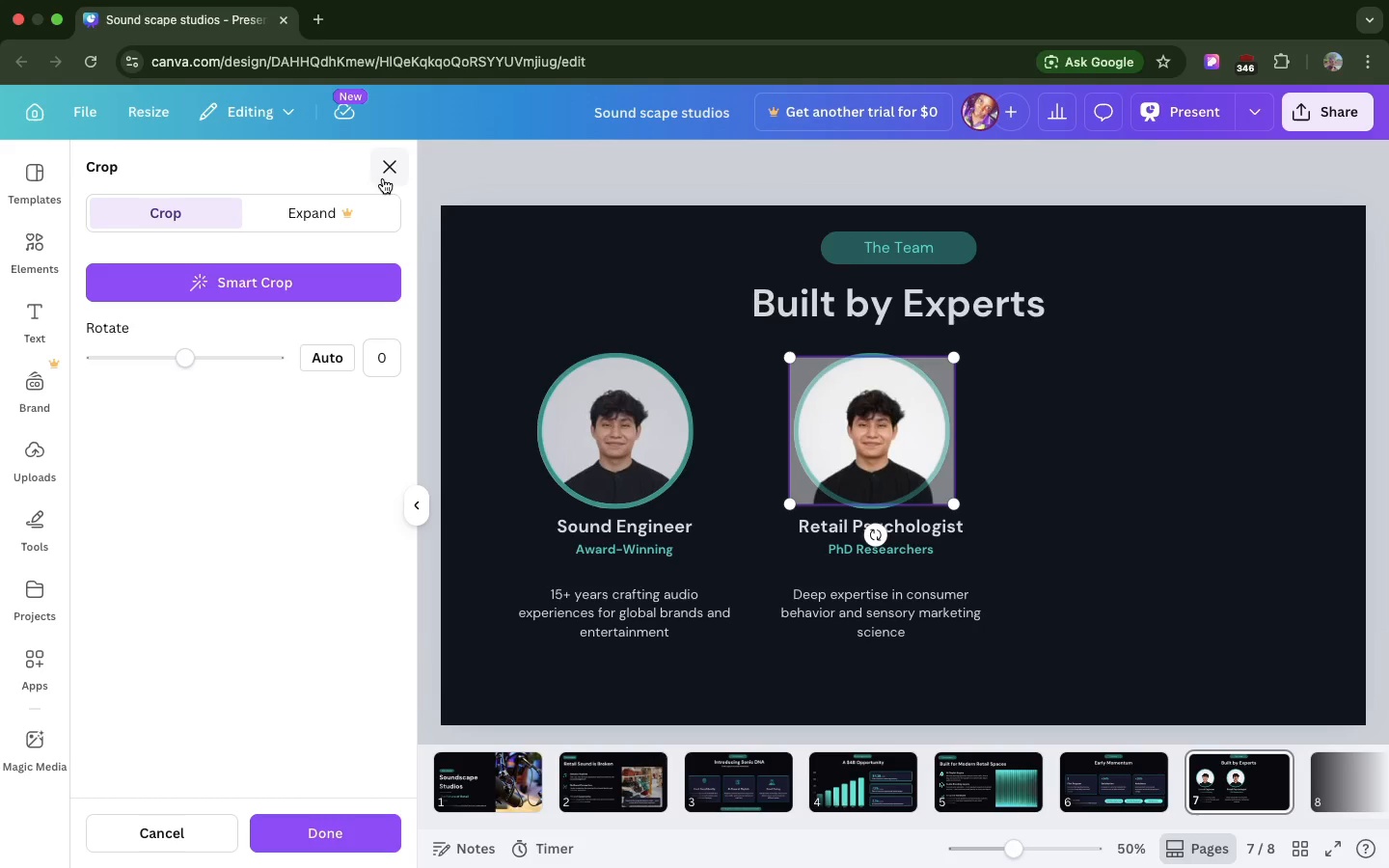 
left_click([381, 173])
 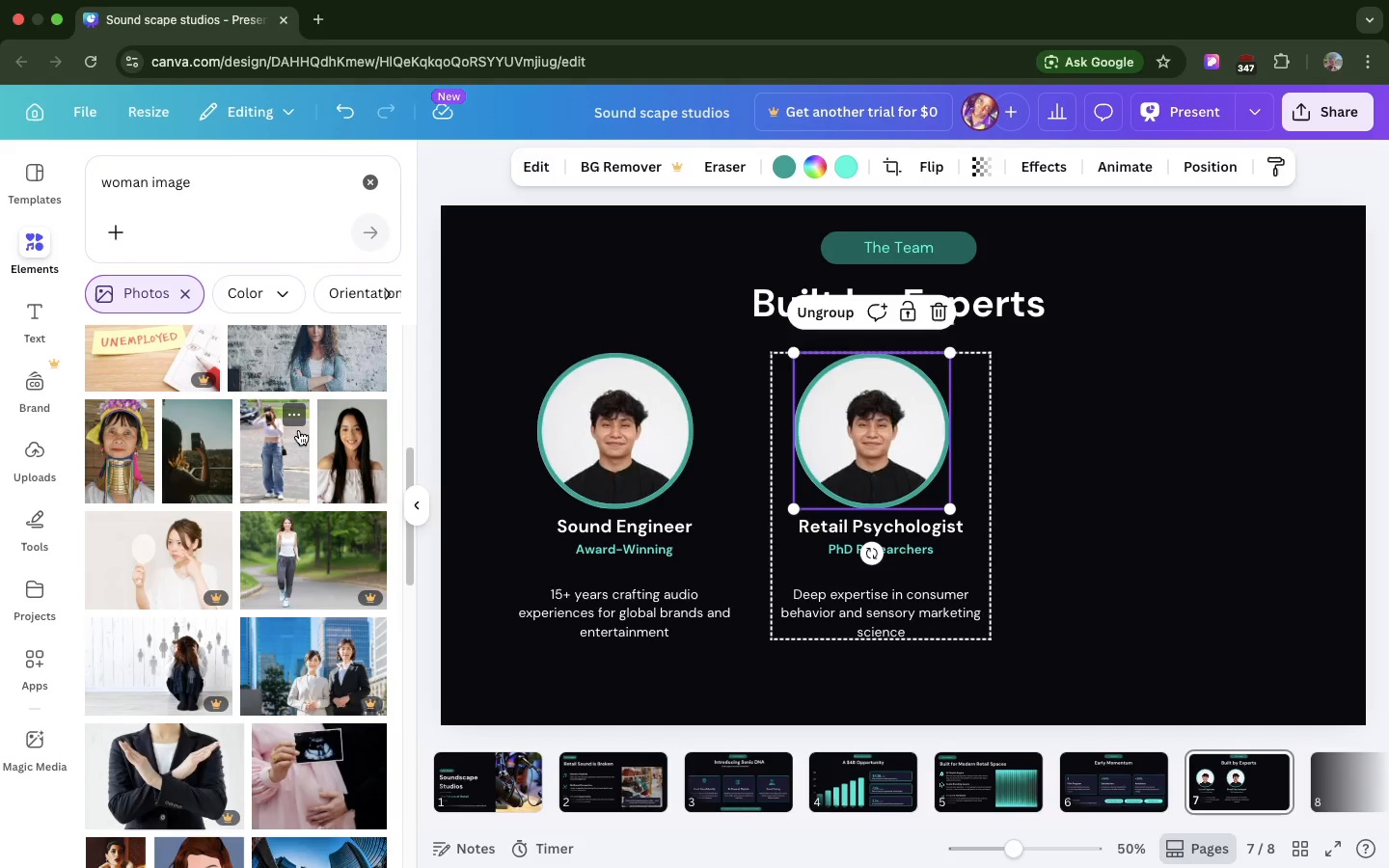 
key(ArrowRight)
 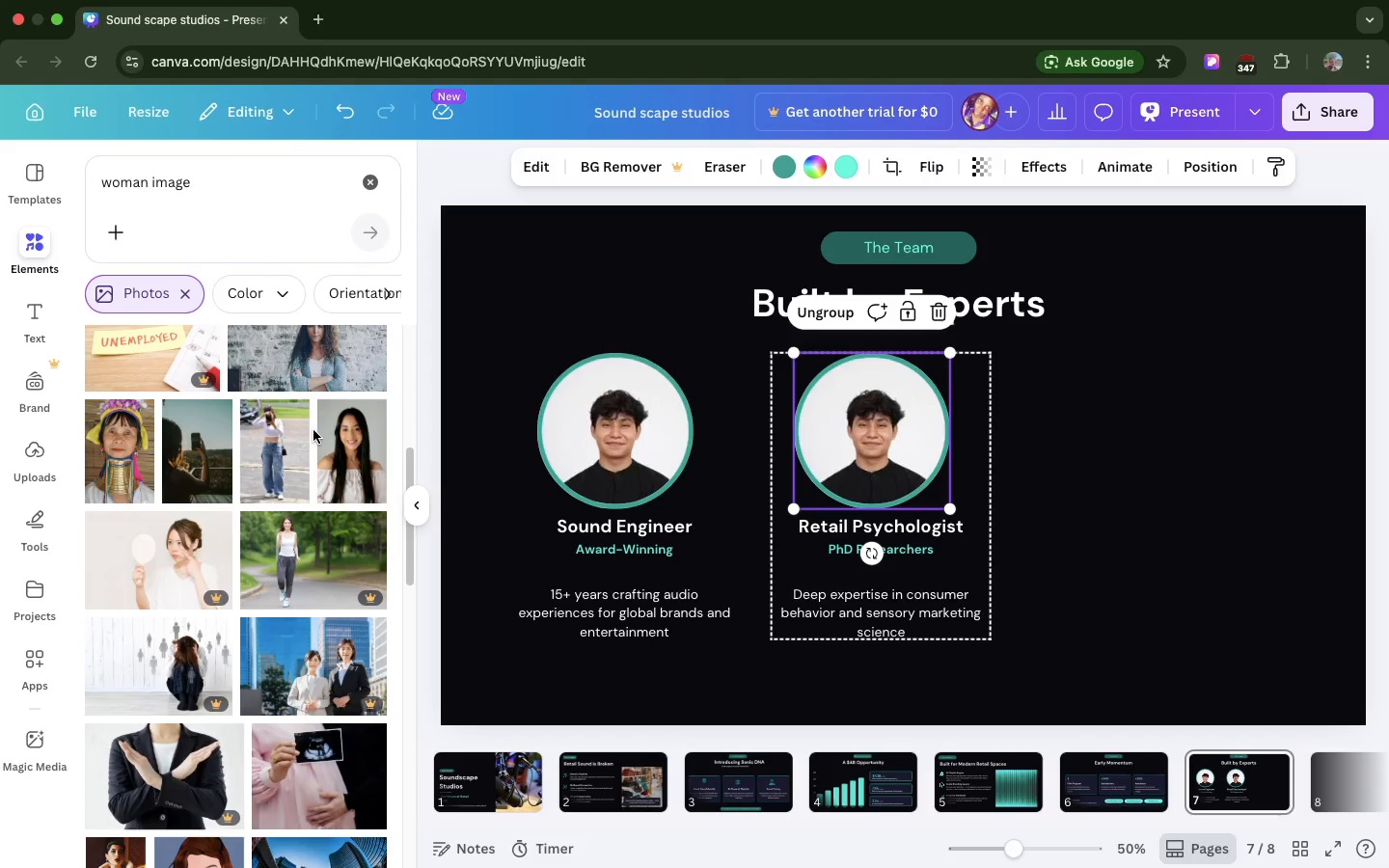 
key(ArrowRight)
 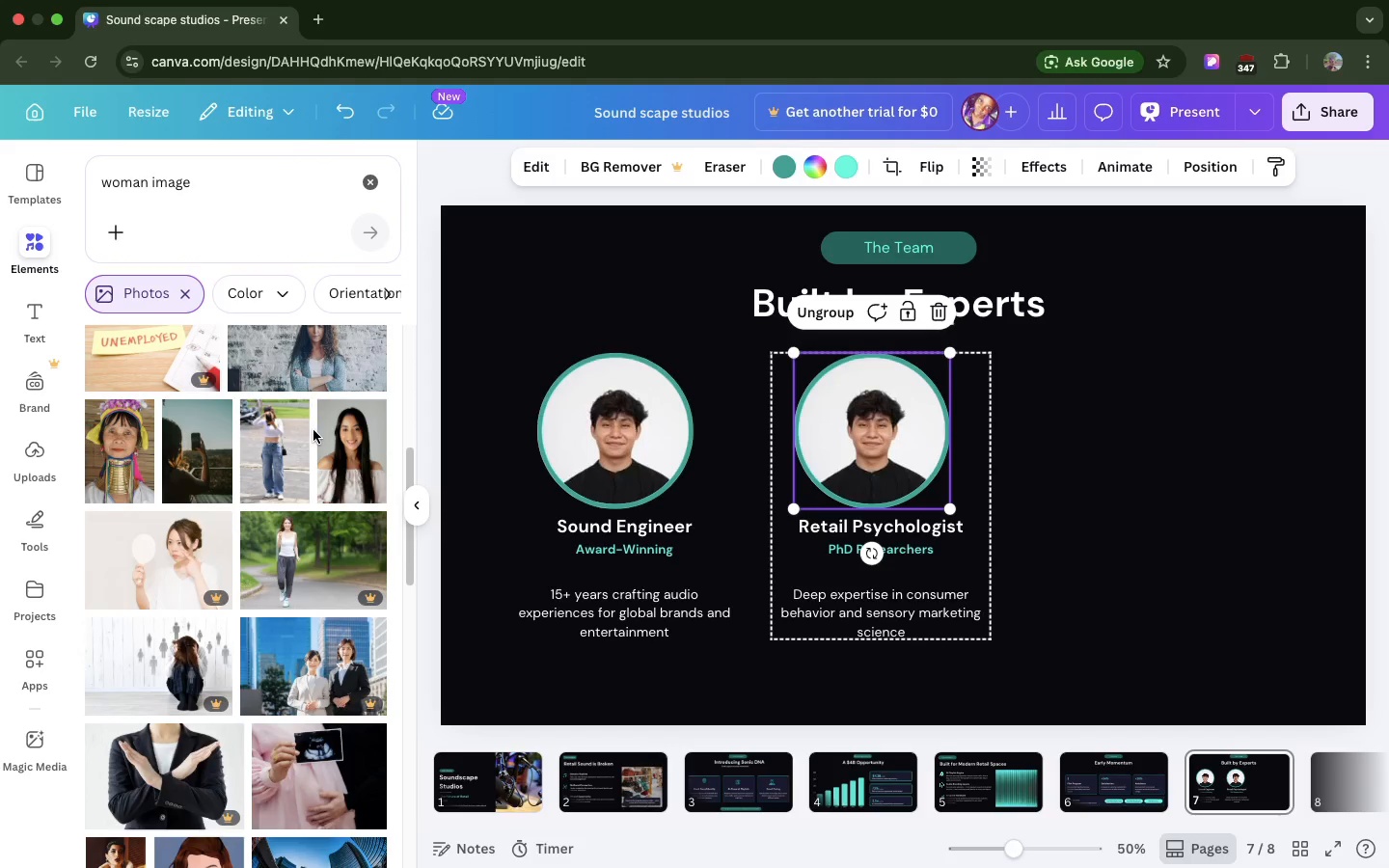 
key(ArrowRight)
 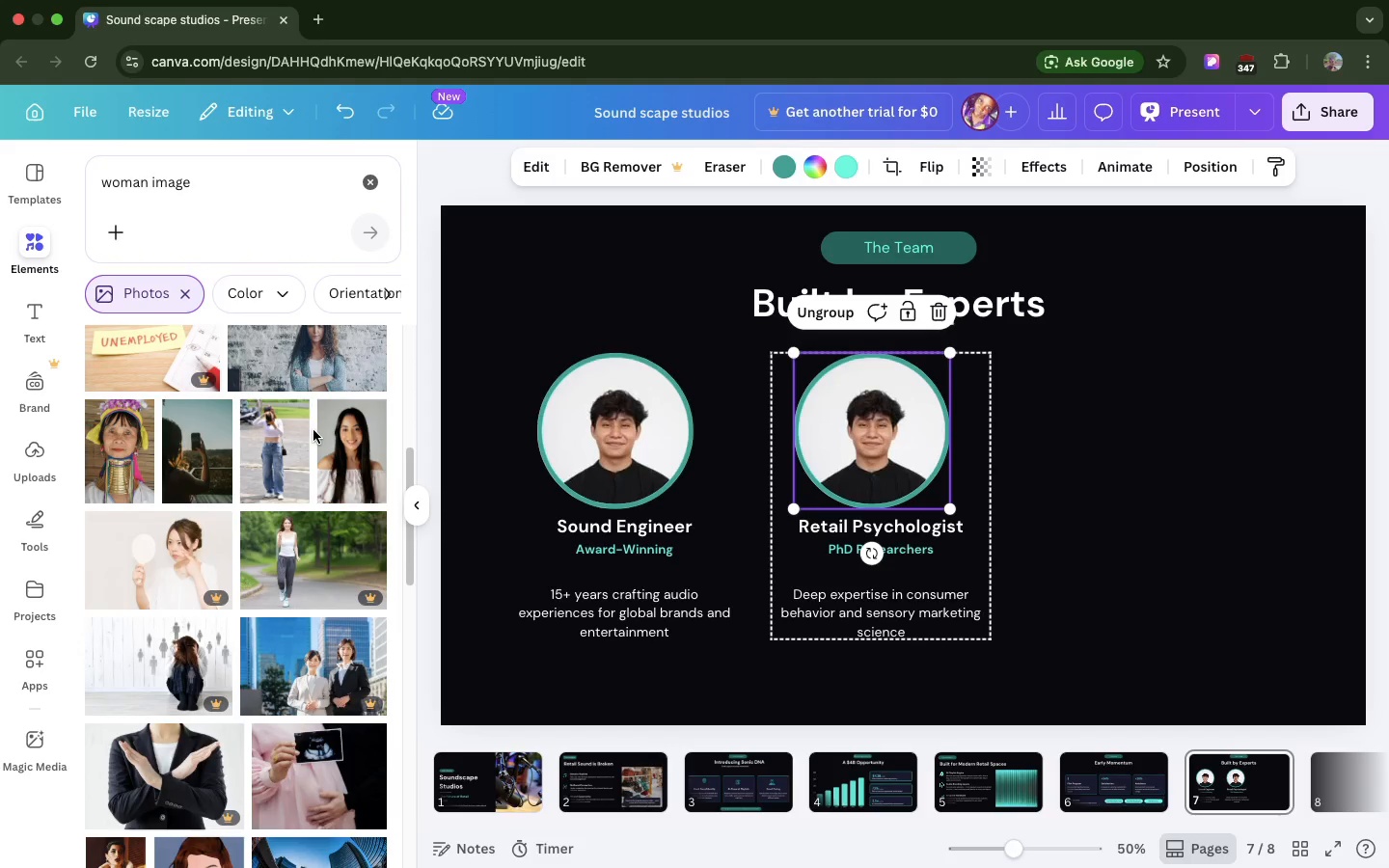 
key(ArrowRight)
 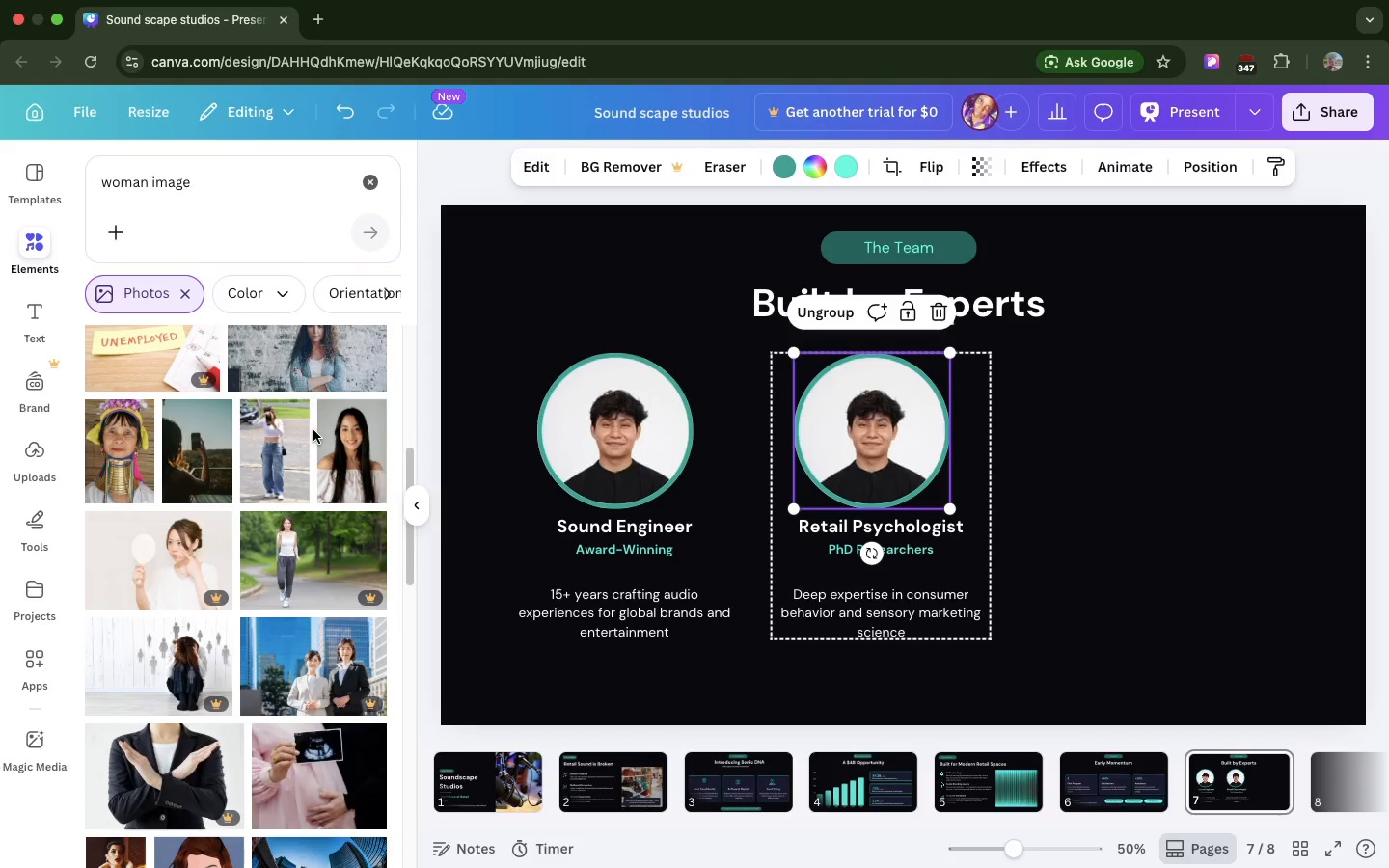 
hold_key(key=ArrowRight, duration=1.04)
 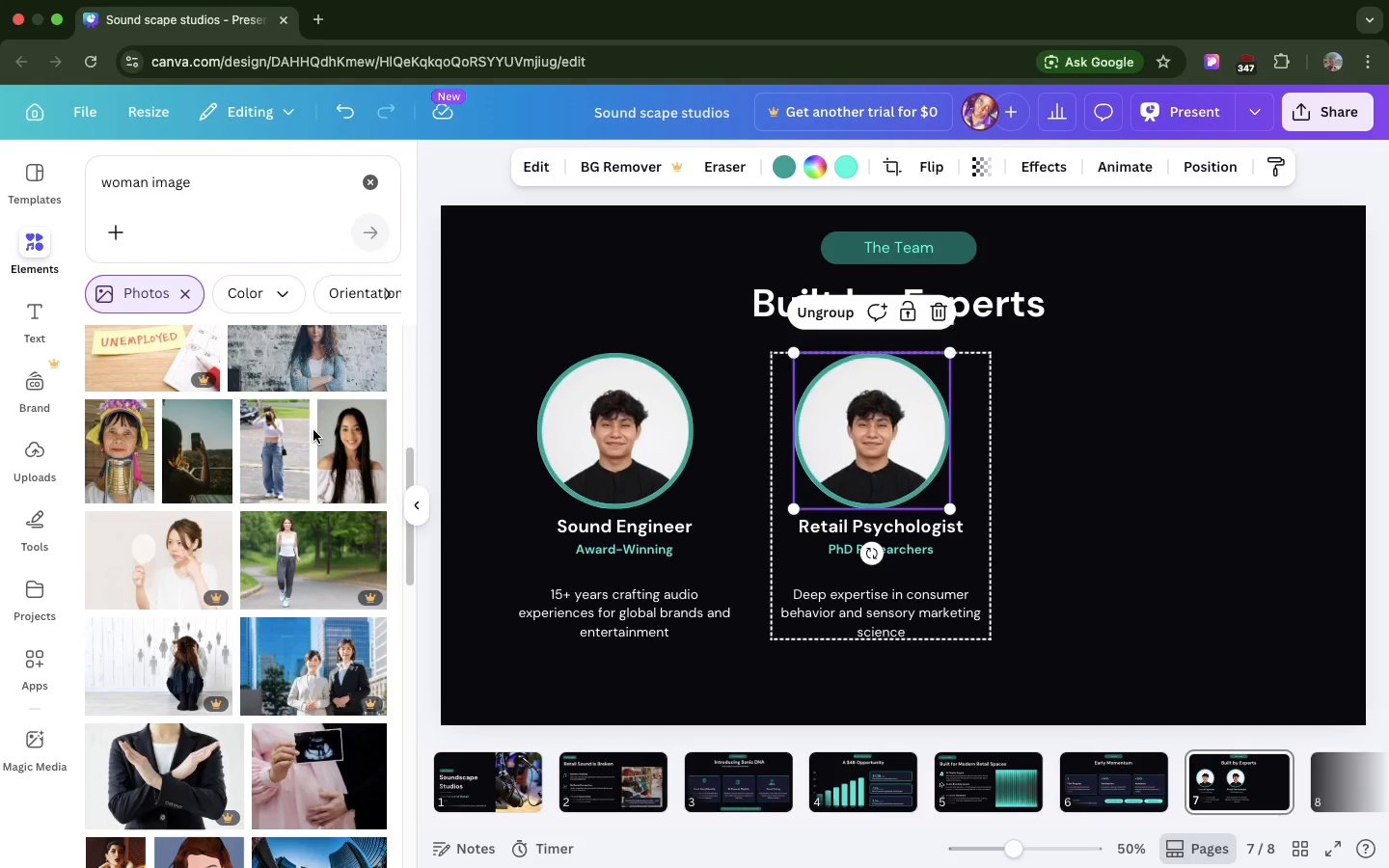 
hold_key(key=ArrowRight, duration=1.41)
 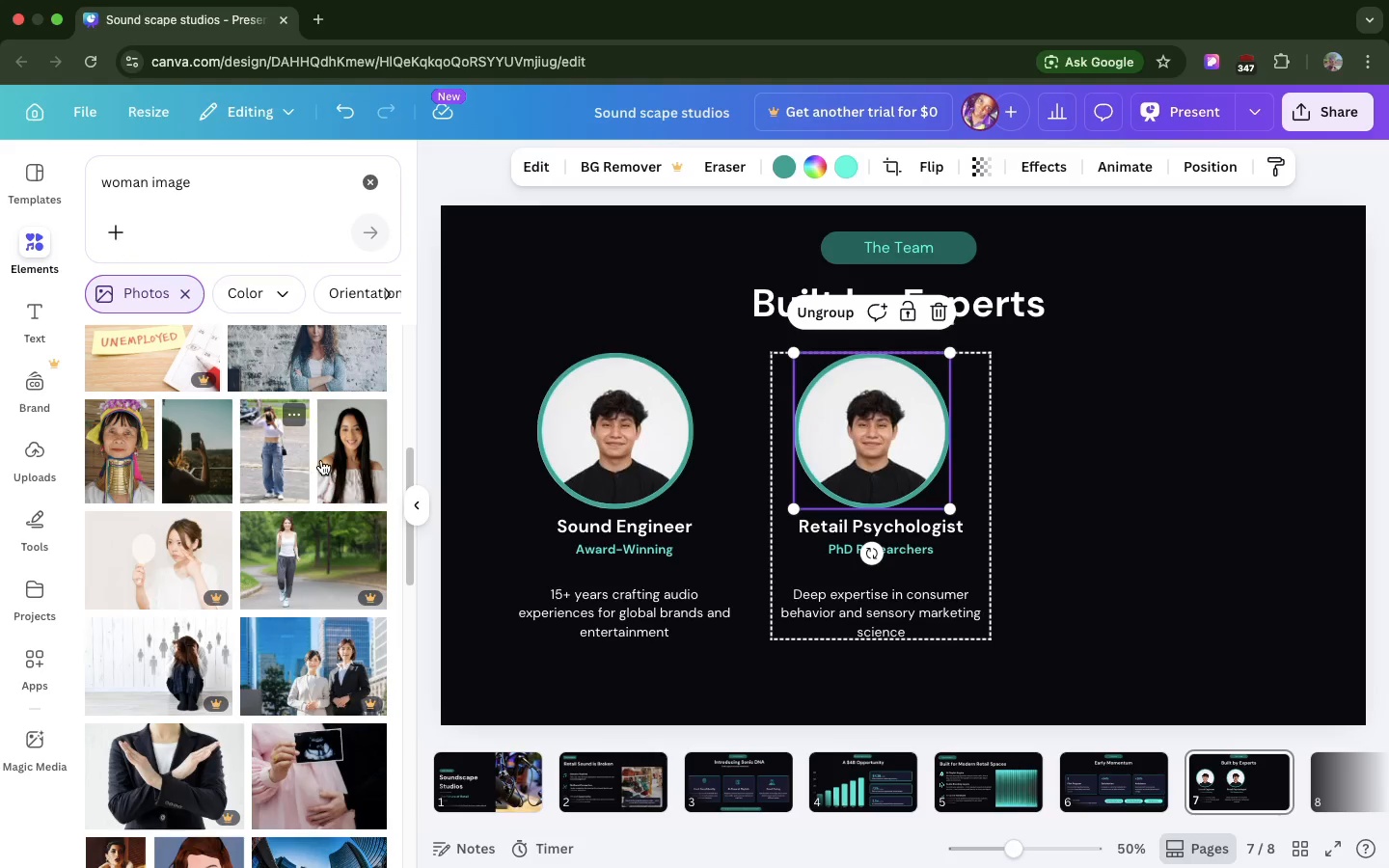 
left_click([337, 466])
 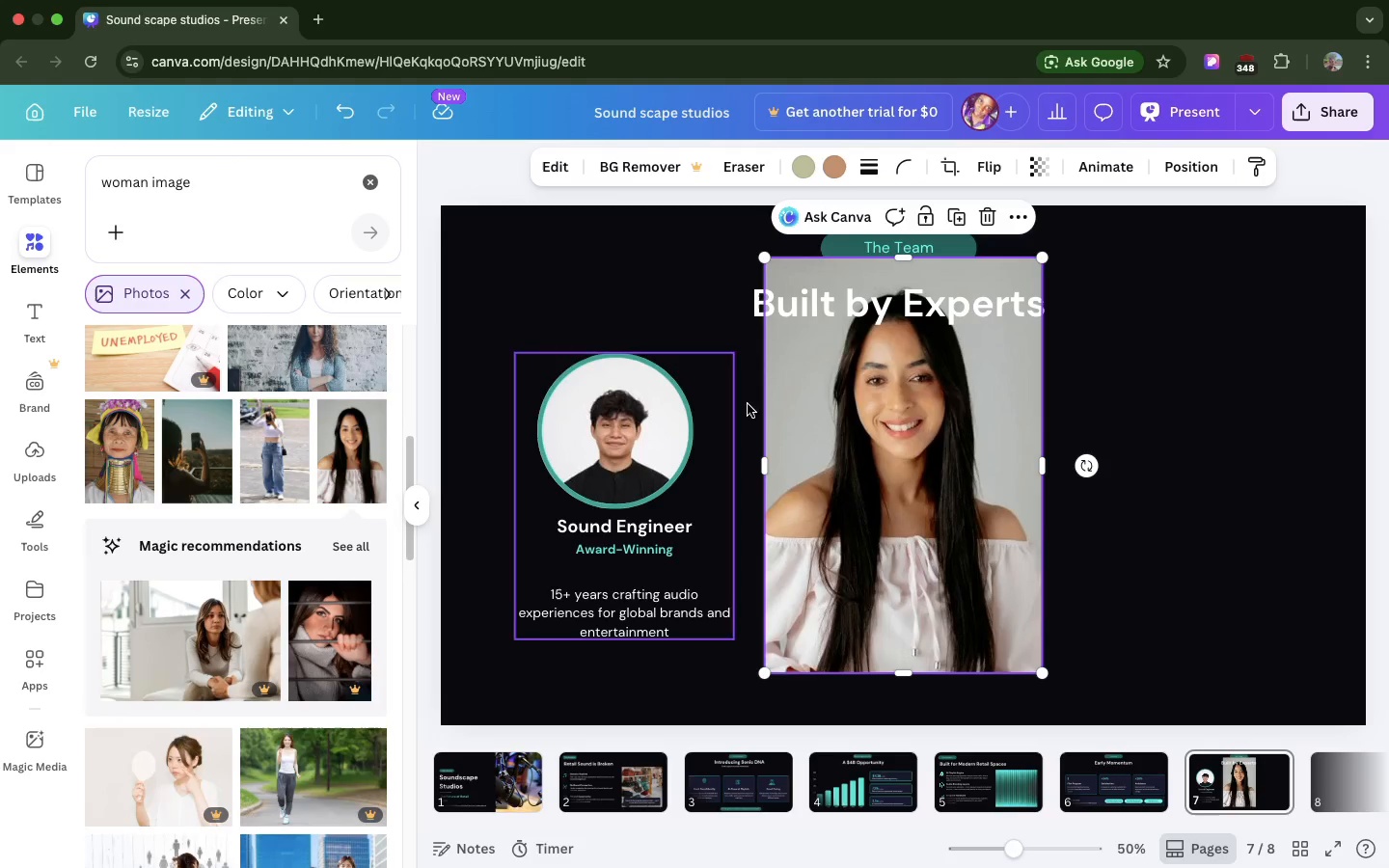 
left_click_drag(start_coordinate=[906, 408], to_coordinate=[931, 429])
 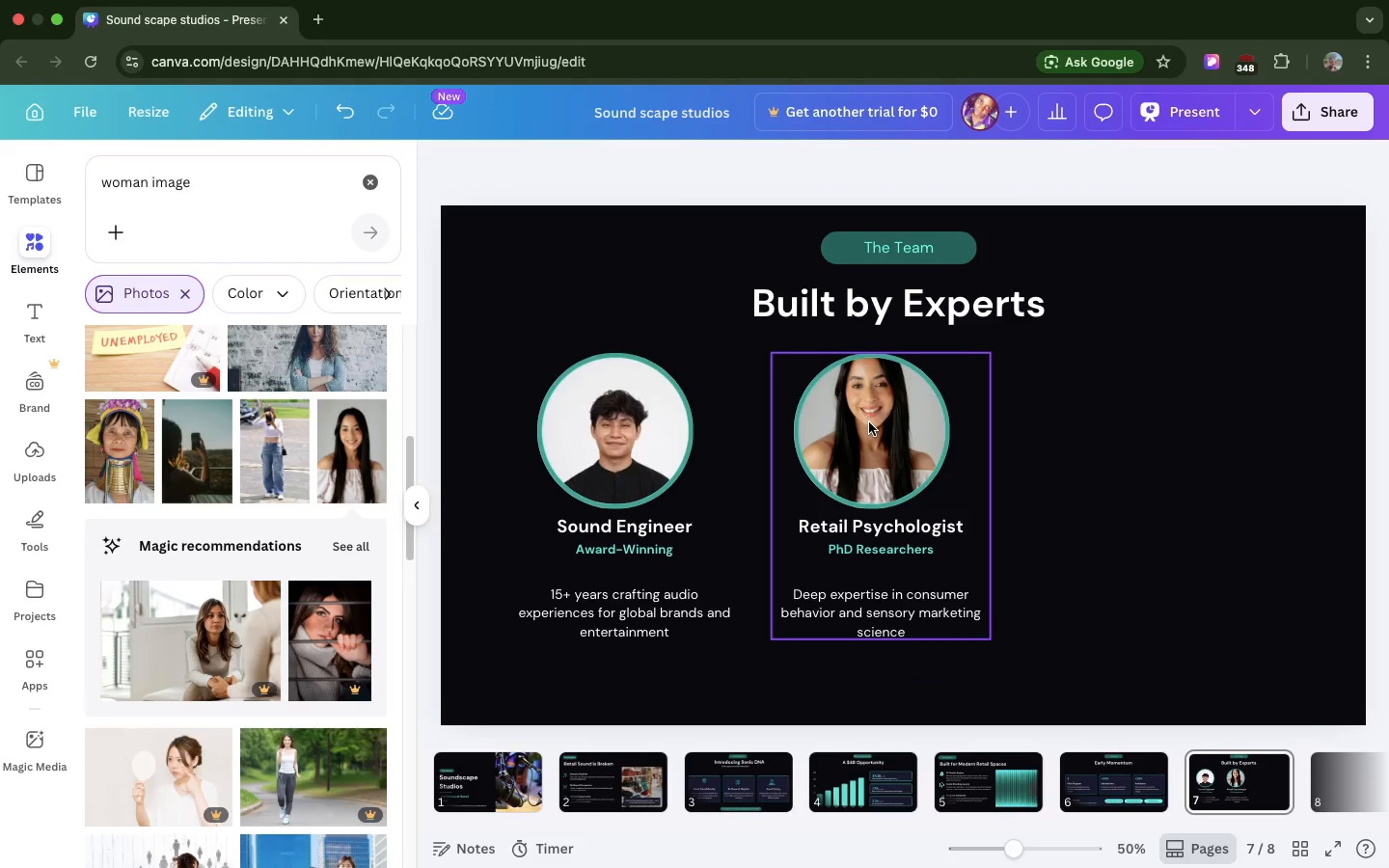 
left_click([869, 422])
 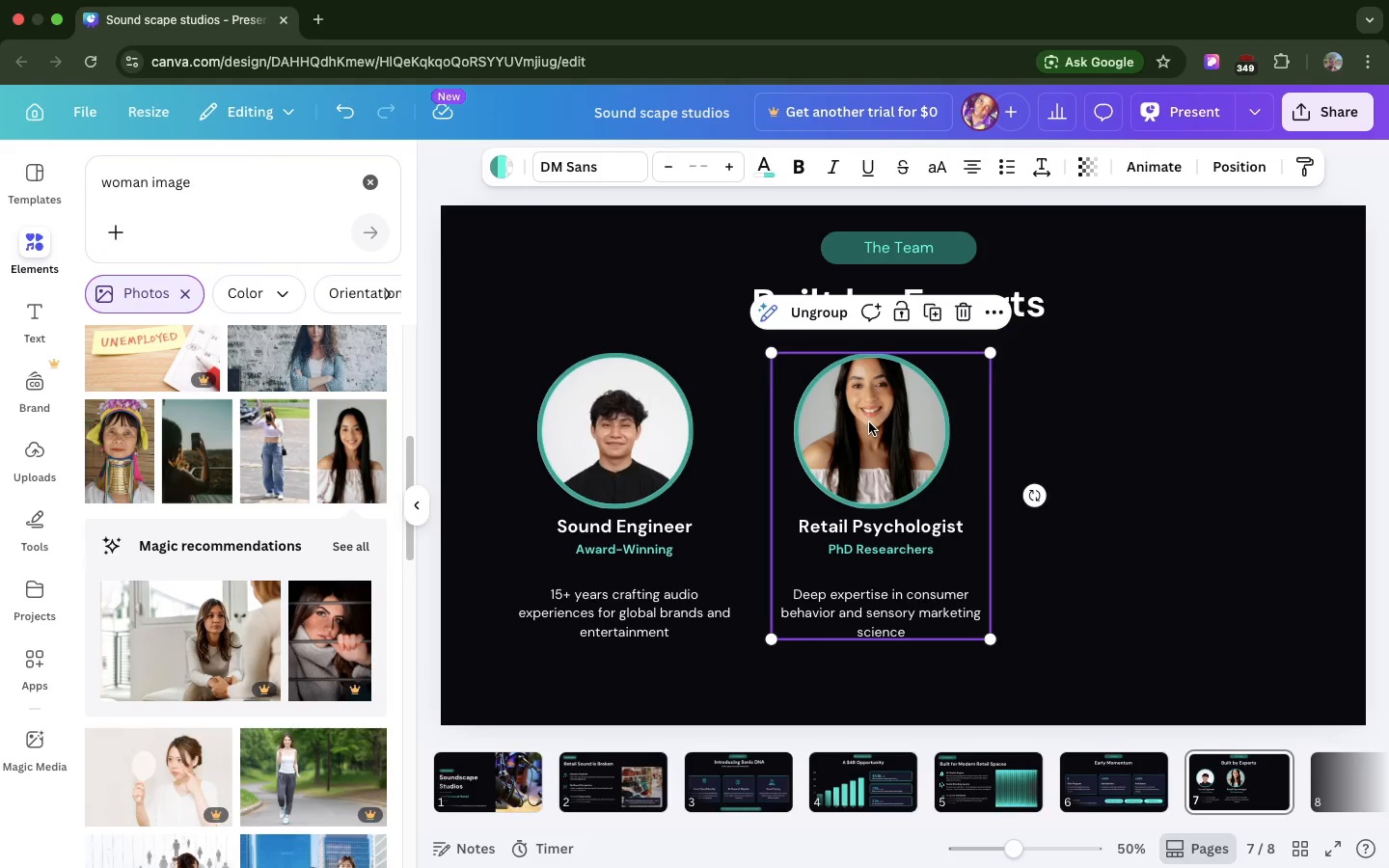 
left_click([869, 422])
 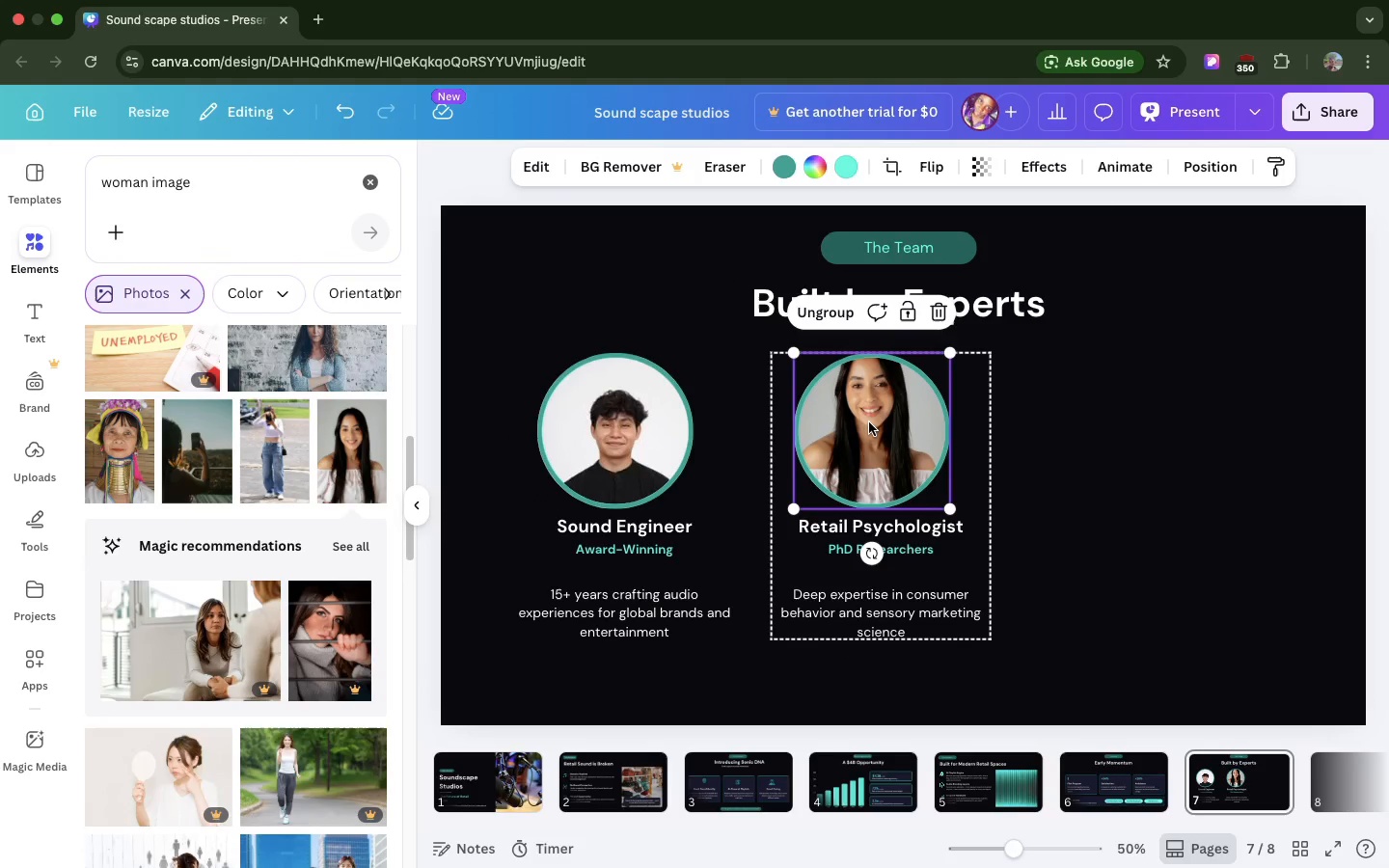 
left_click([869, 422])
 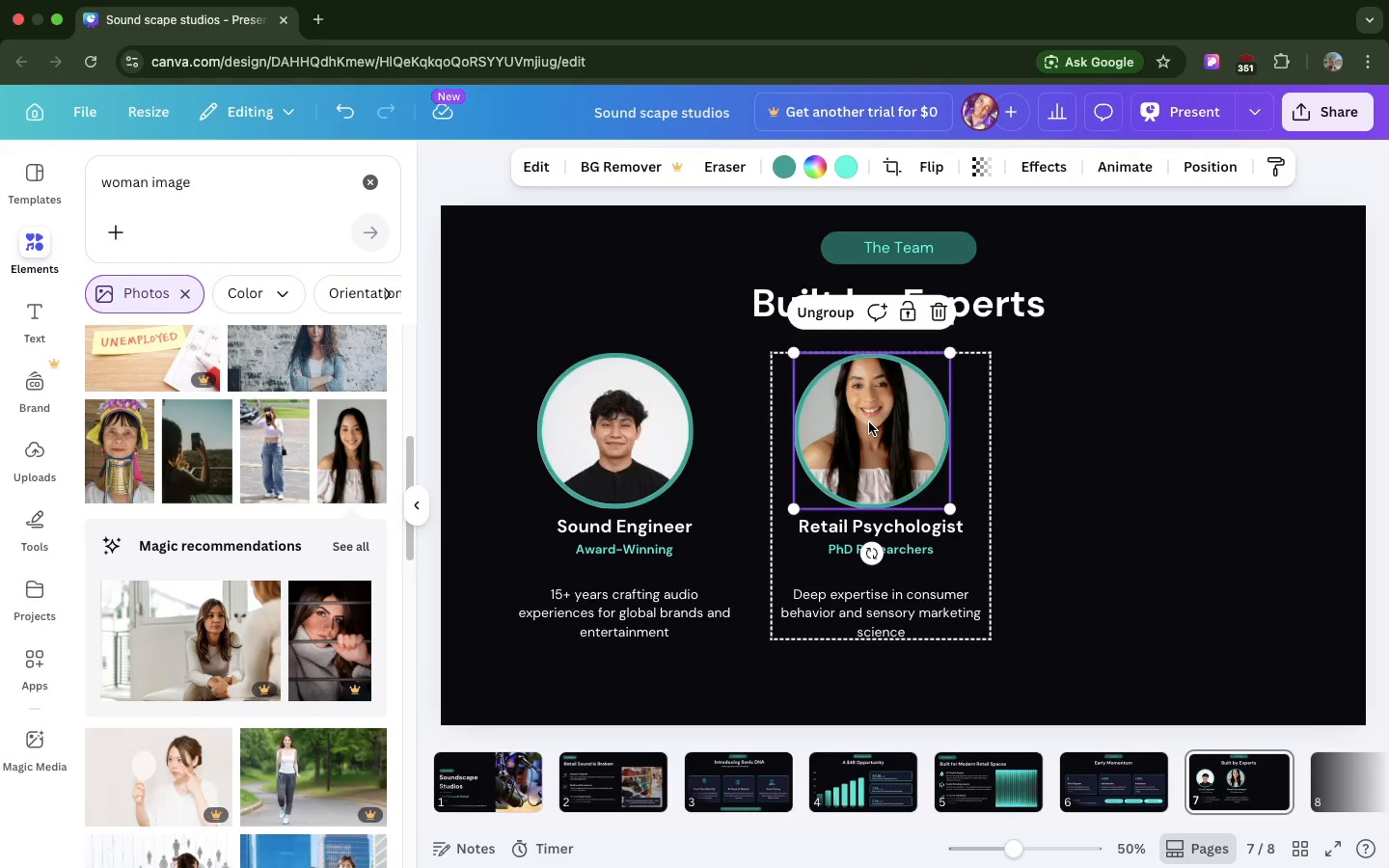 
key(ArrowDown)
 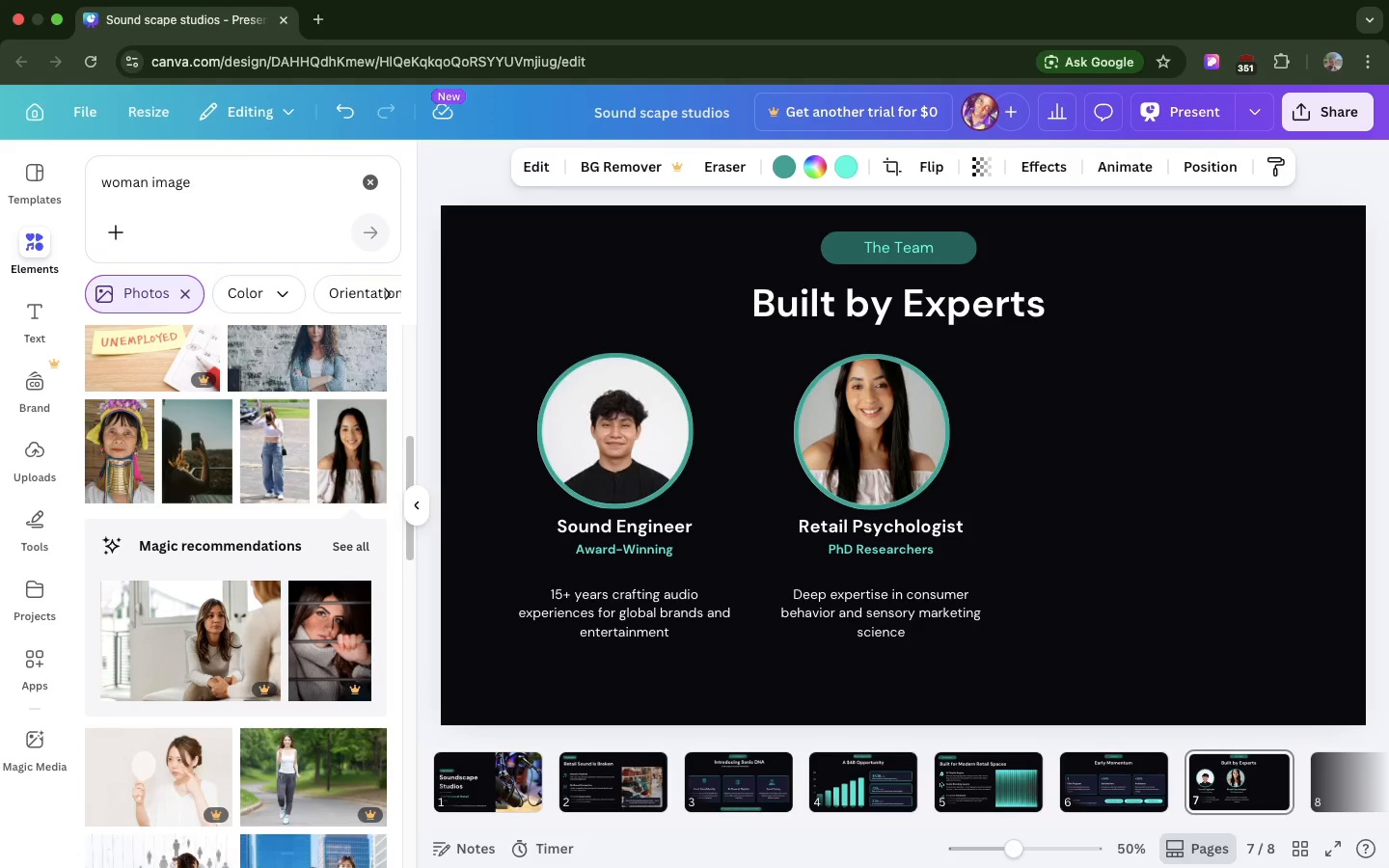 
key(ArrowDown)
 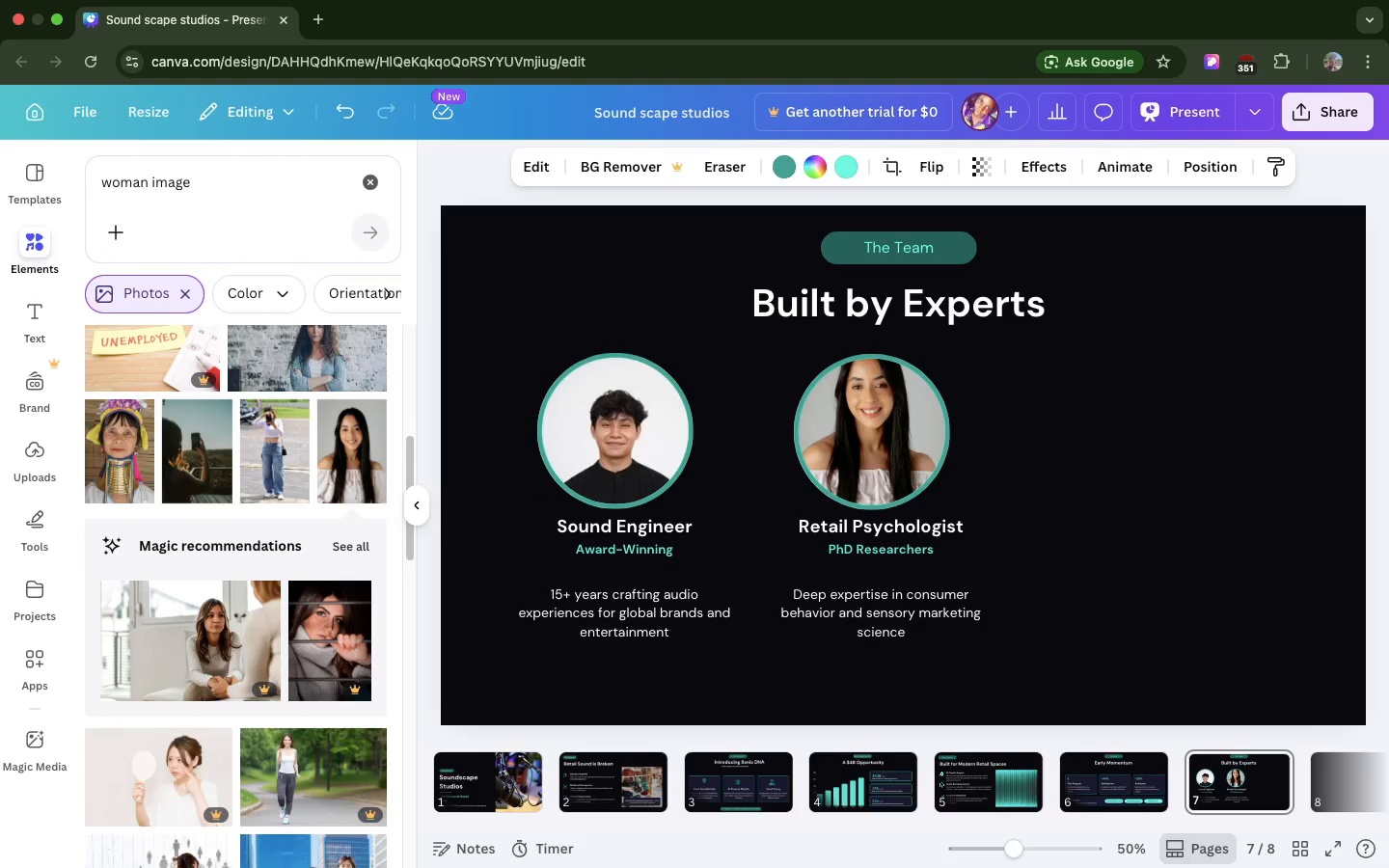 
key(ArrowRight)
 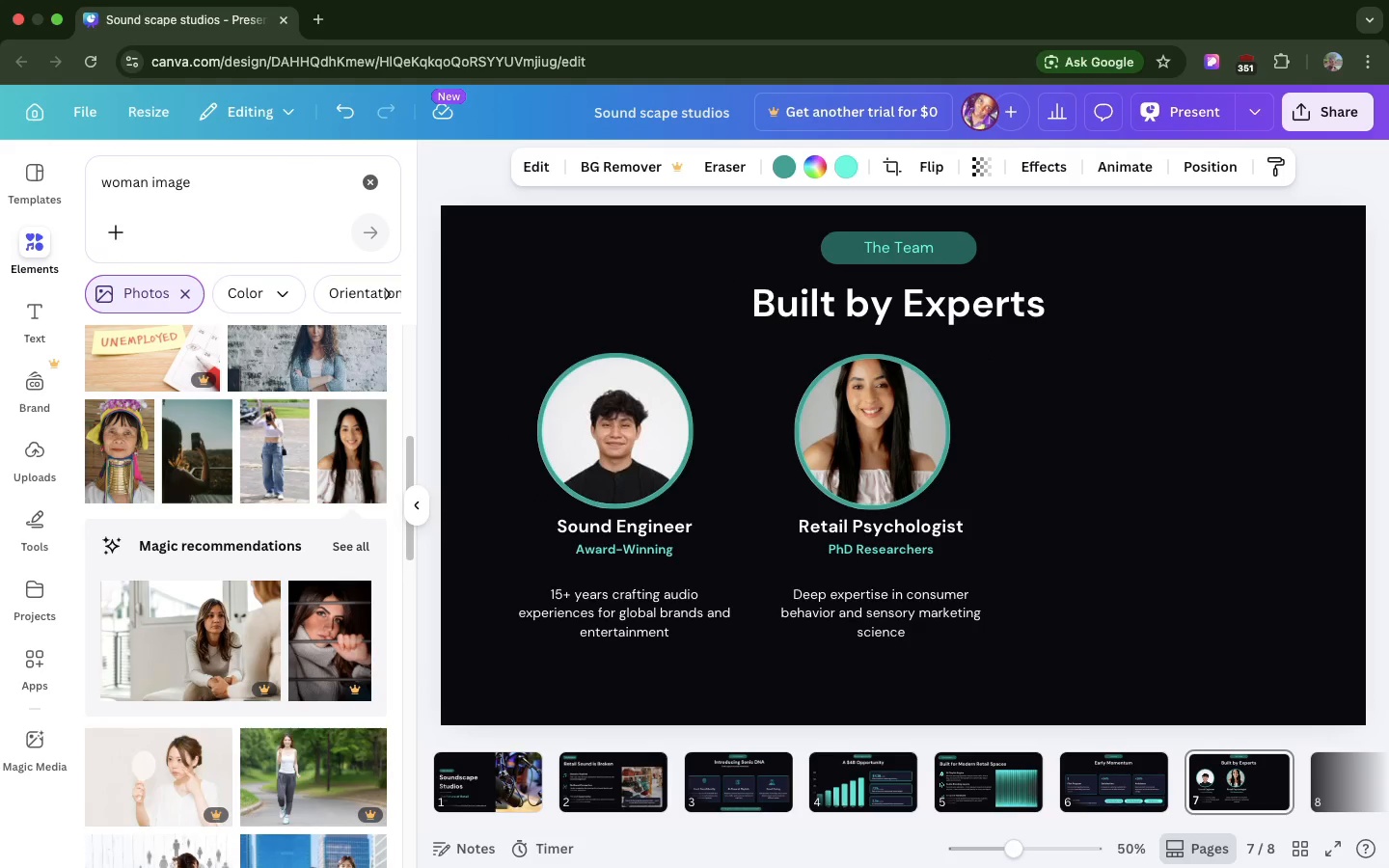 
key(ArrowRight)
 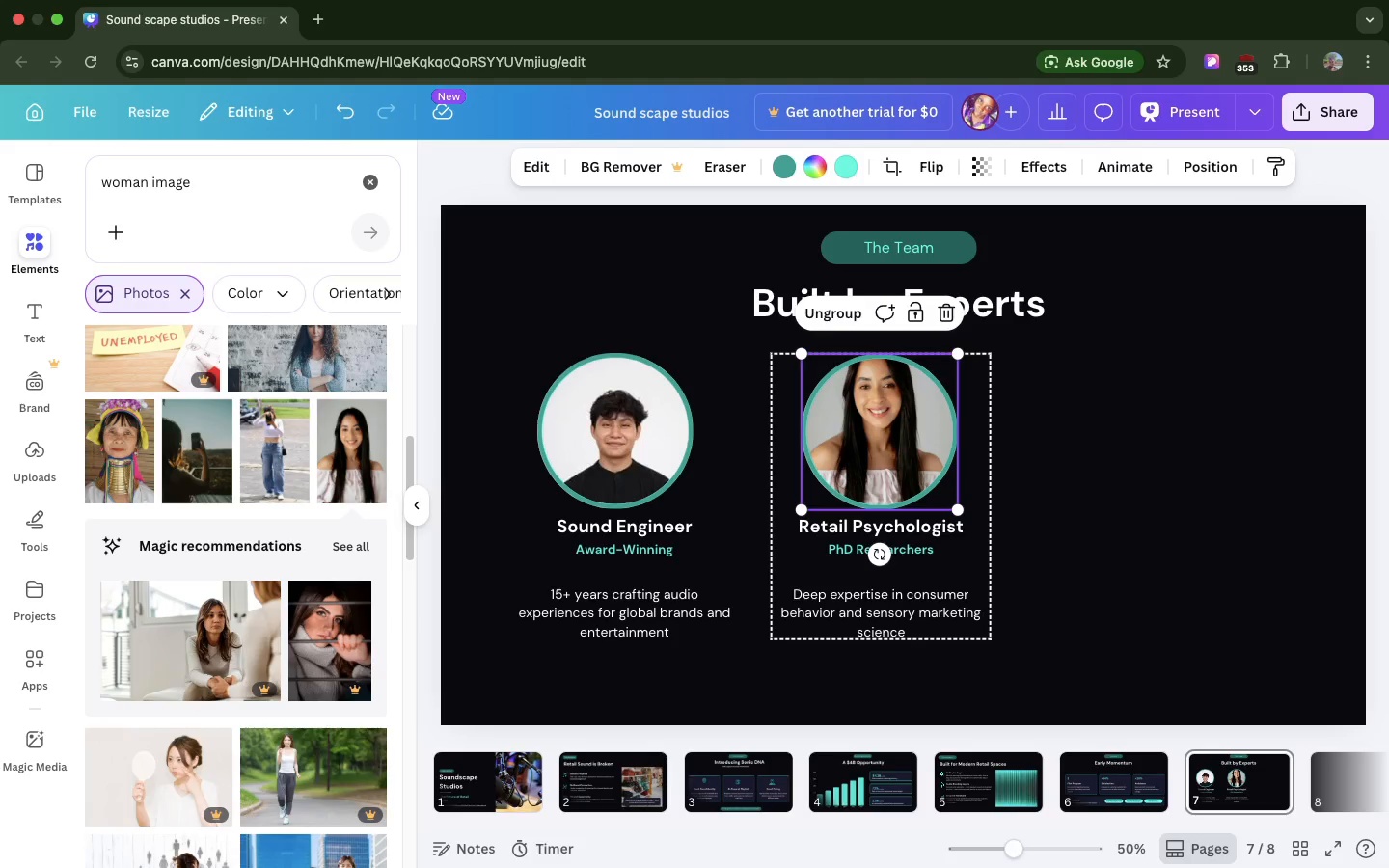 
hold_key(key=ArrowRight, duration=1.51)
 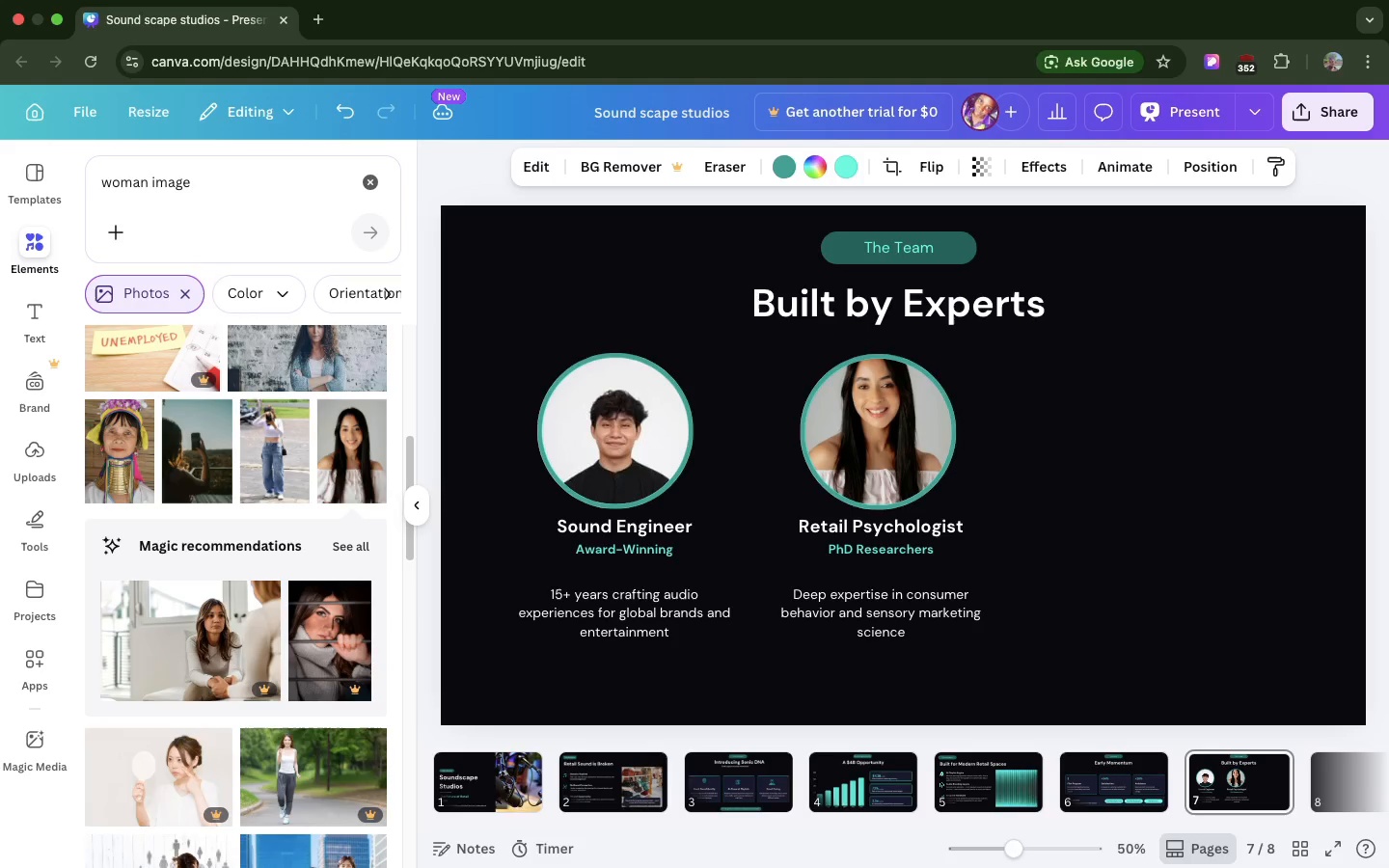 
wait(6.03)
 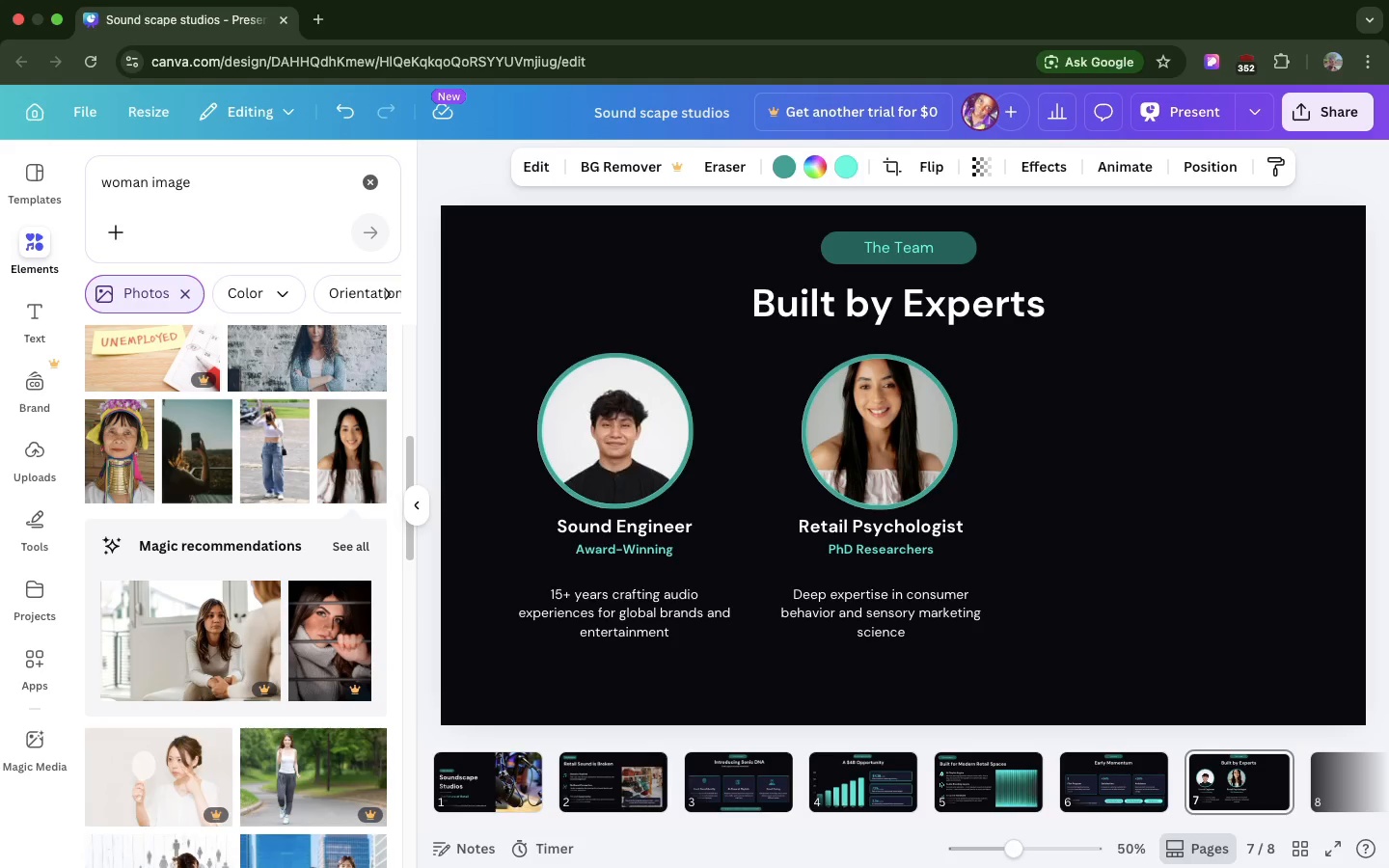 
left_click([782, 502])
 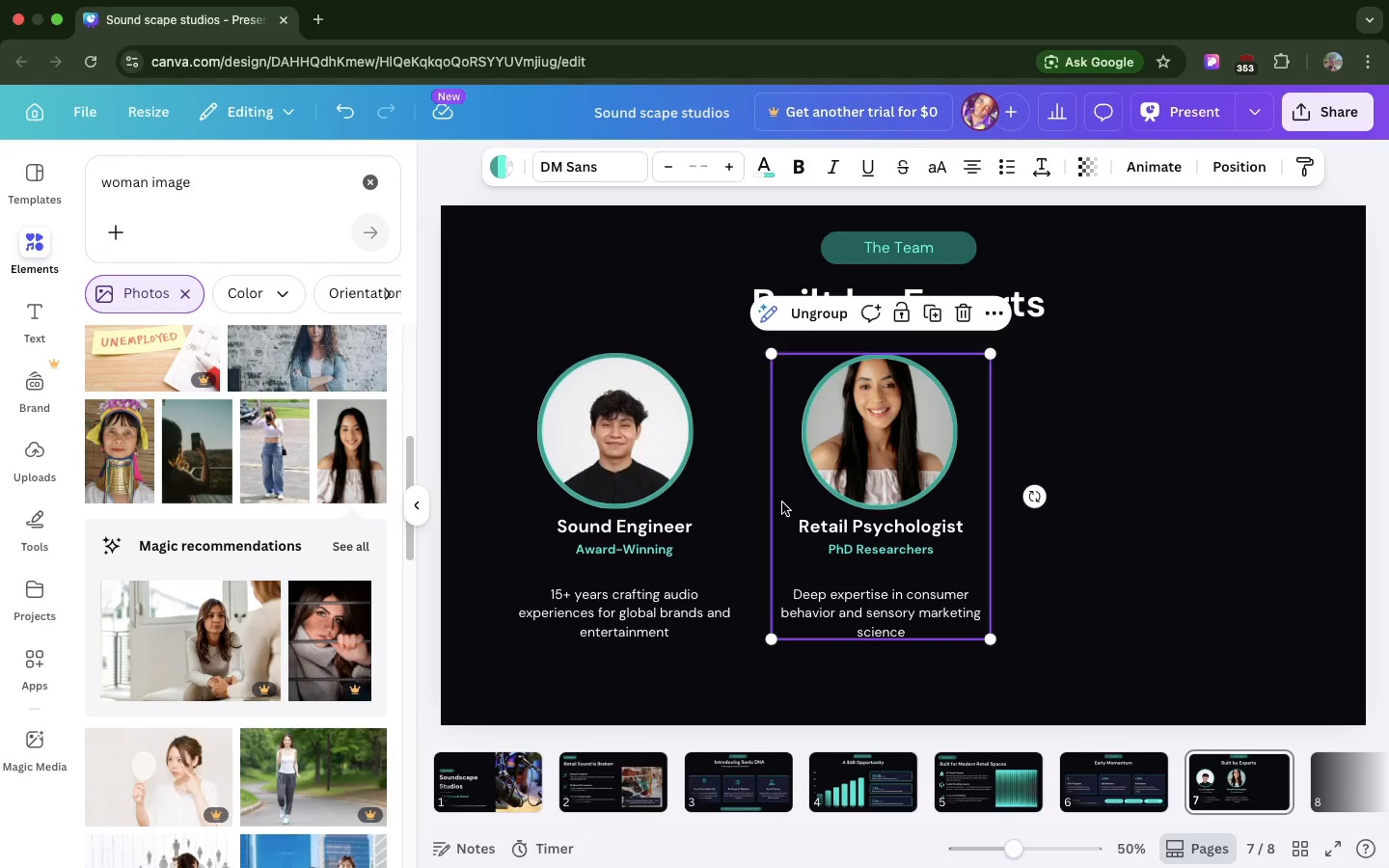 
key(Meta+D)
 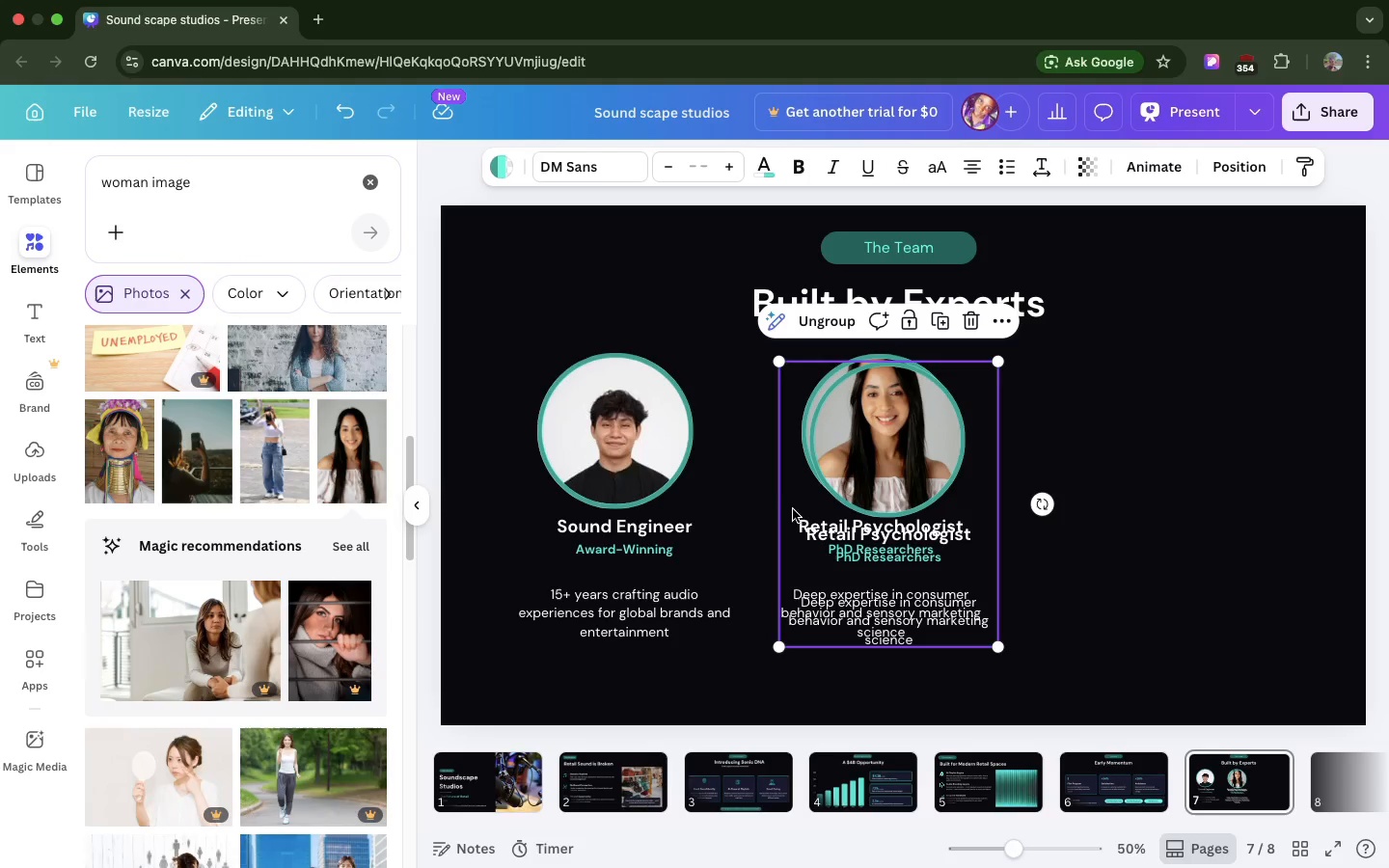 
left_click_drag(start_coordinate=[804, 510], to_coordinate=[1048, 501])
 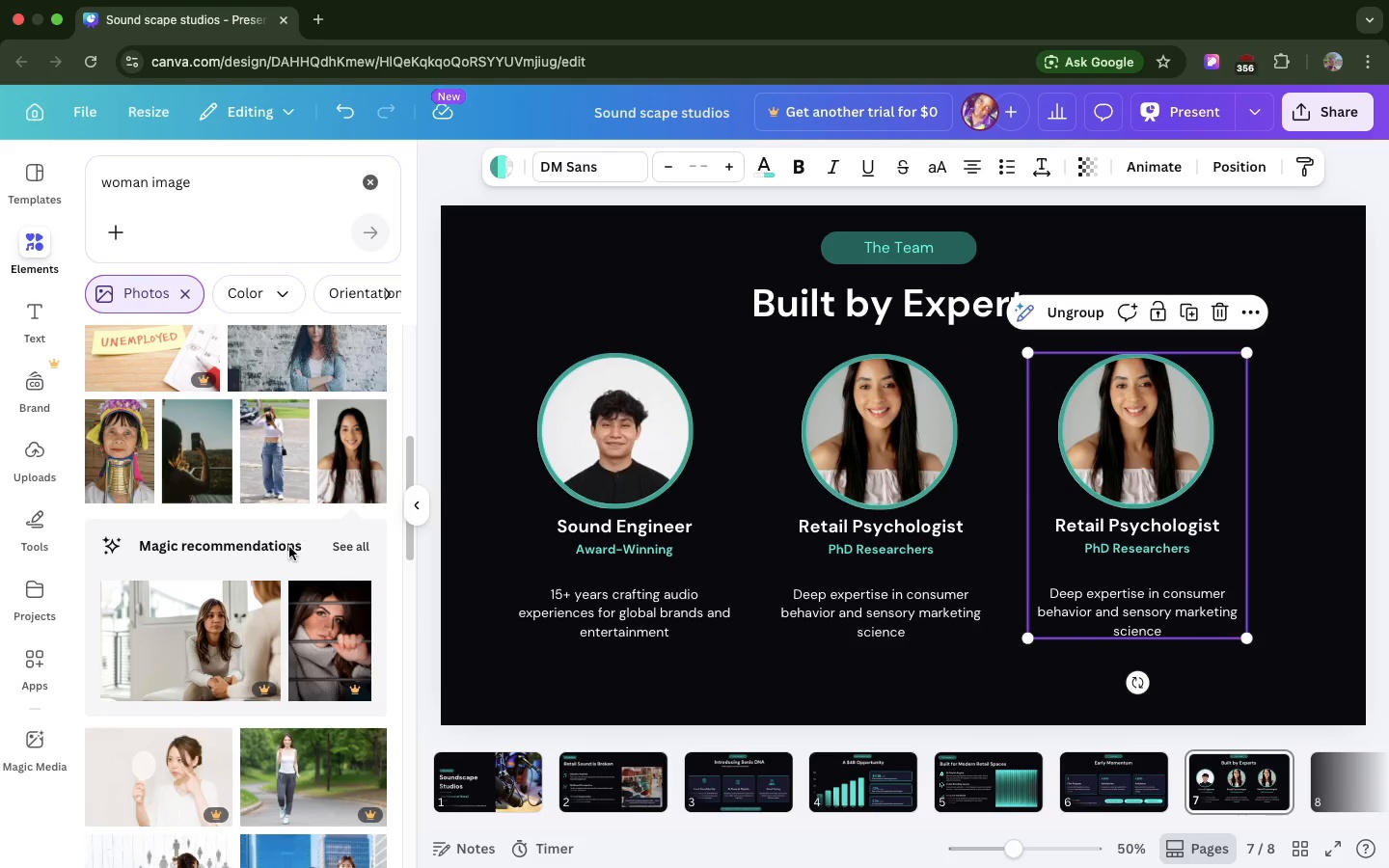 
scroll: coordinate [288, 572], scroll_direction: down, amount: 92.0
 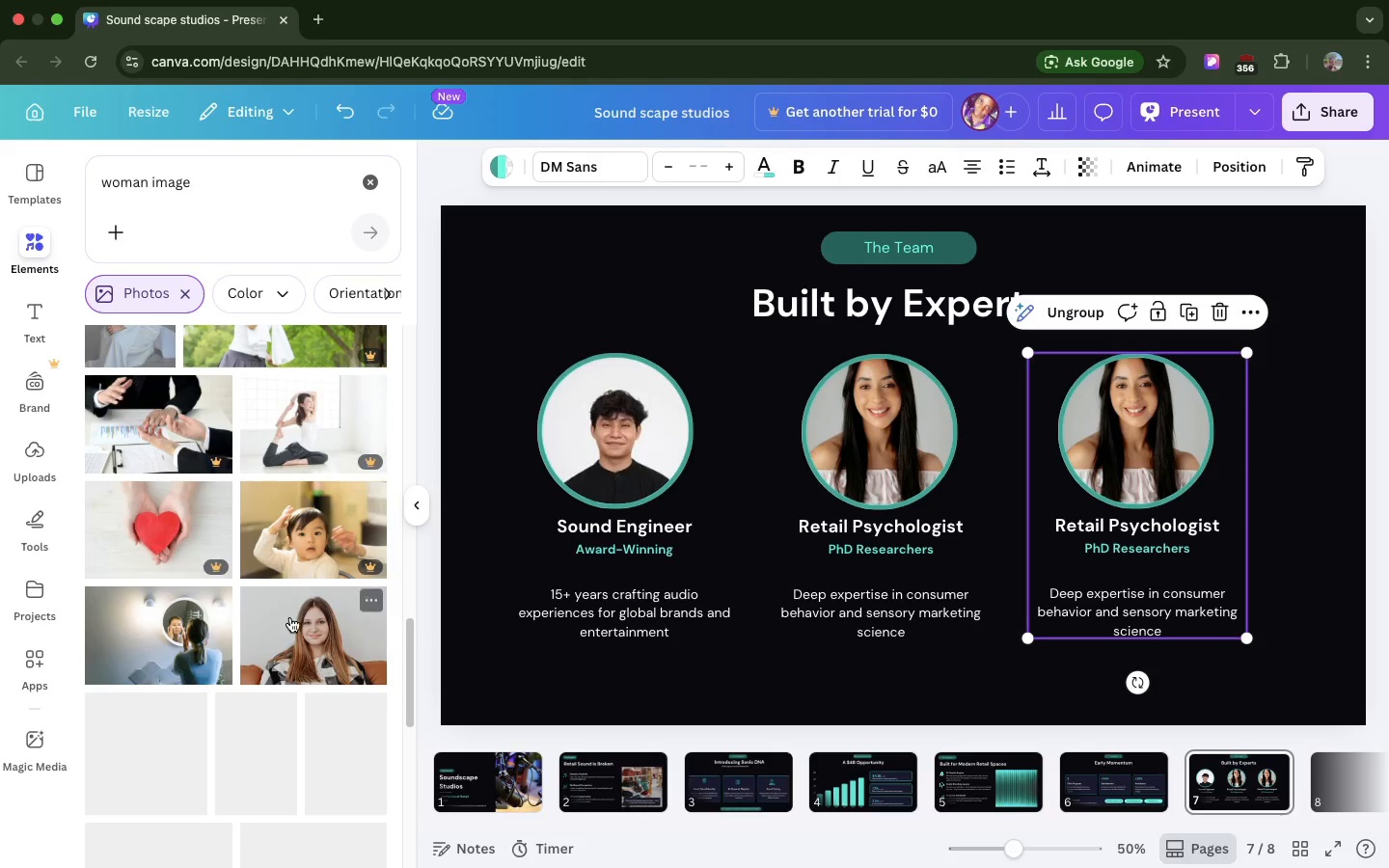 
left_click_drag(start_coordinate=[290, 622], to_coordinate=[859, 357])
 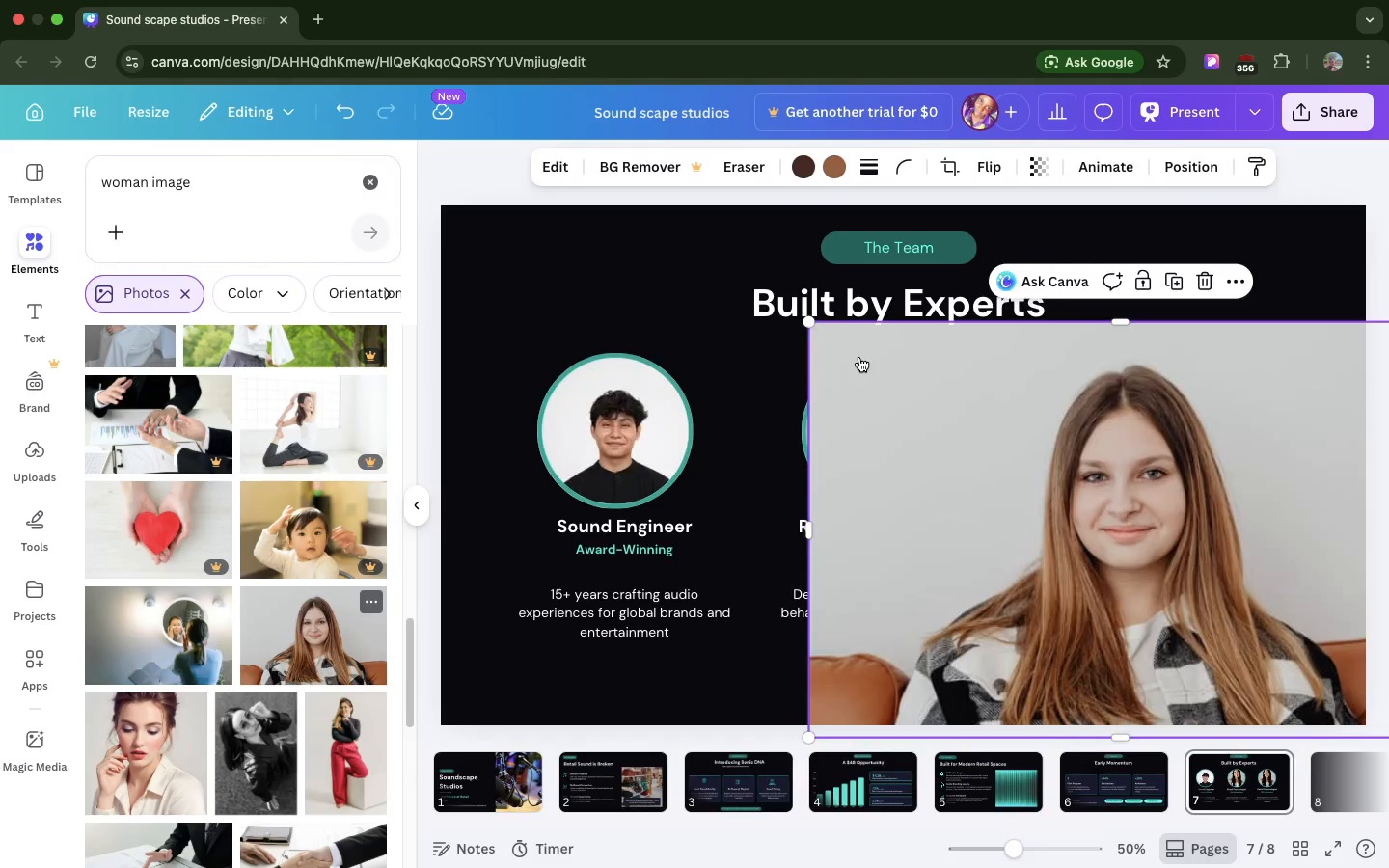 
left_click_drag(start_coordinate=[1009, 382], to_coordinate=[1141, 378])
 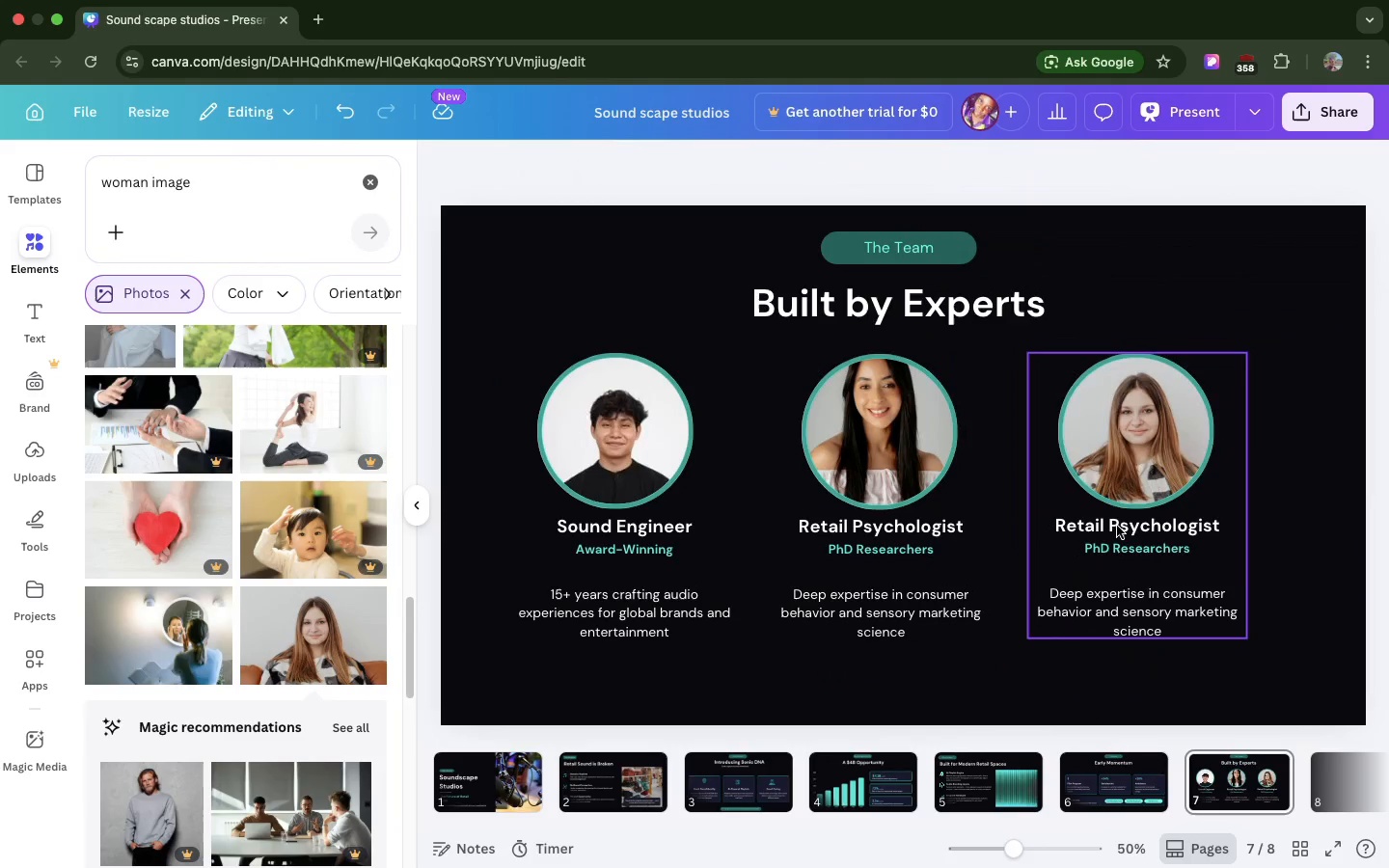 
double_click([1117, 526])
 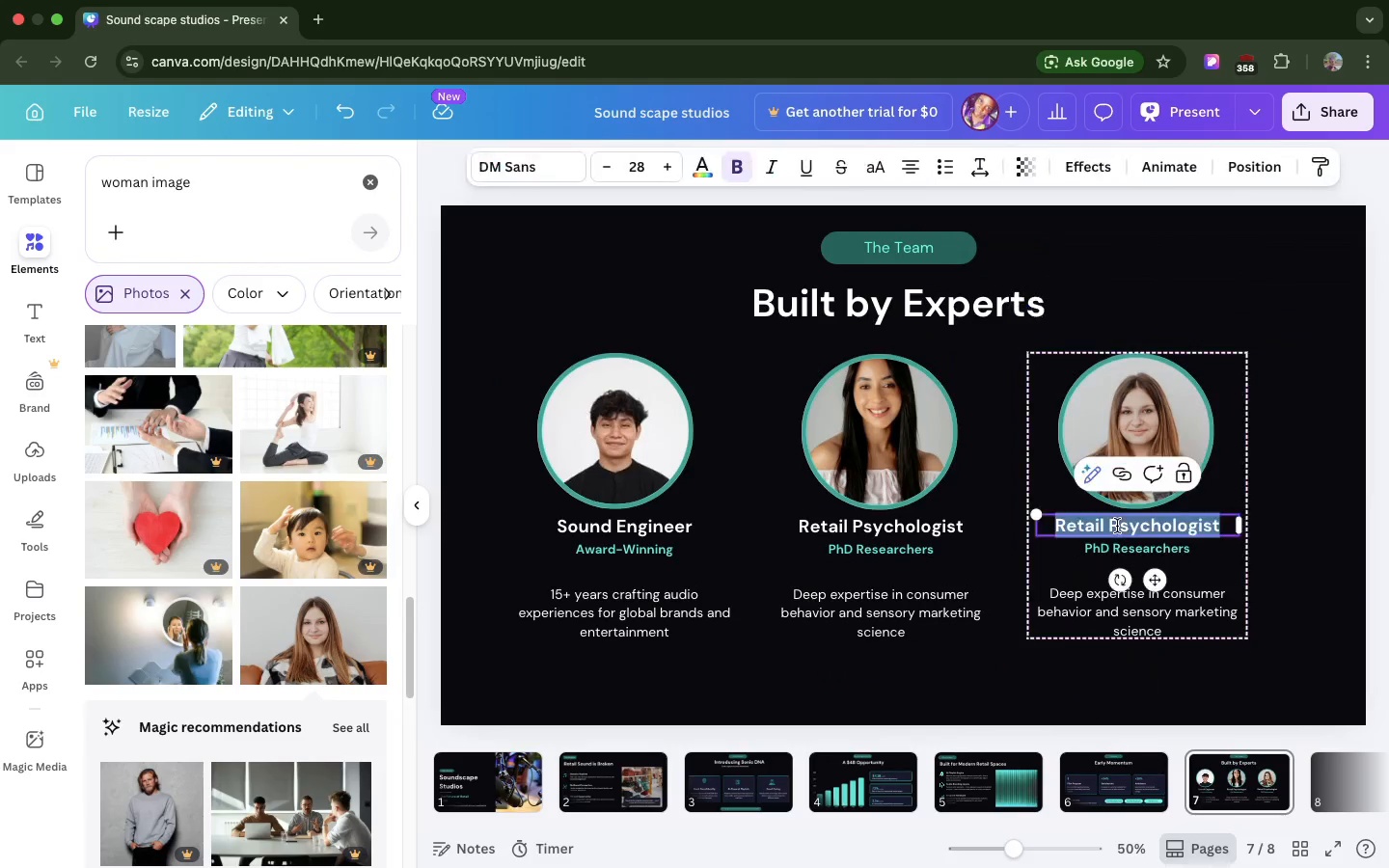 
triple_click([1117, 526])
 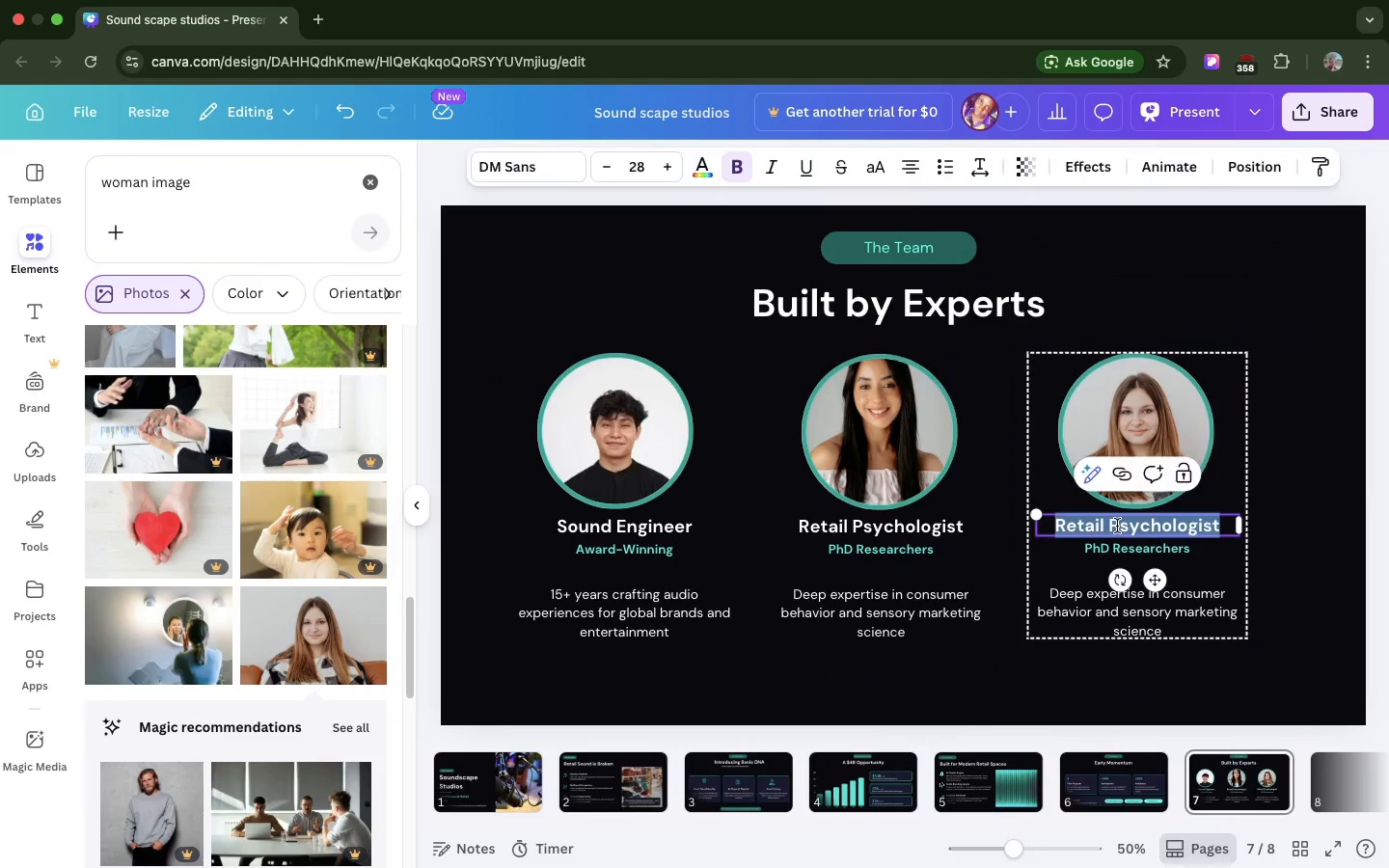 
triple_click([1117, 526])
 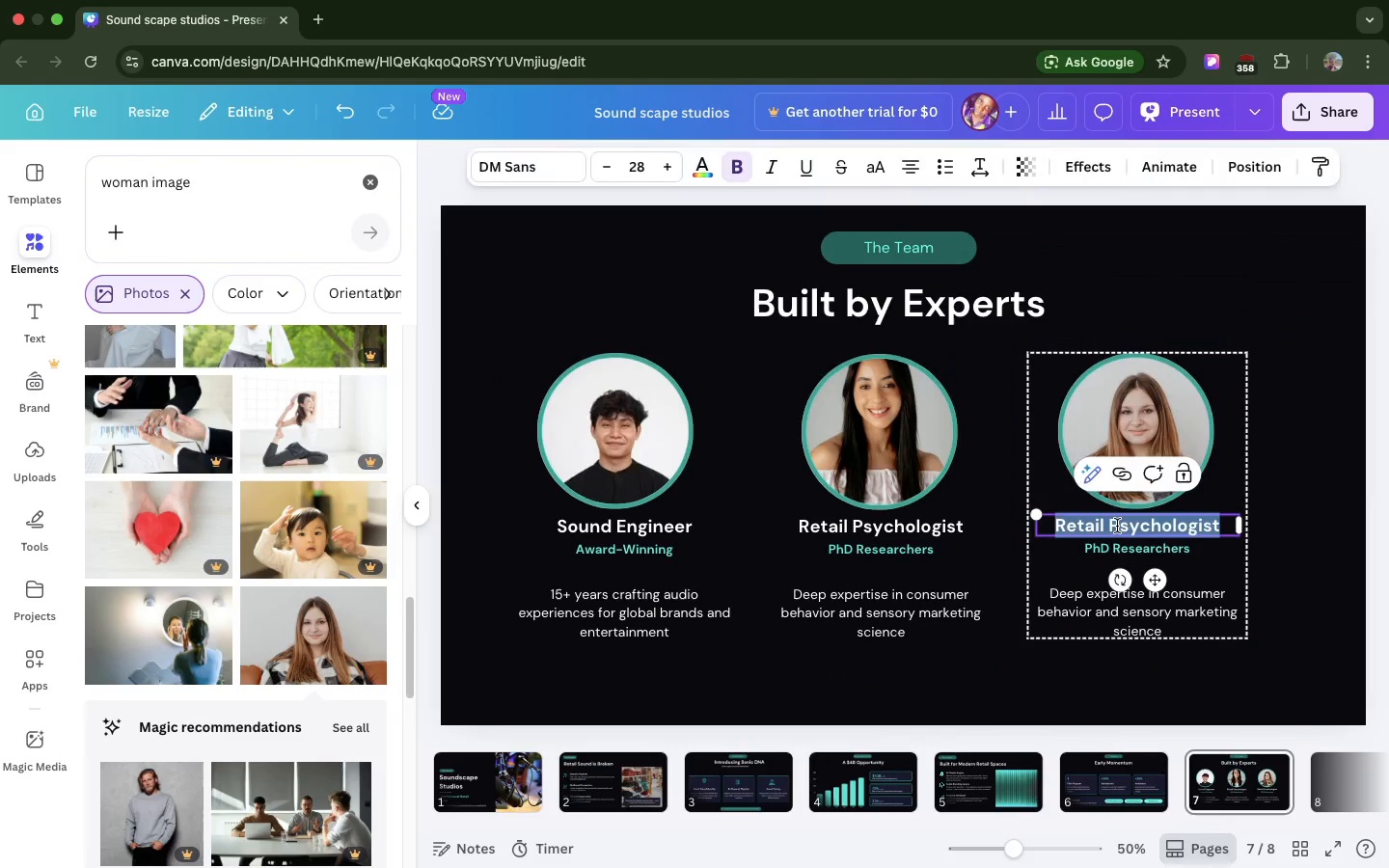 
type(Brand Strategies)
key(Backspace)
key(Backspace)
type(st)
 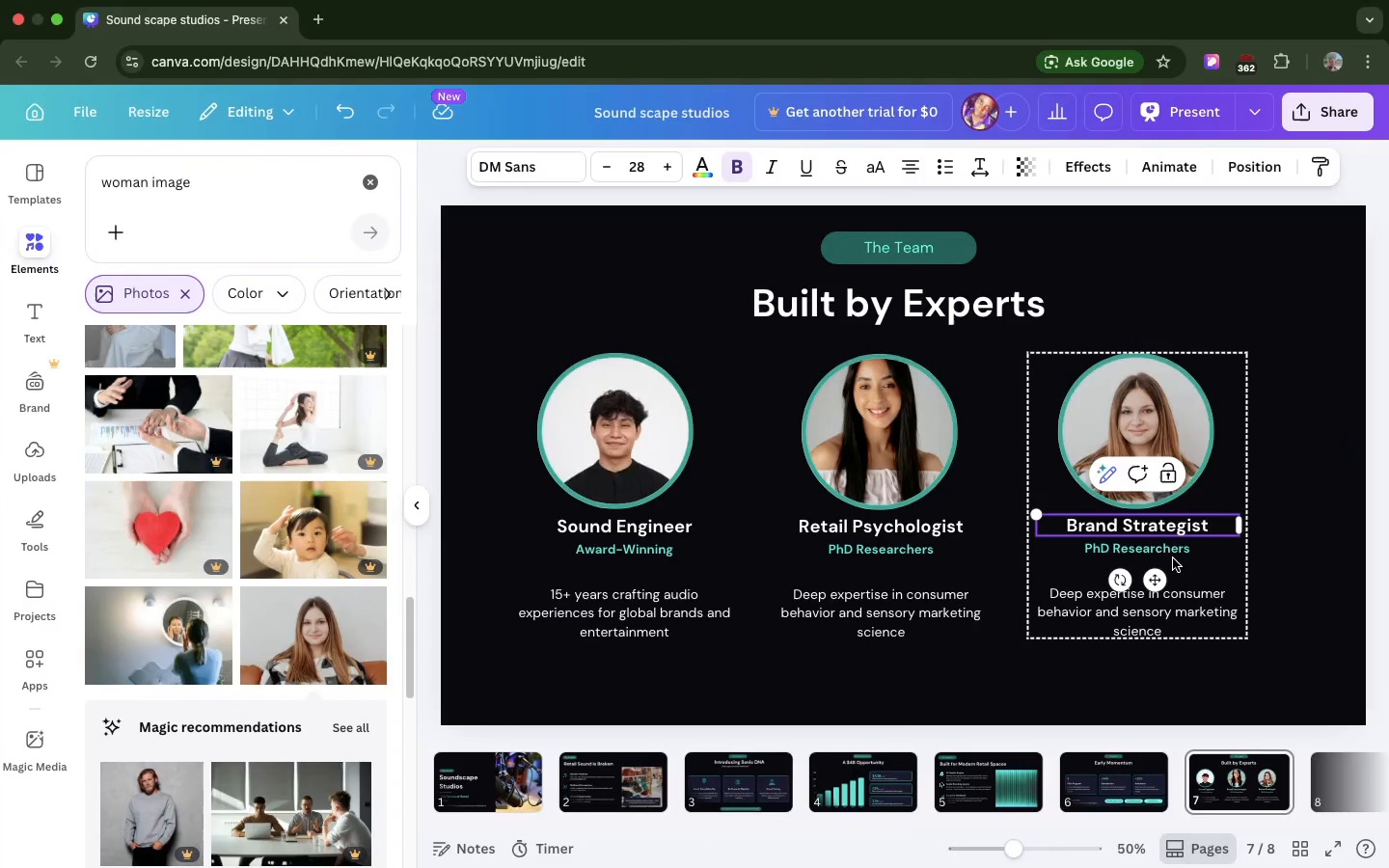 
double_click([1170, 554])
 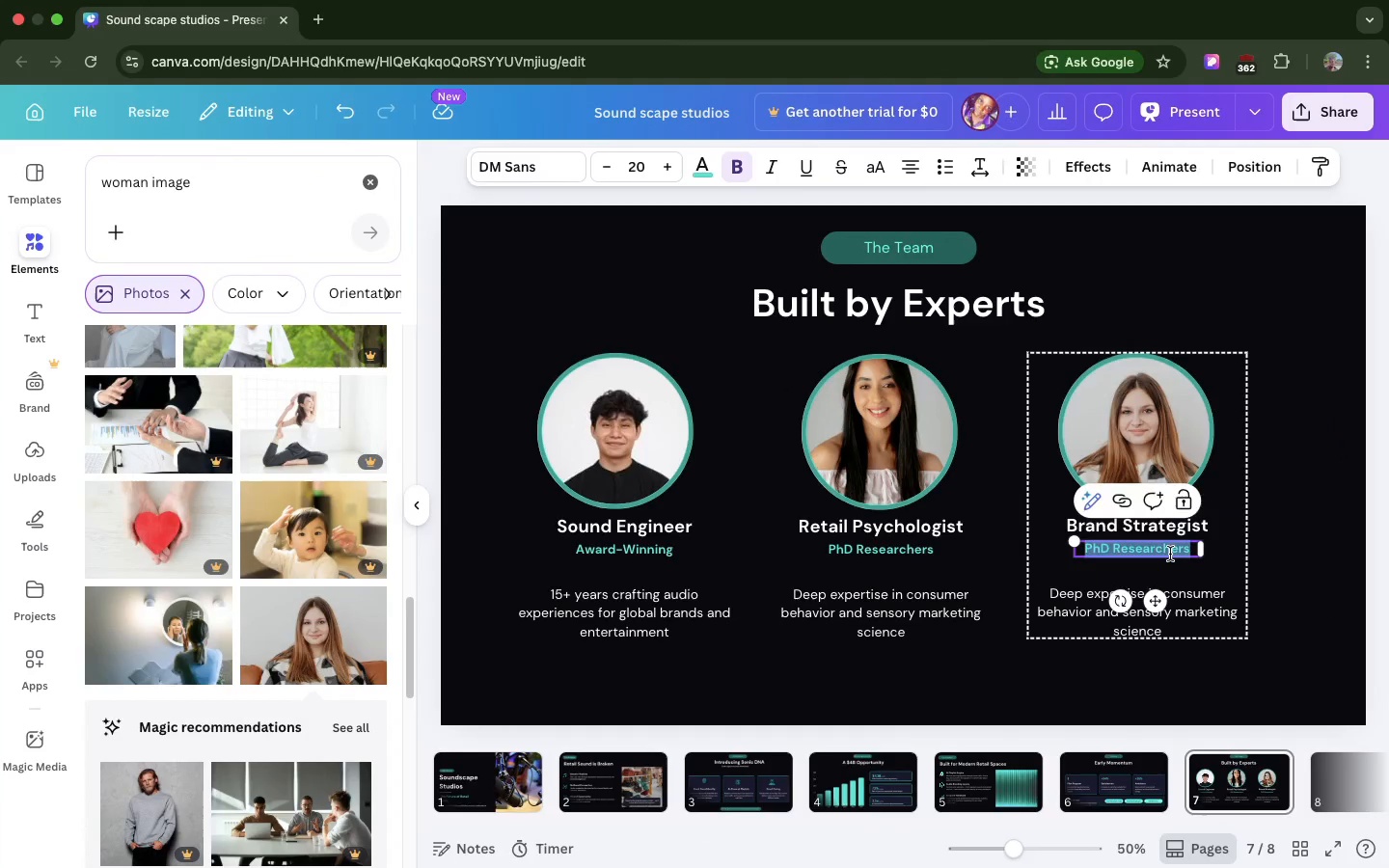 
triple_click([1170, 554])
 